 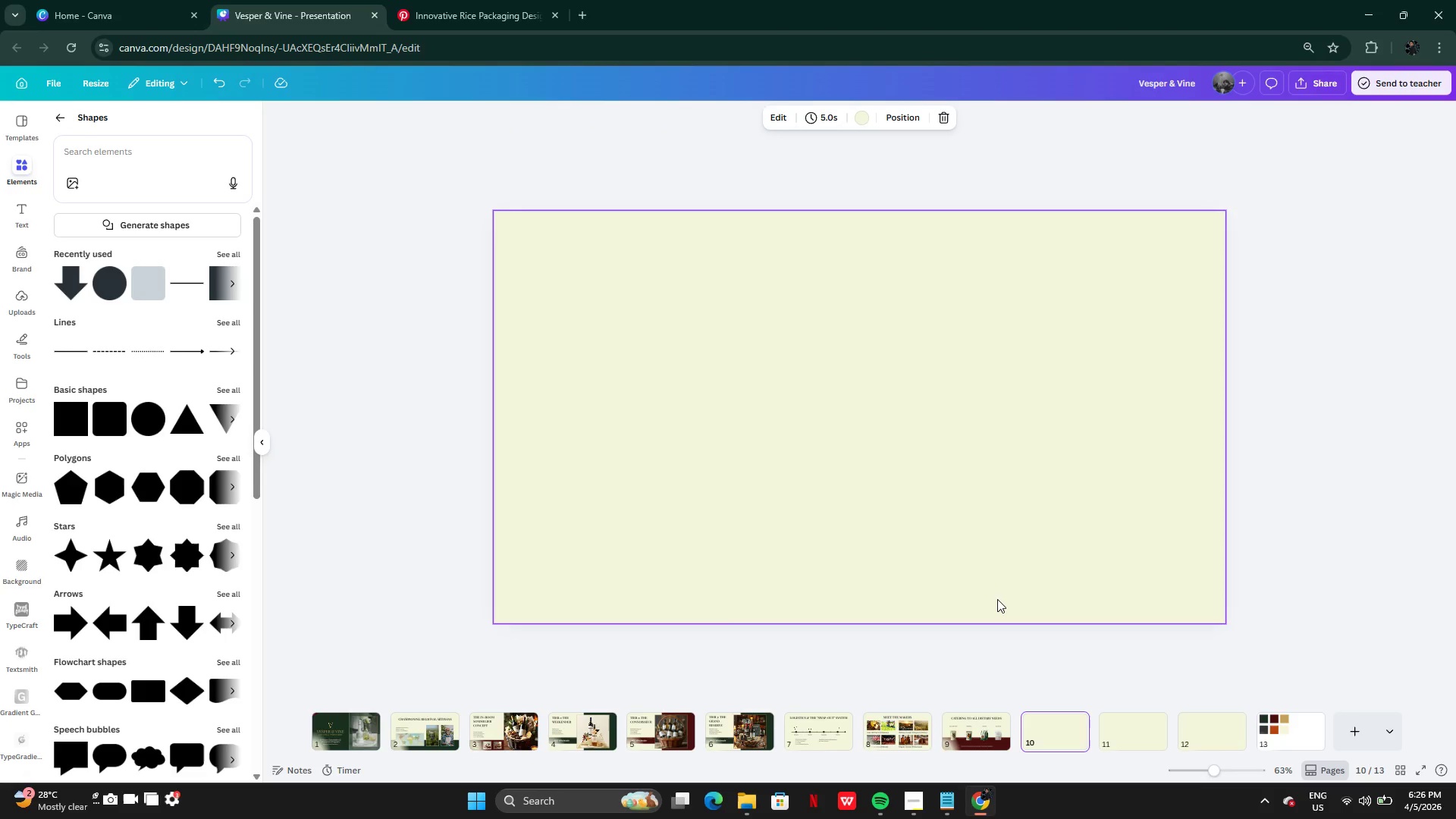 
left_click([104, 430])
 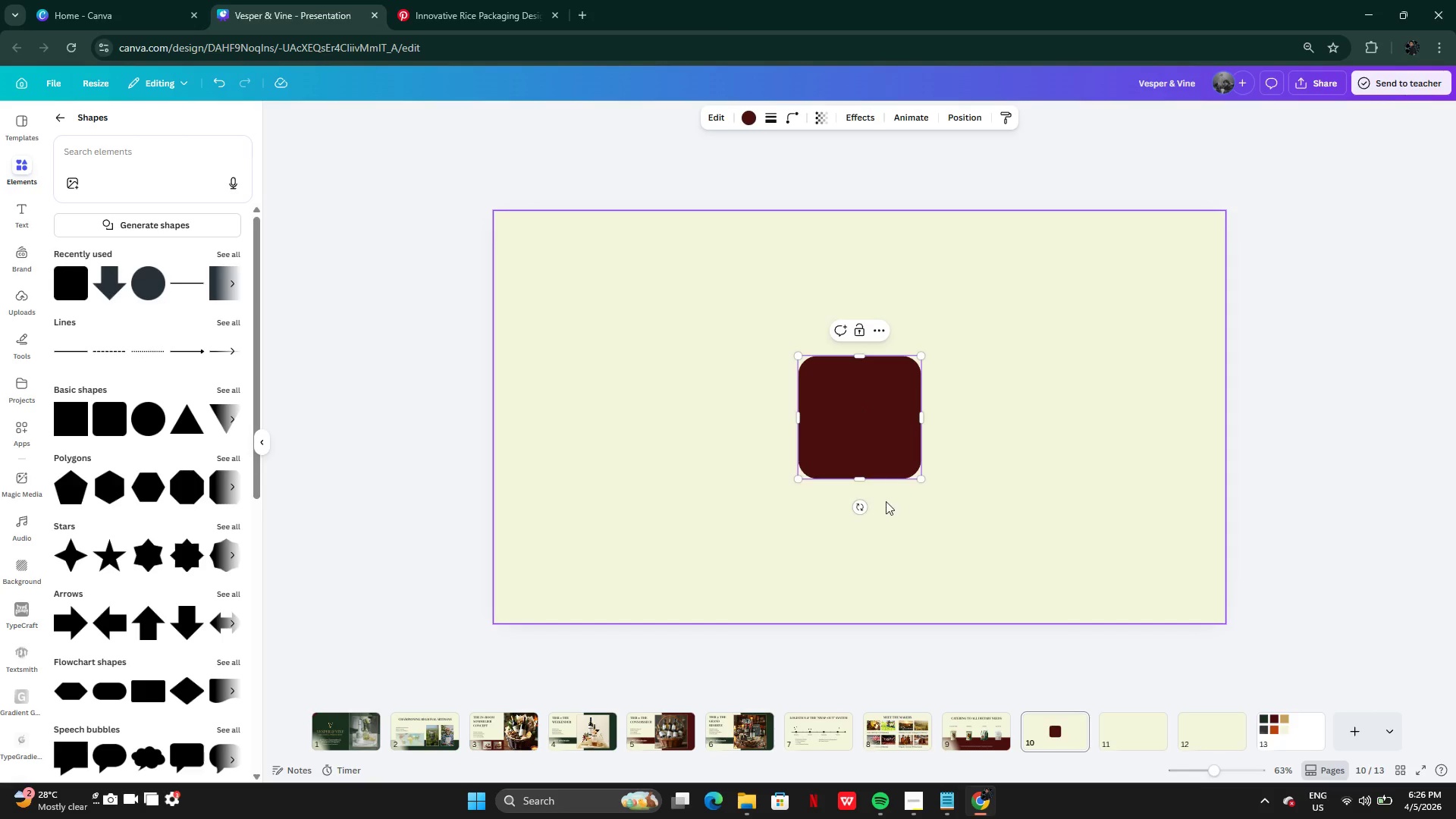 
left_click([974, 518])
 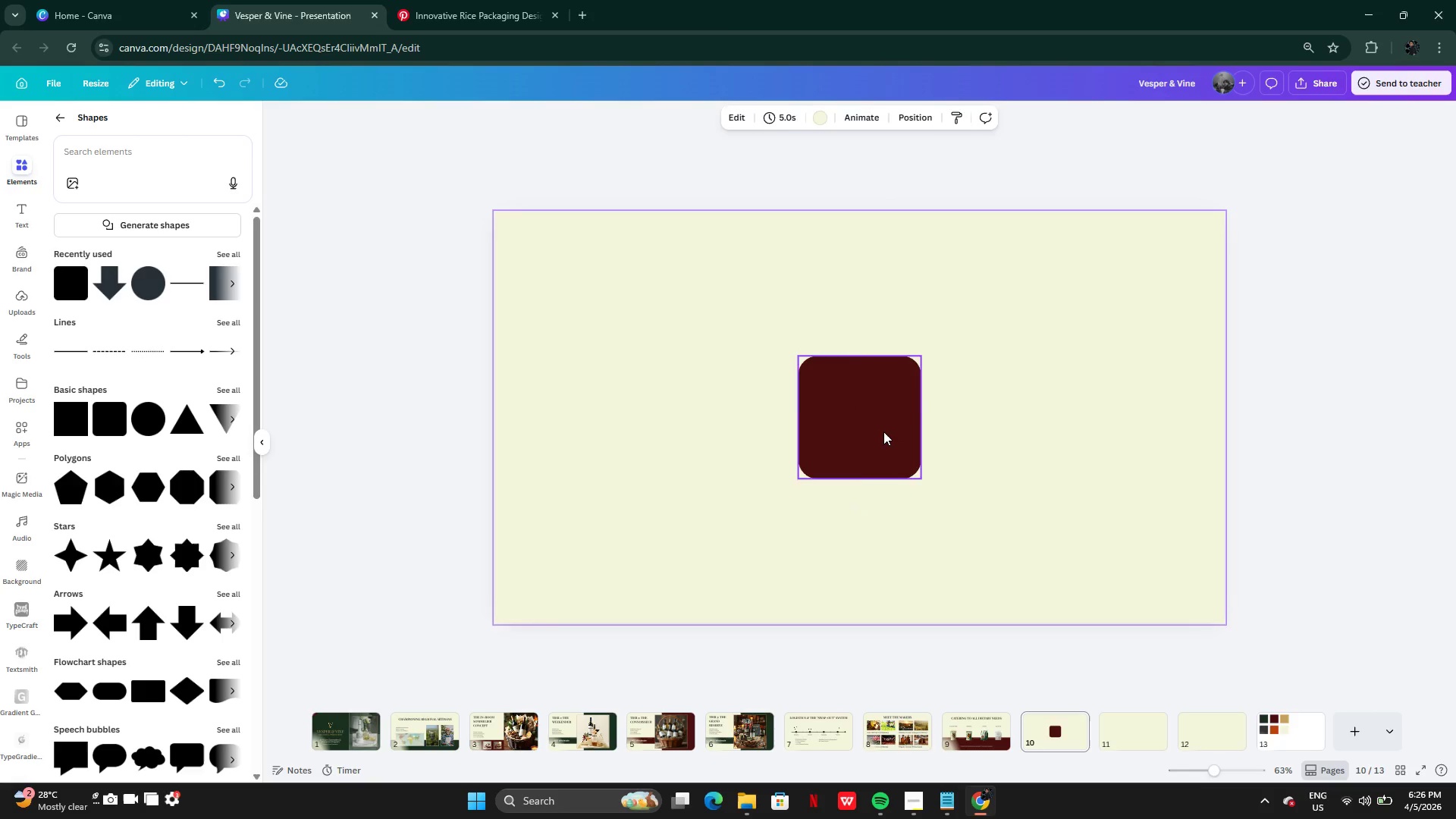 
left_click_drag(start_coordinate=[883, 431], to_coordinate=[810, 472])
 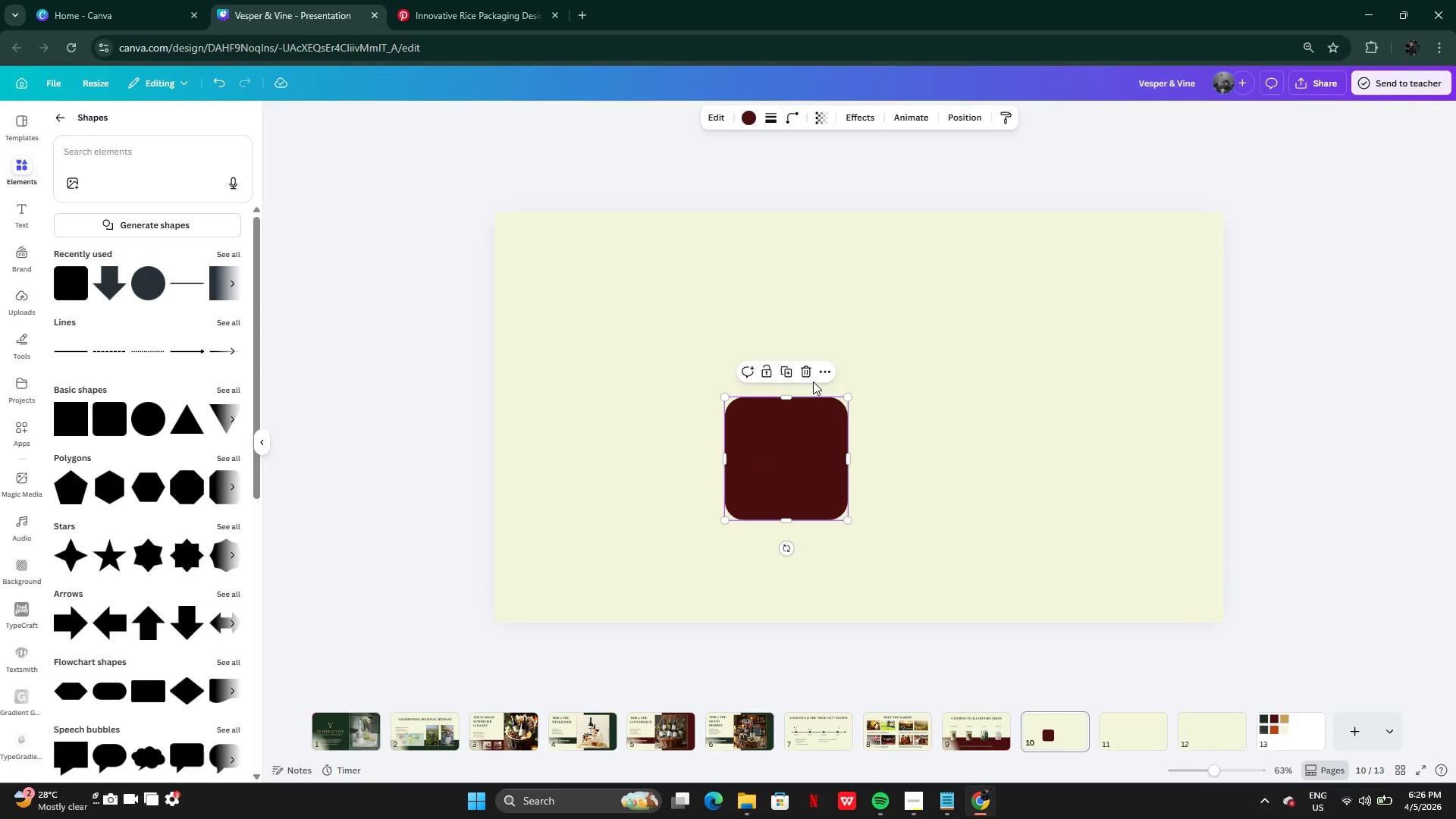 
left_click_drag(start_coordinate=[813, 381], to_coordinate=[800, 381])
 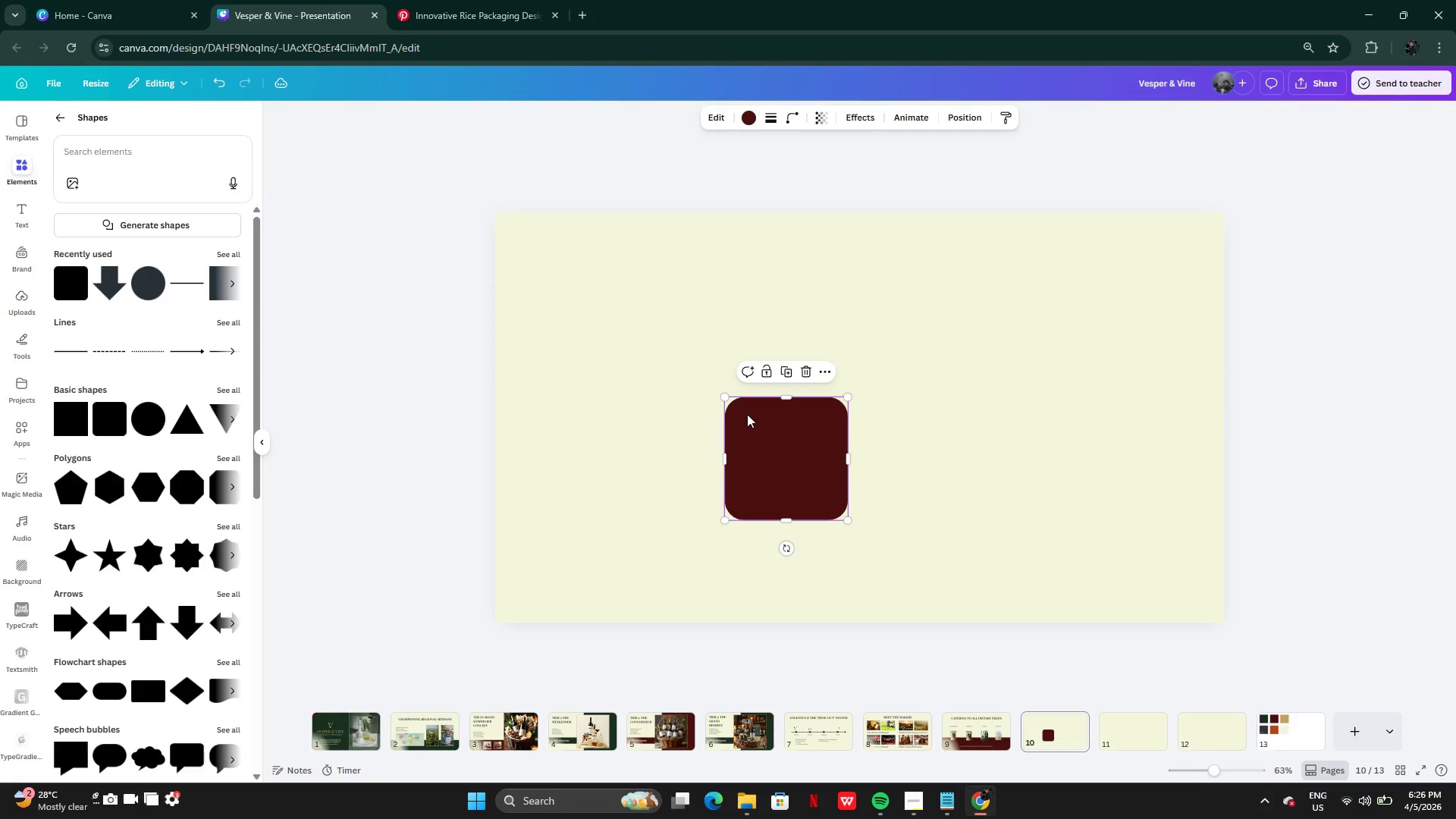 
left_click([805, 372])
 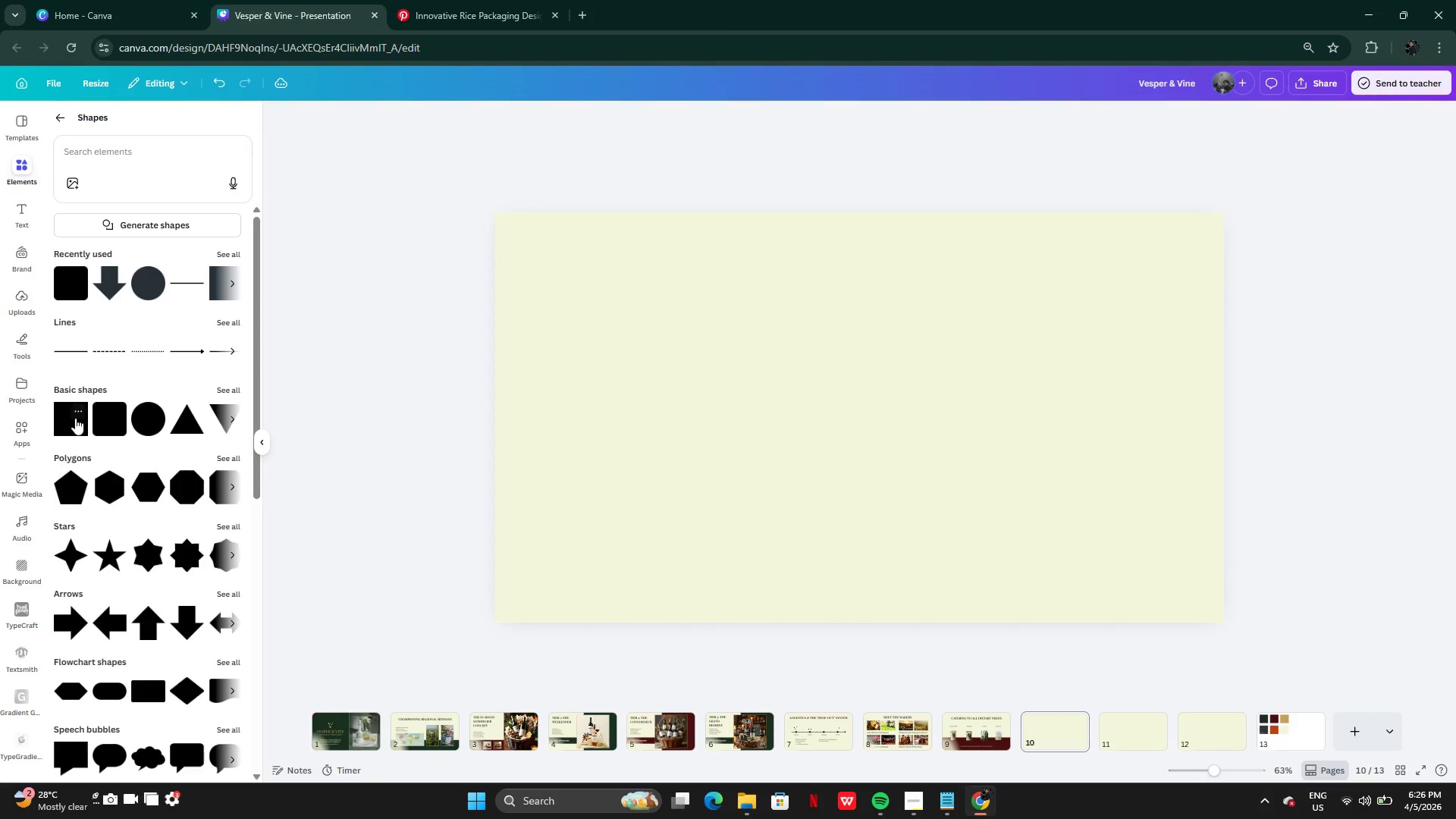 
left_click([75, 418])
 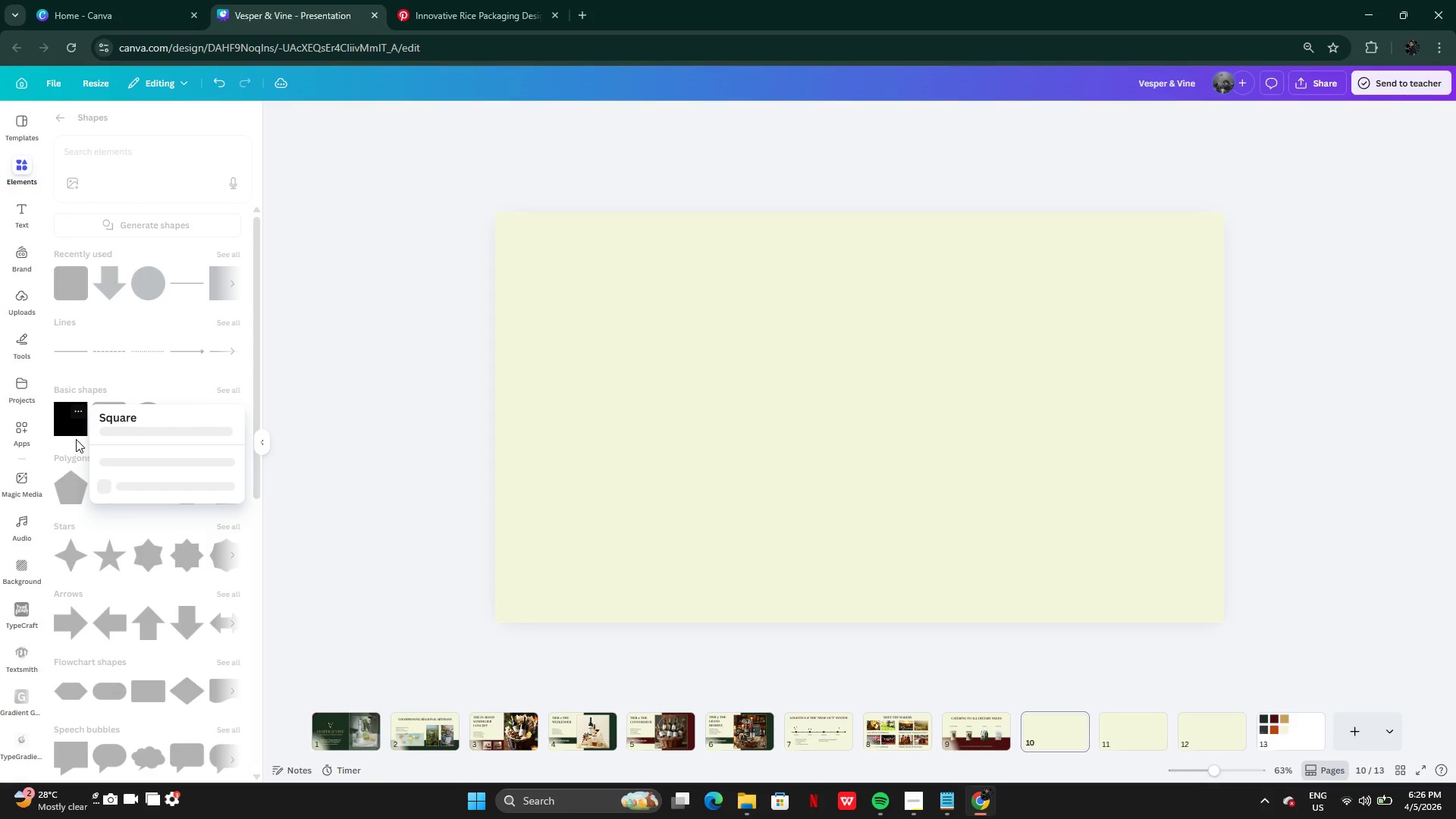 
double_click([76, 425])
 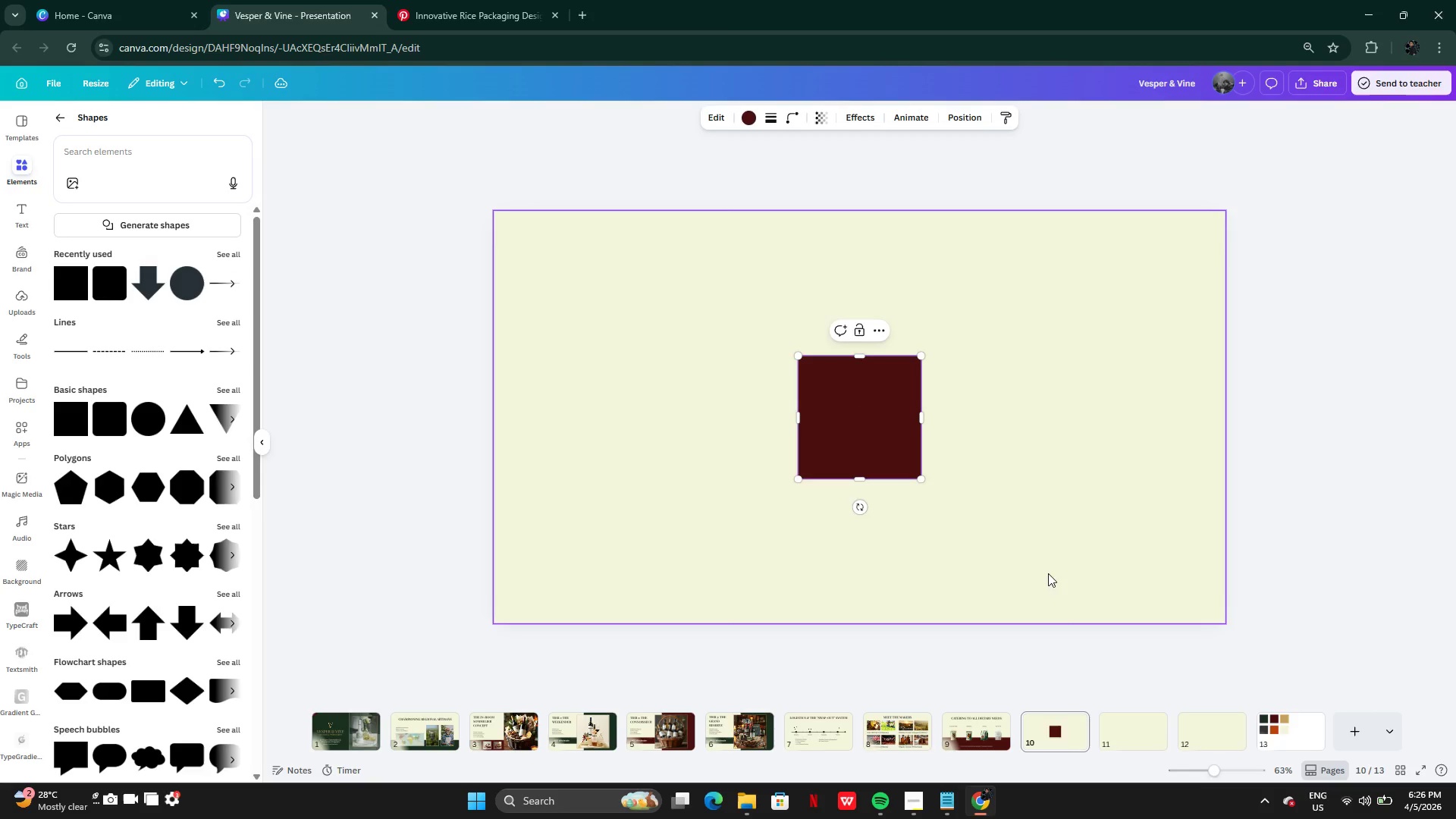 
left_click([1042, 570])
 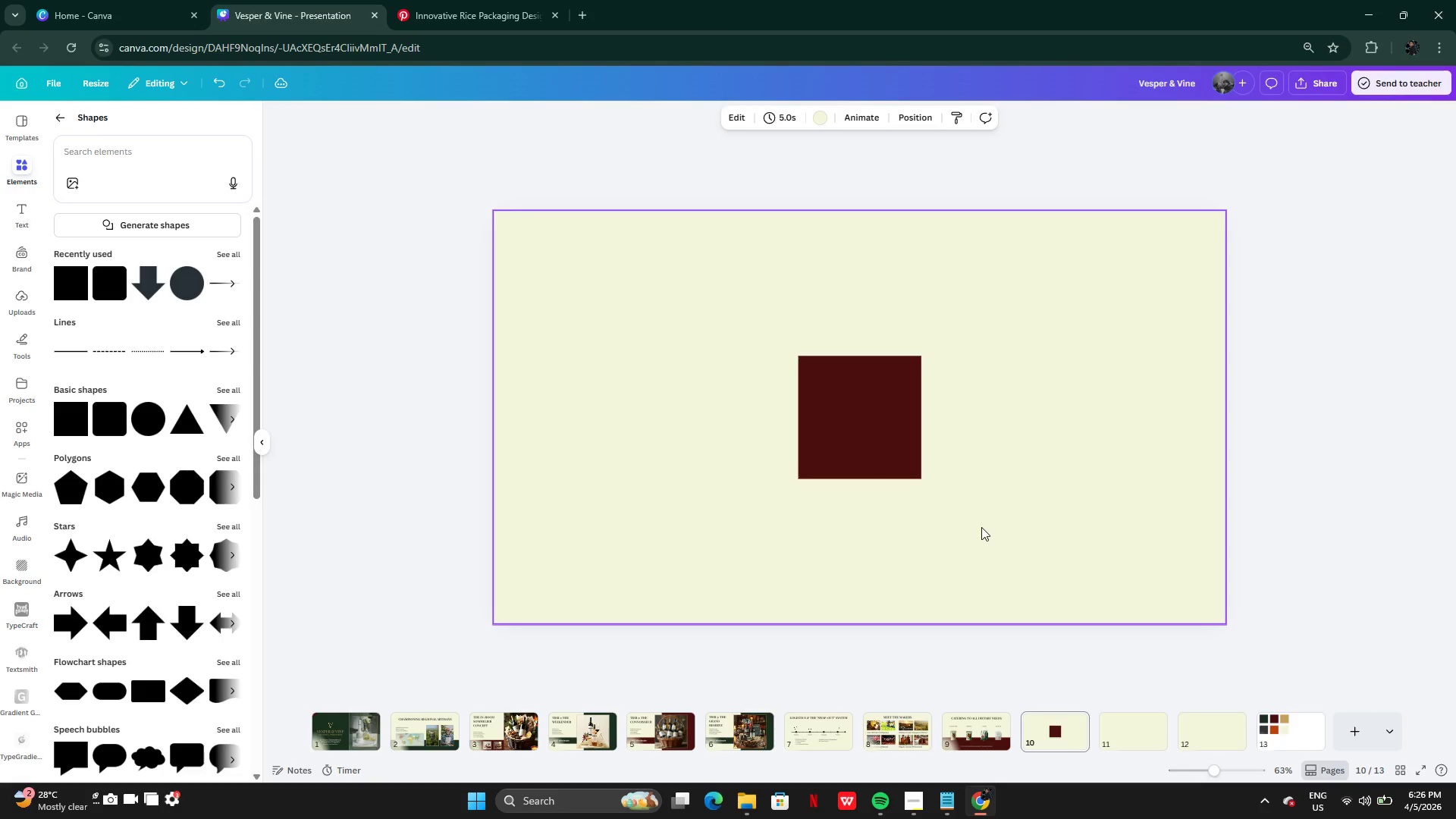 
left_click_drag(start_coordinate=[842, 436], to_coordinate=[733, 513])
 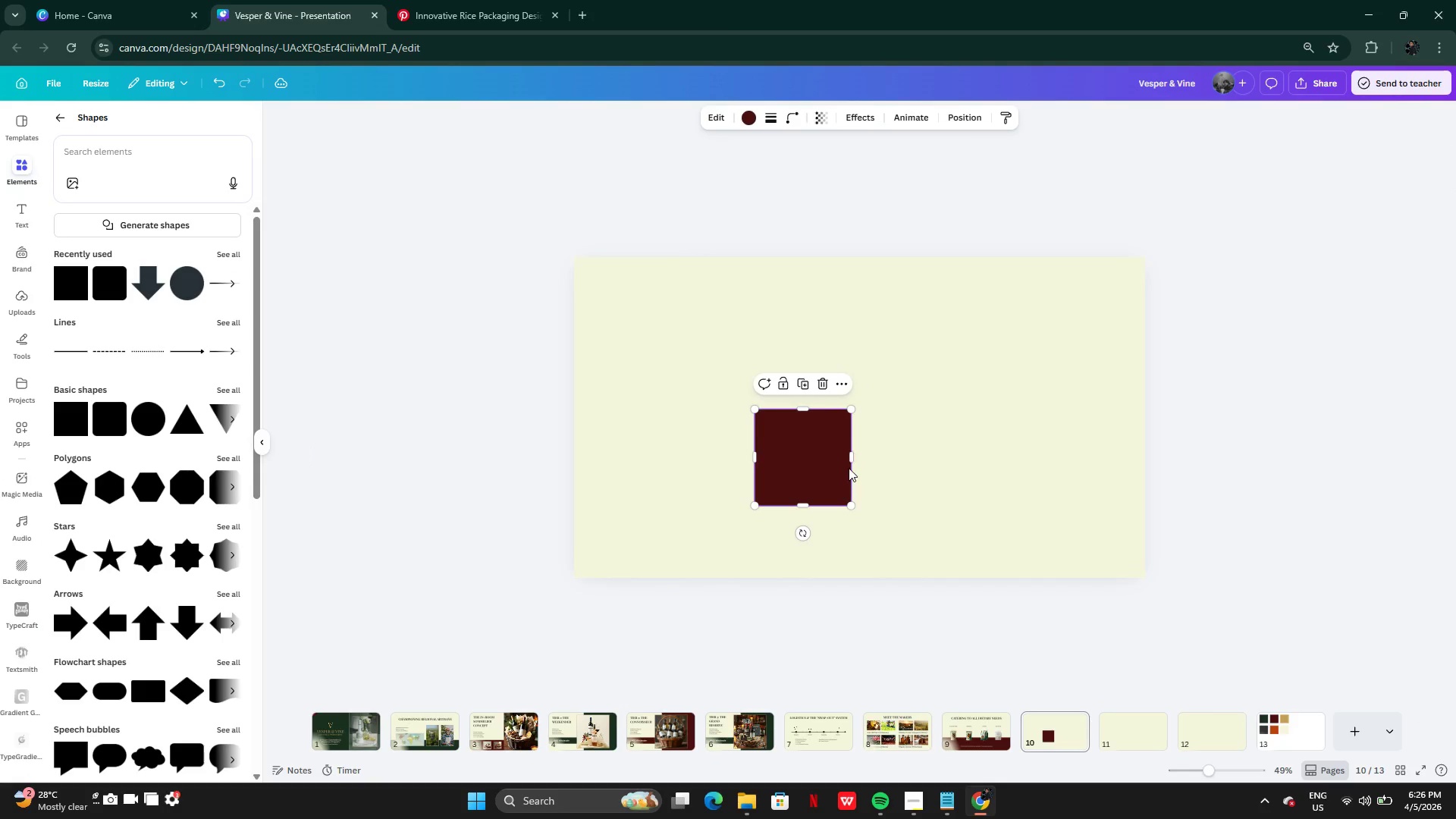 
left_click_drag(start_coordinate=[849, 466], to_coordinate=[817, 466])
 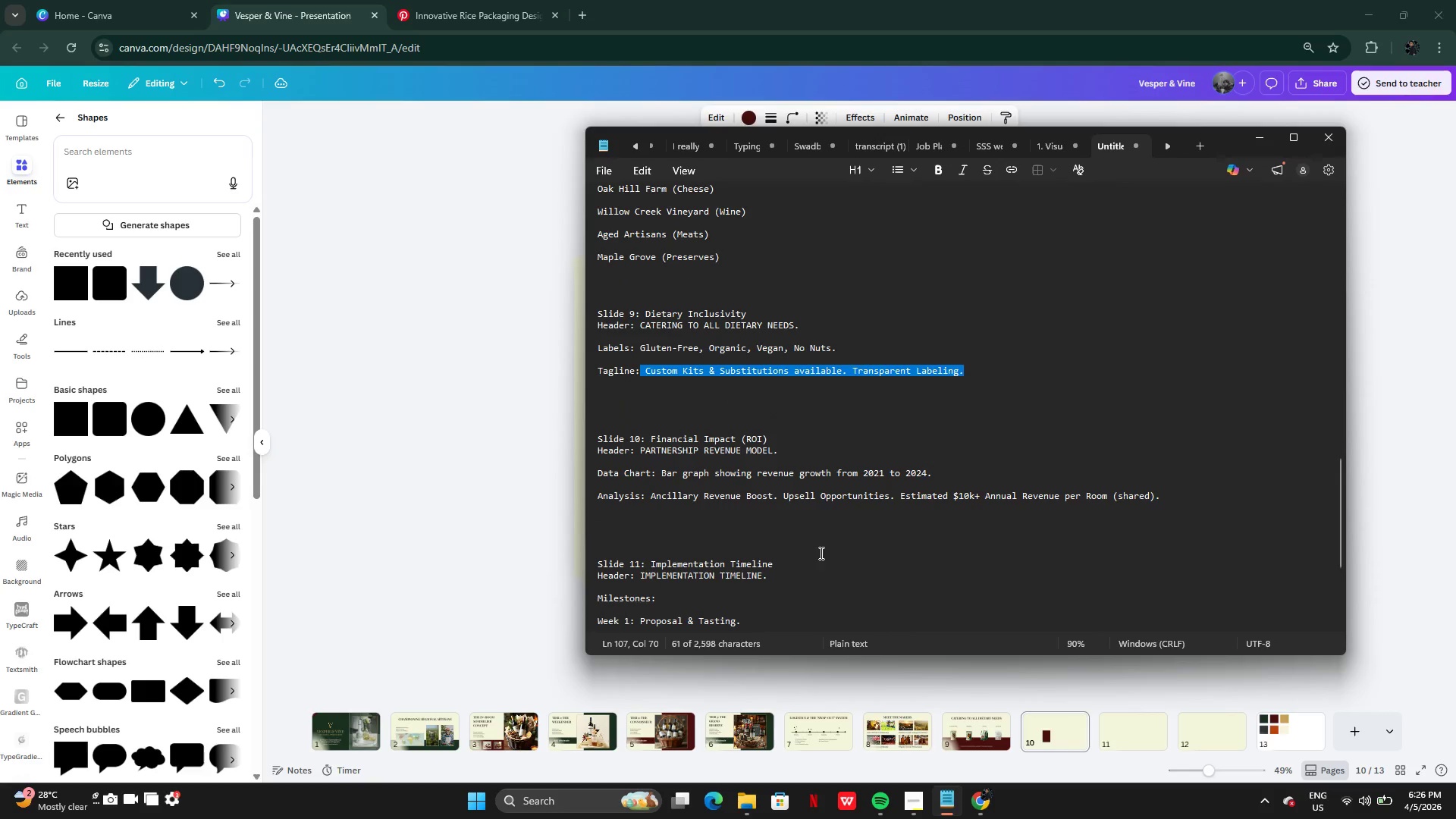 
scroll: coordinate [748, 529], scroll_direction: down, amount: 3.0
 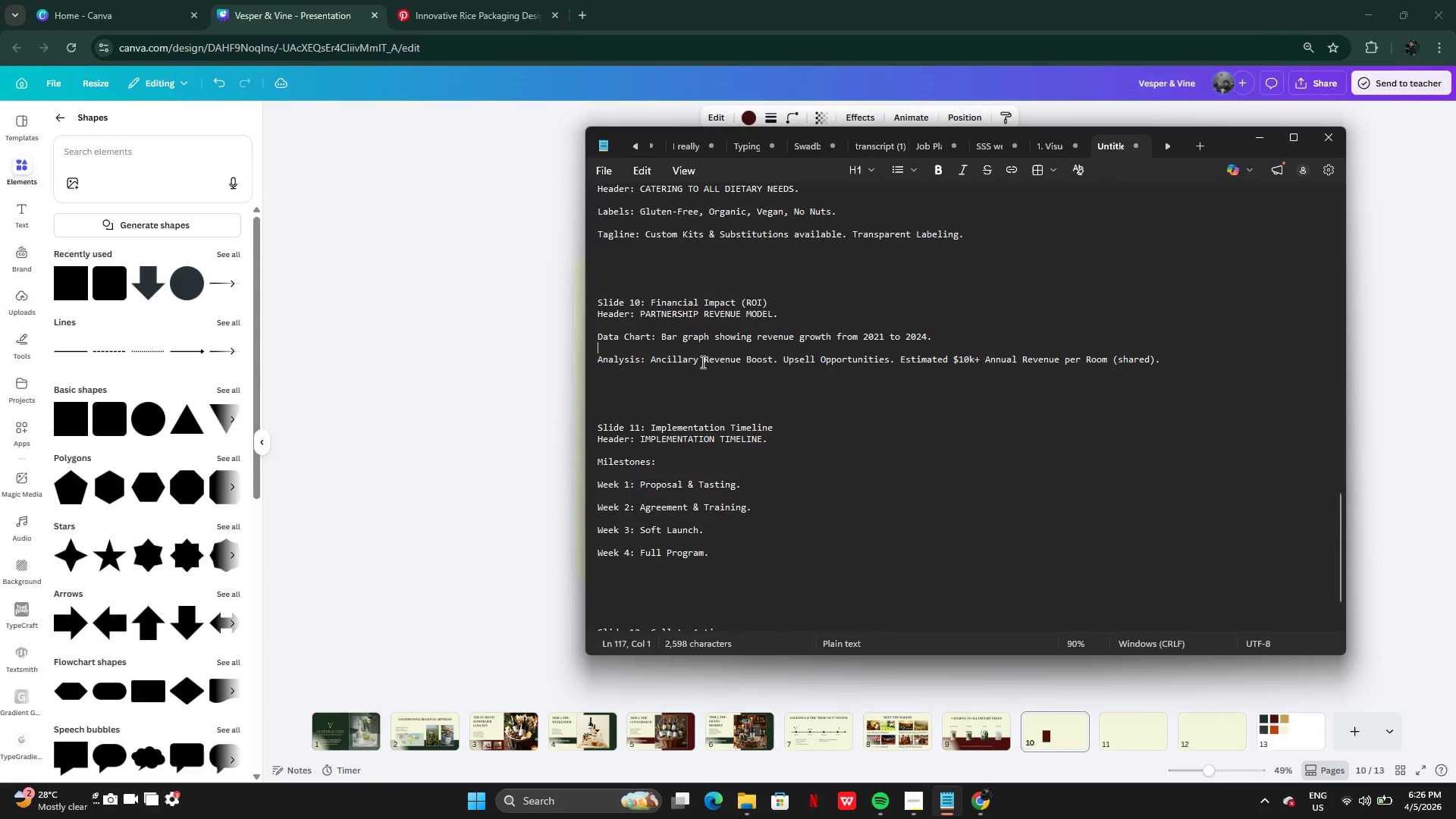 
left_click([671, 367])
 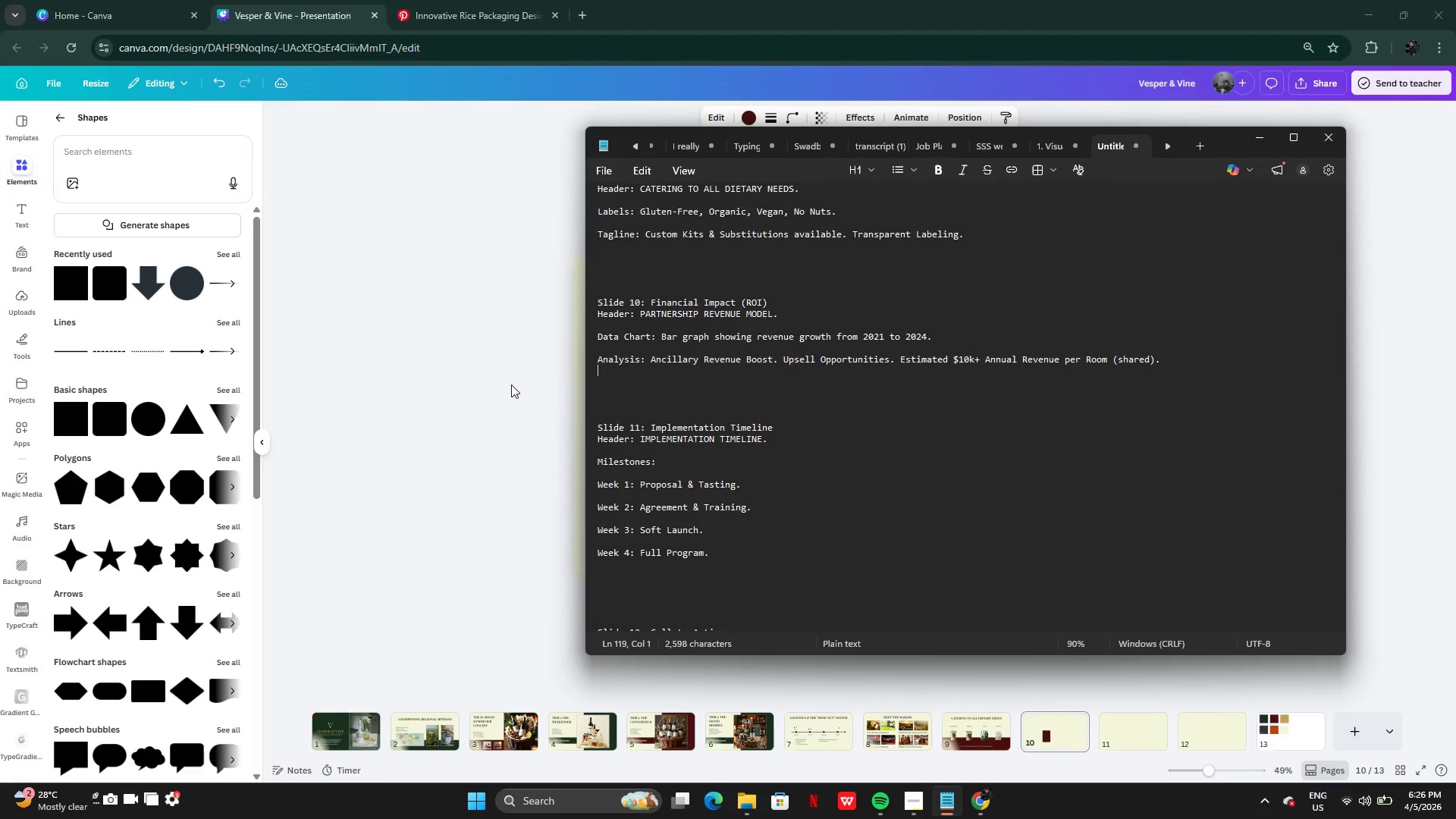 
wait(15.83)
 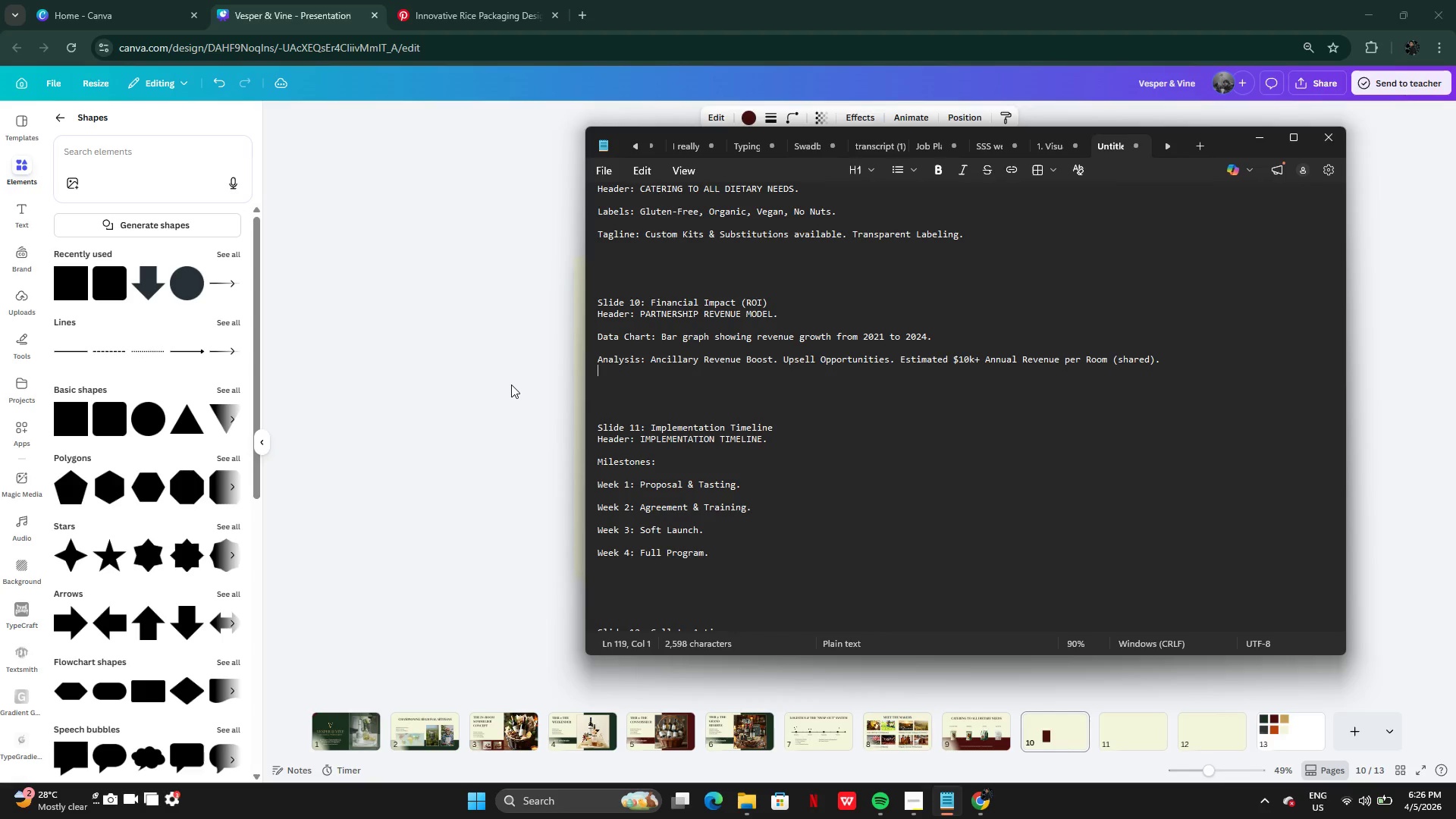 
left_click([518, 400])
 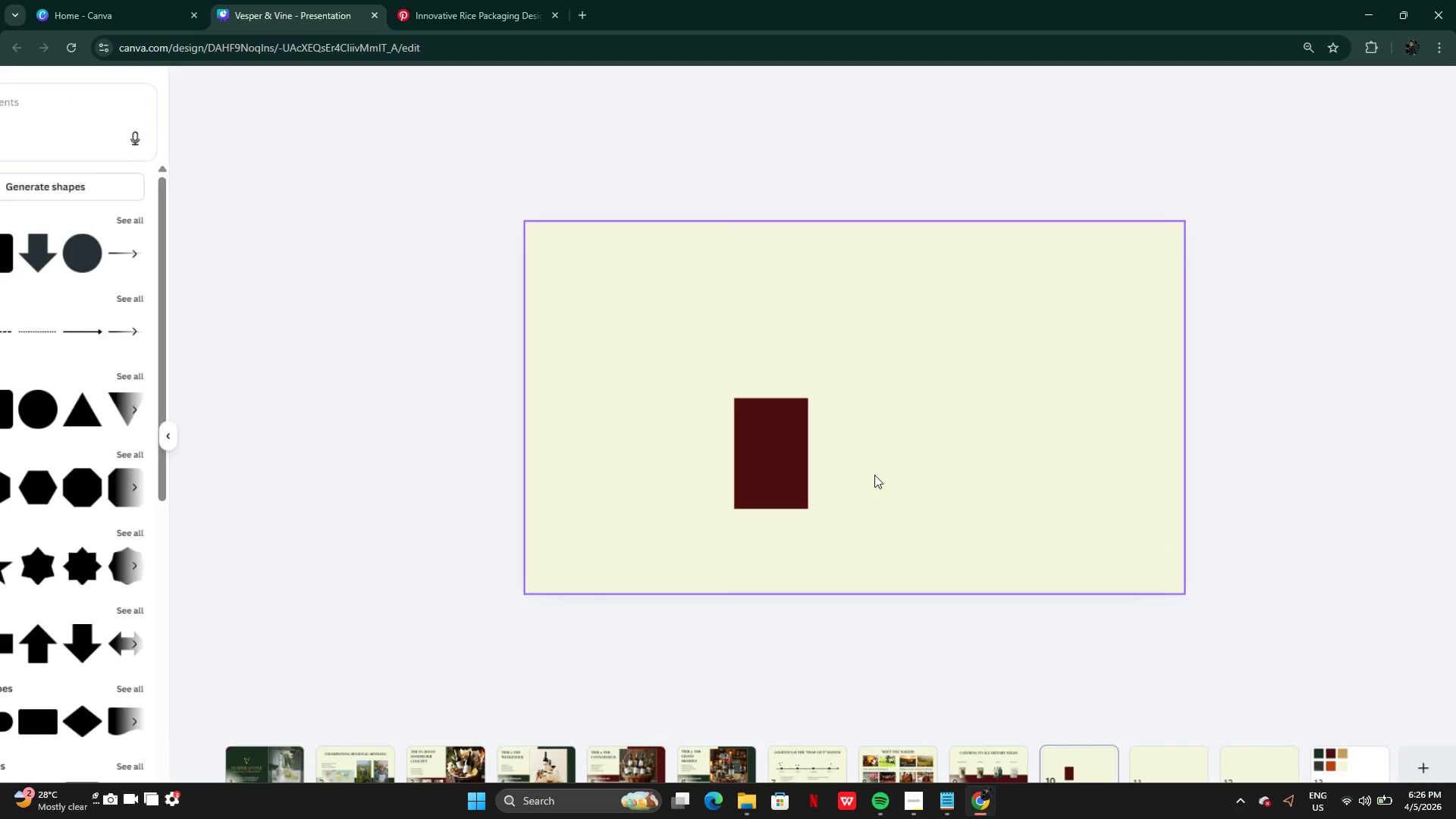 
left_click_drag(start_coordinate=[767, 473], to_coordinate=[691, 473])
 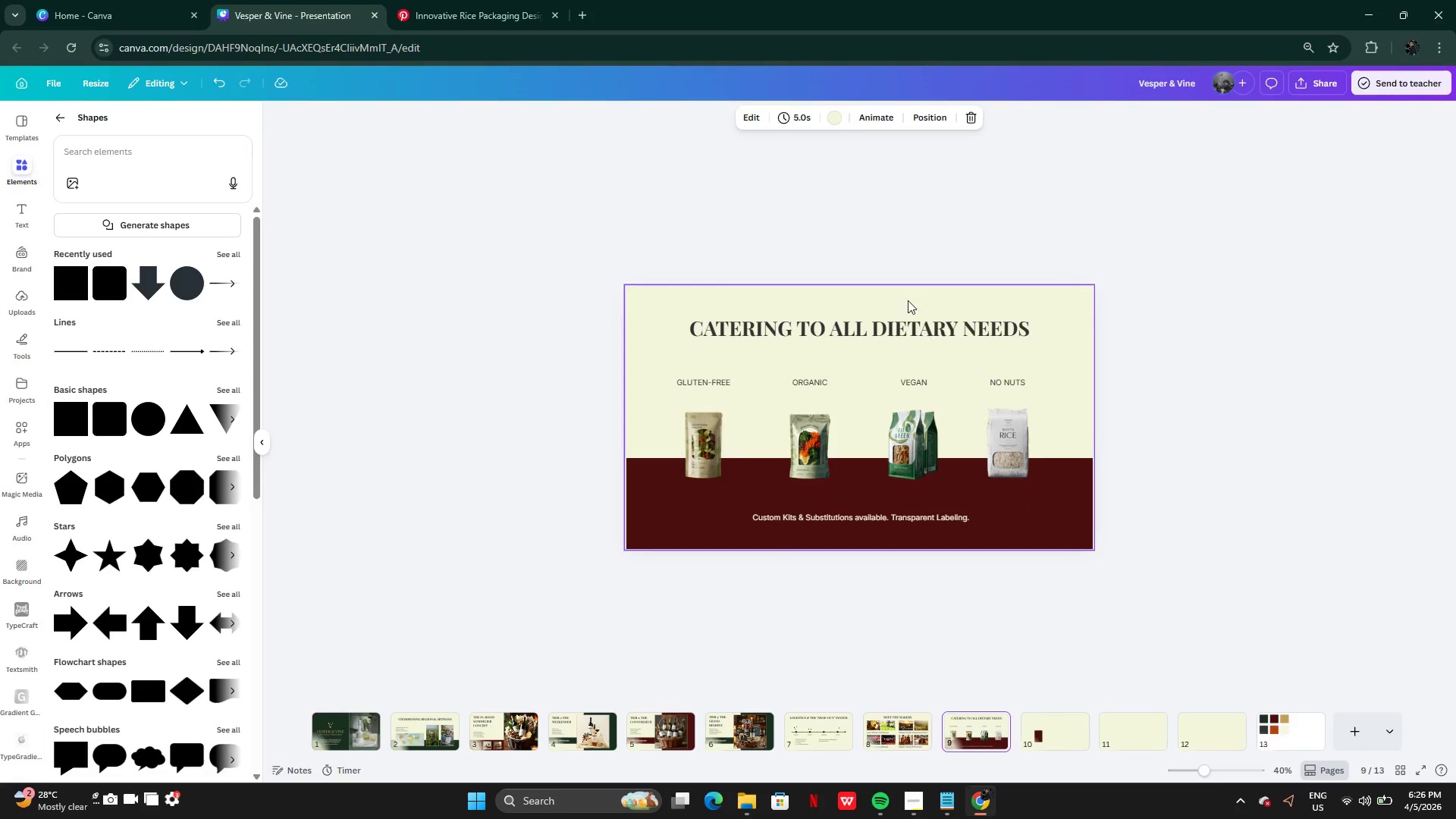 
left_click([895, 325])
 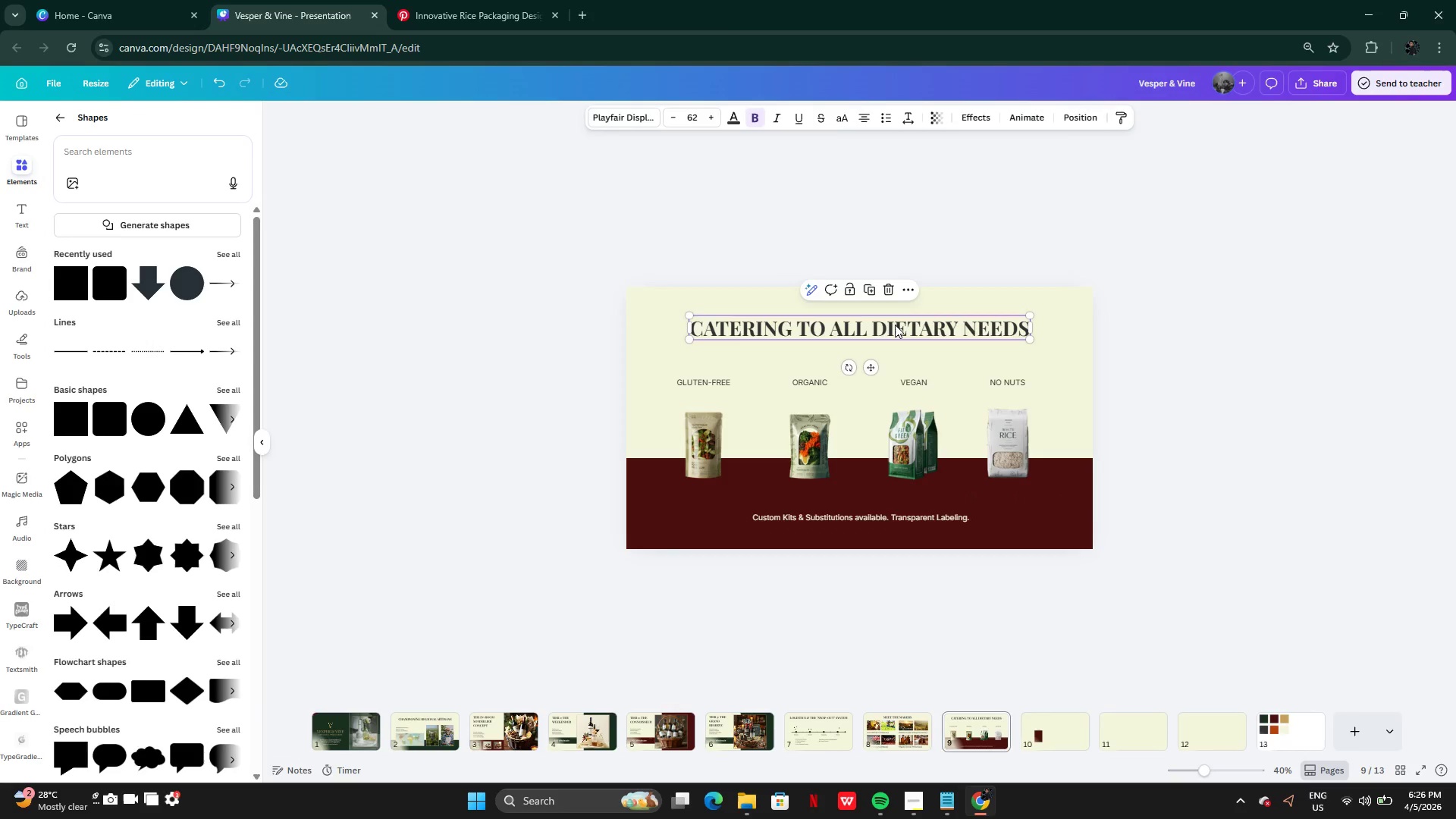 
key(Control+C)
 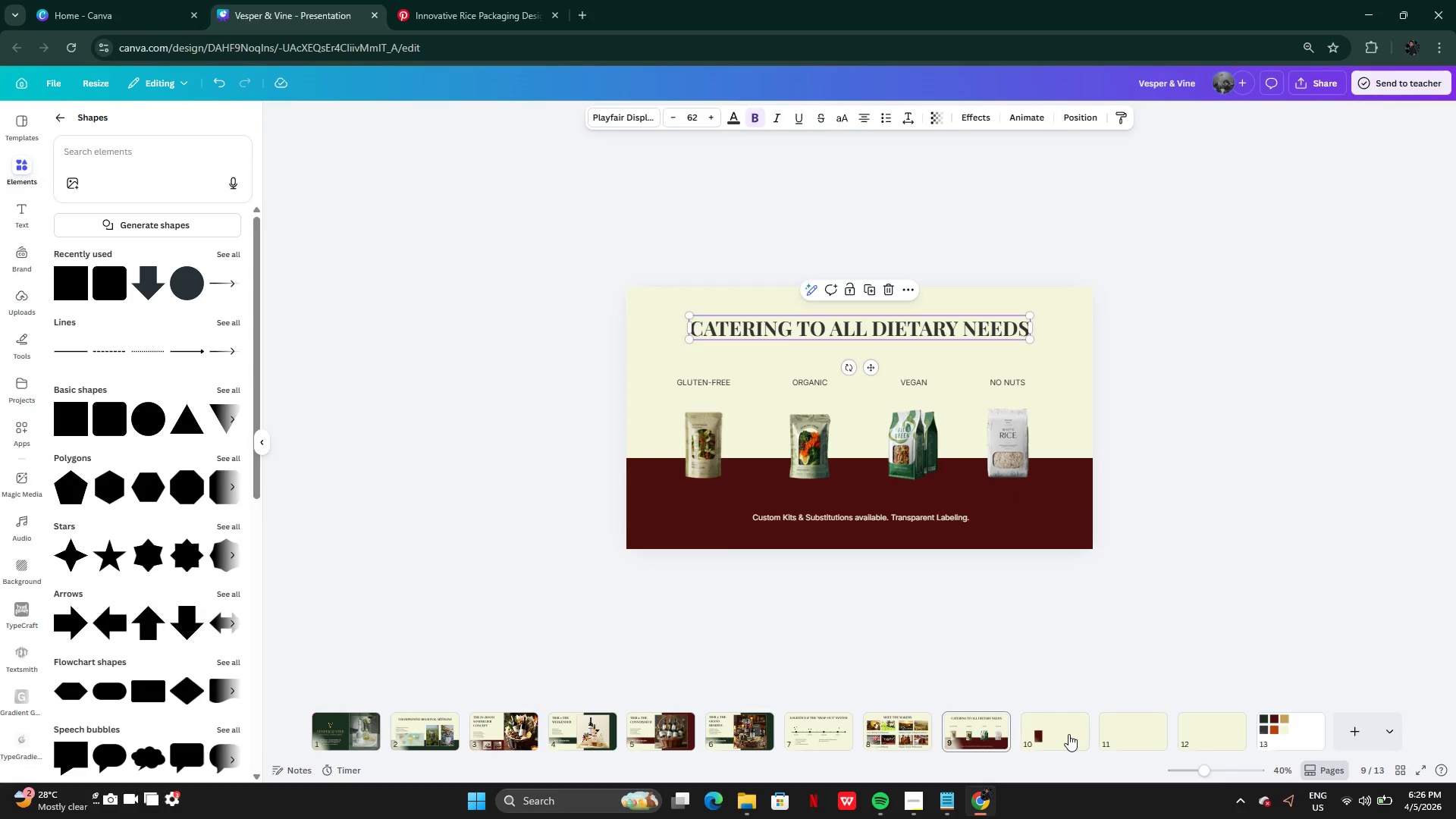 
left_click([1068, 734])
 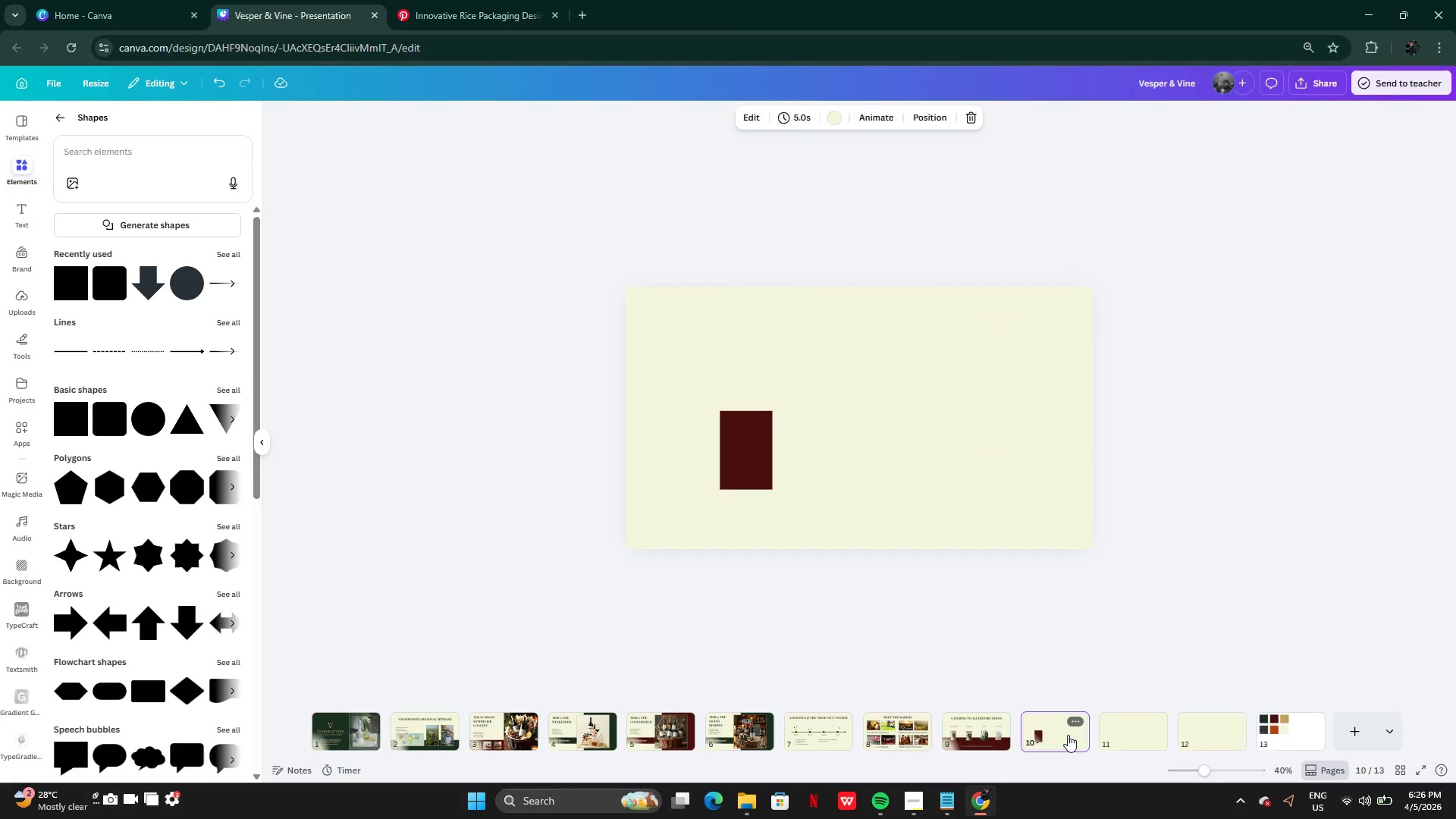 
key(Control+V)
 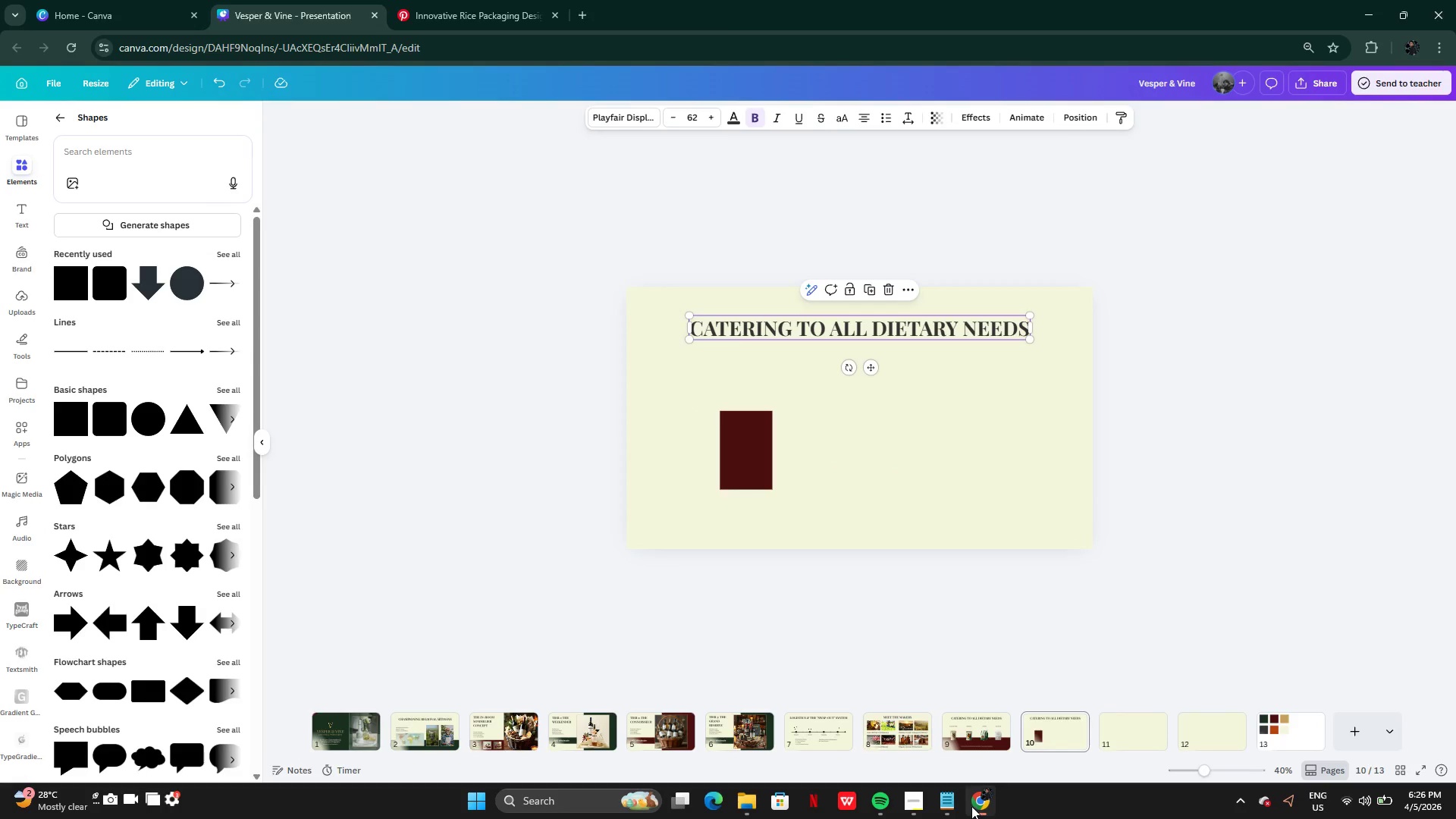 
left_click([954, 804])
 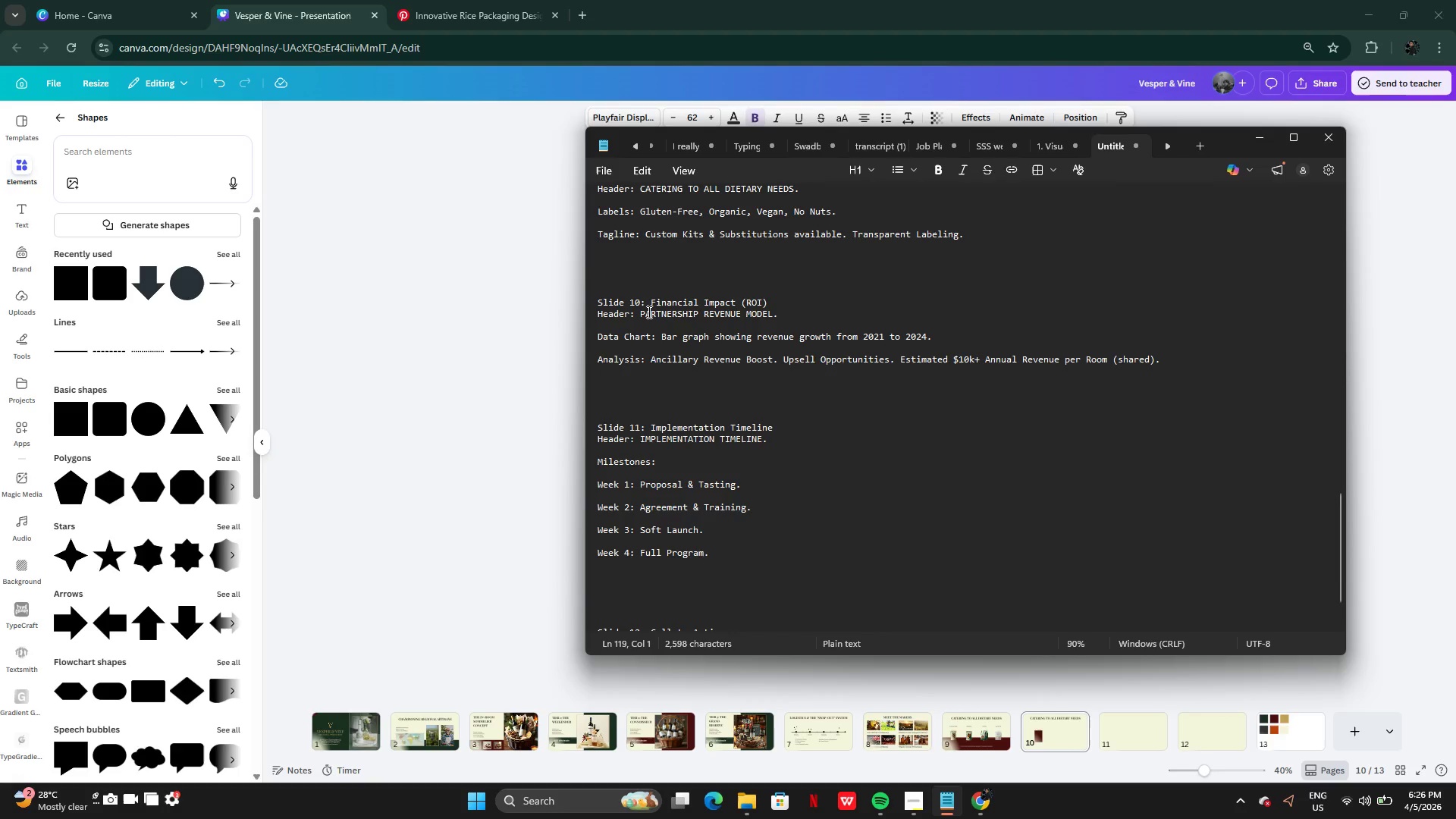 
left_click_drag(start_coordinate=[642, 315], to_coordinate=[770, 315])
 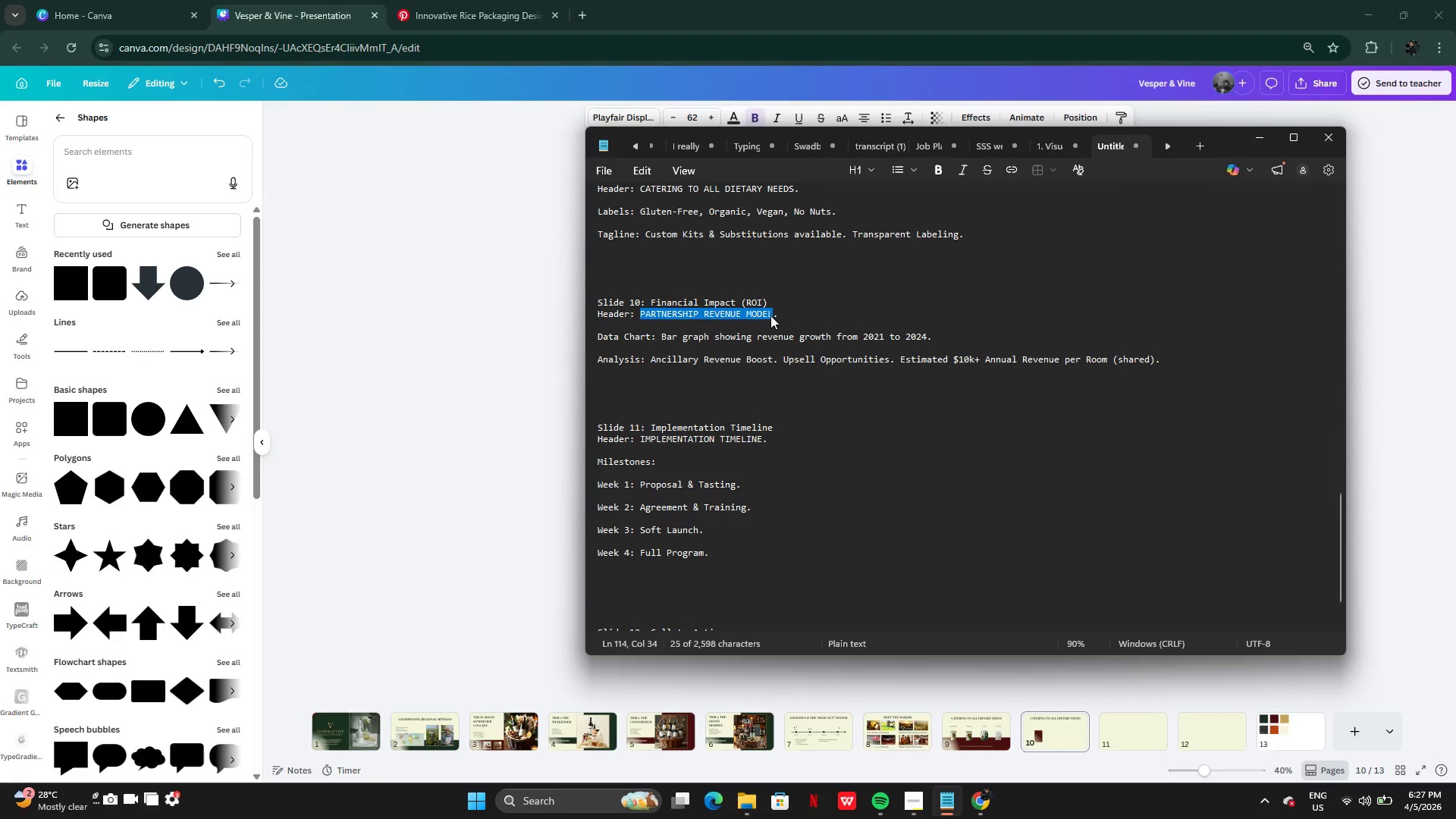 
key(Control+C)
 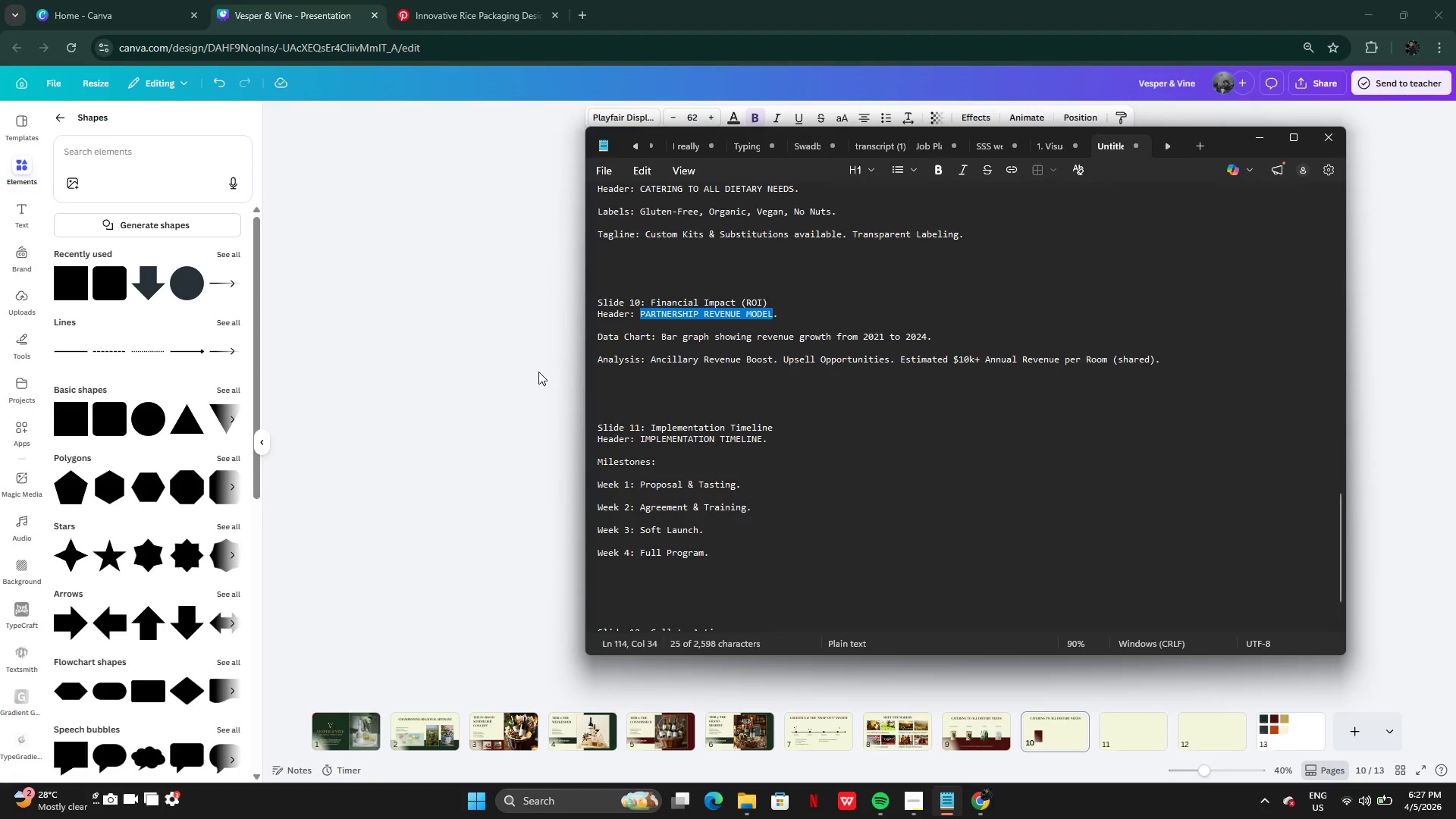 
left_click([538, 372])
 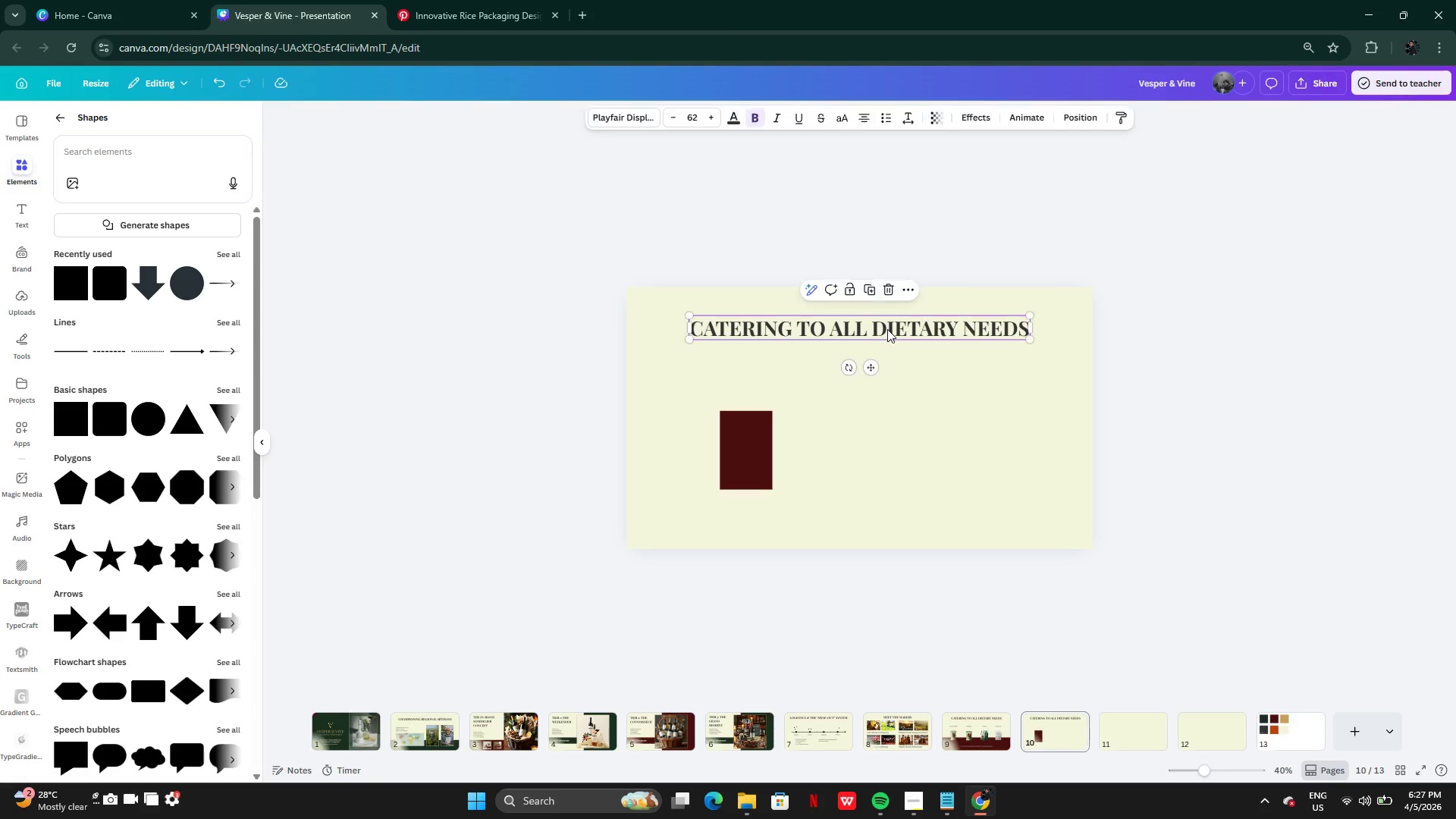 
double_click([887, 329])
 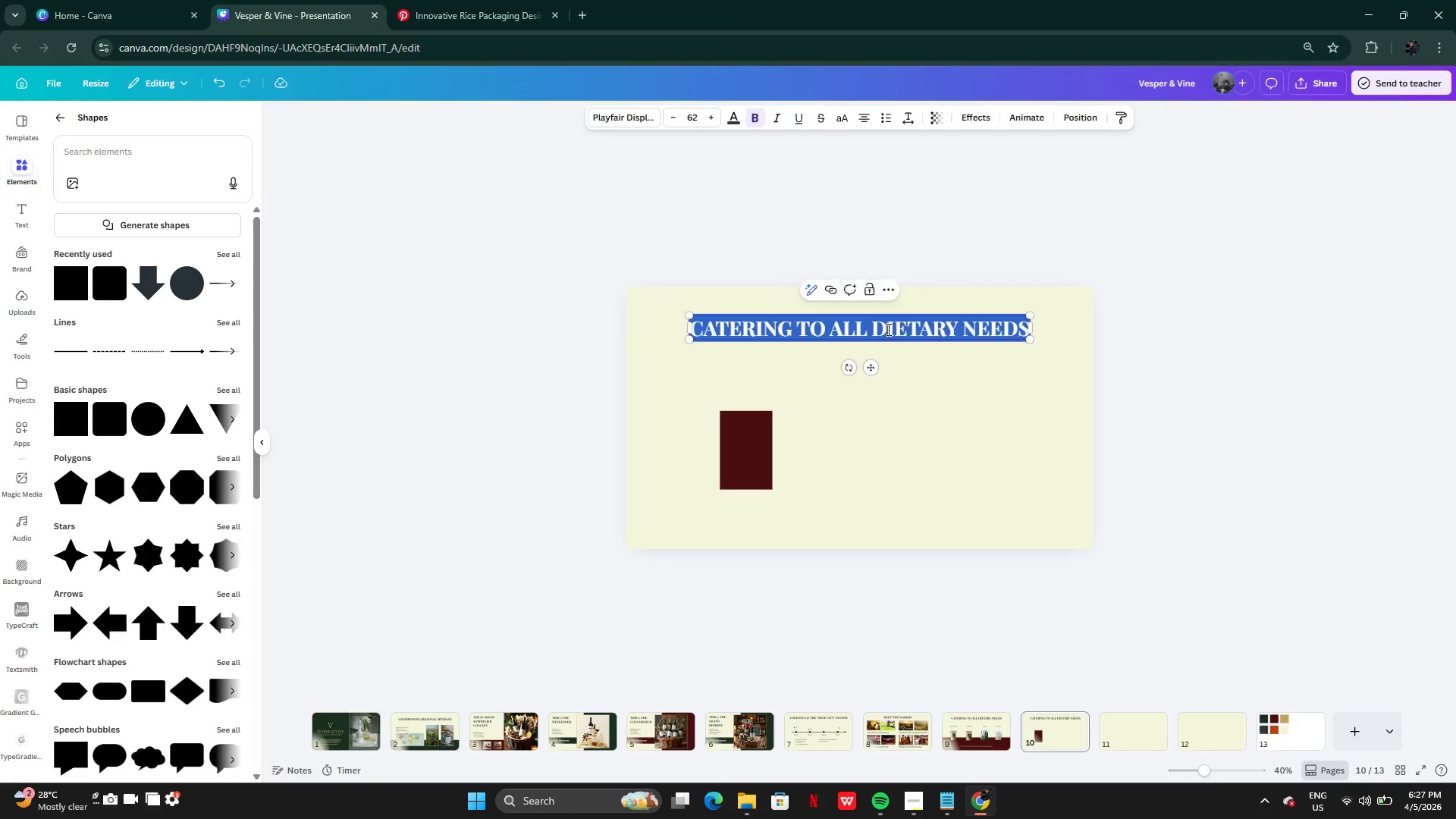 
key(Control+V)
 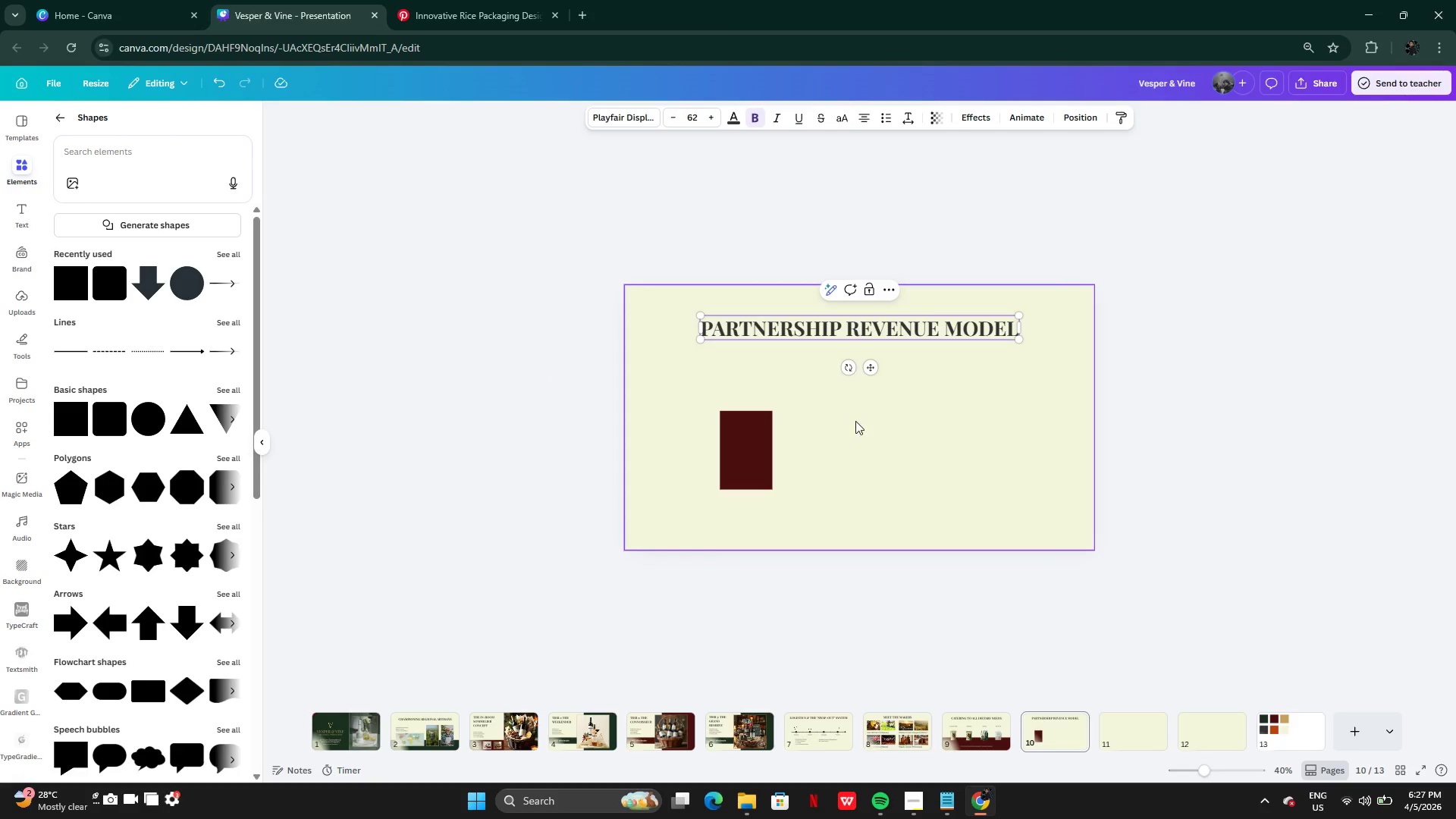 
left_click([852, 422])
 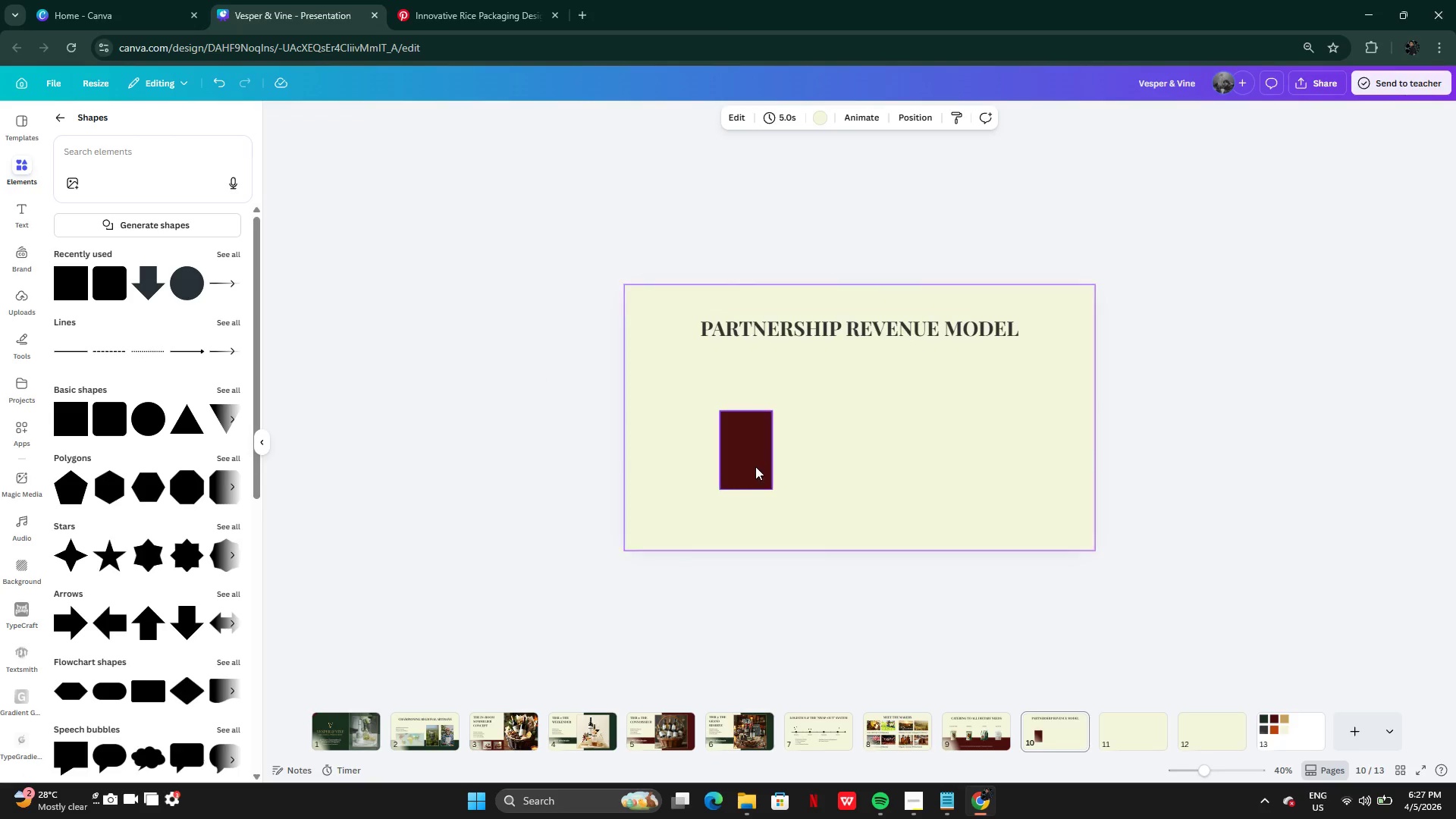 
left_click([744, 466])
 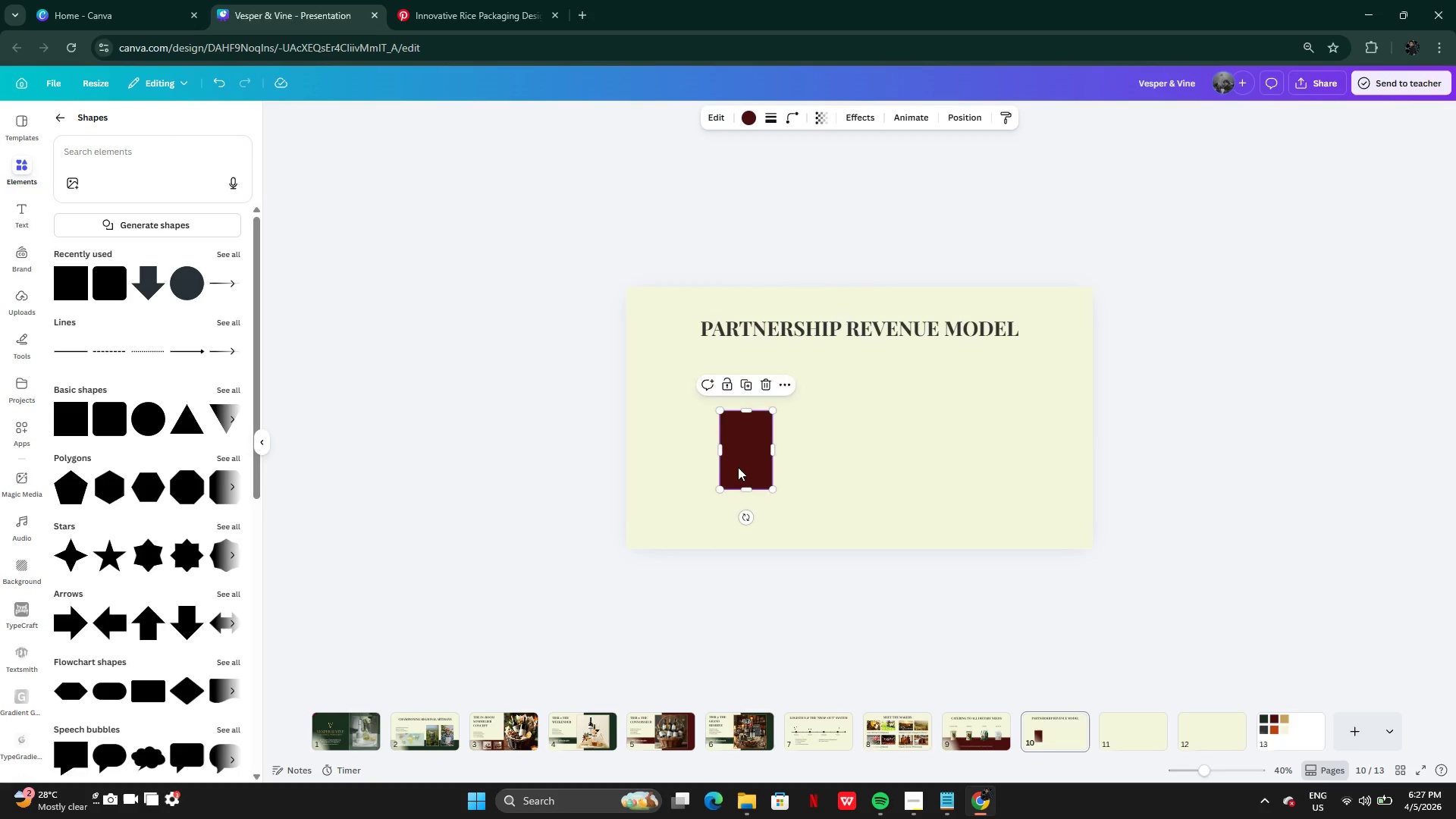 
left_click_drag(start_coordinate=[744, 466], to_coordinate=[727, 468])
 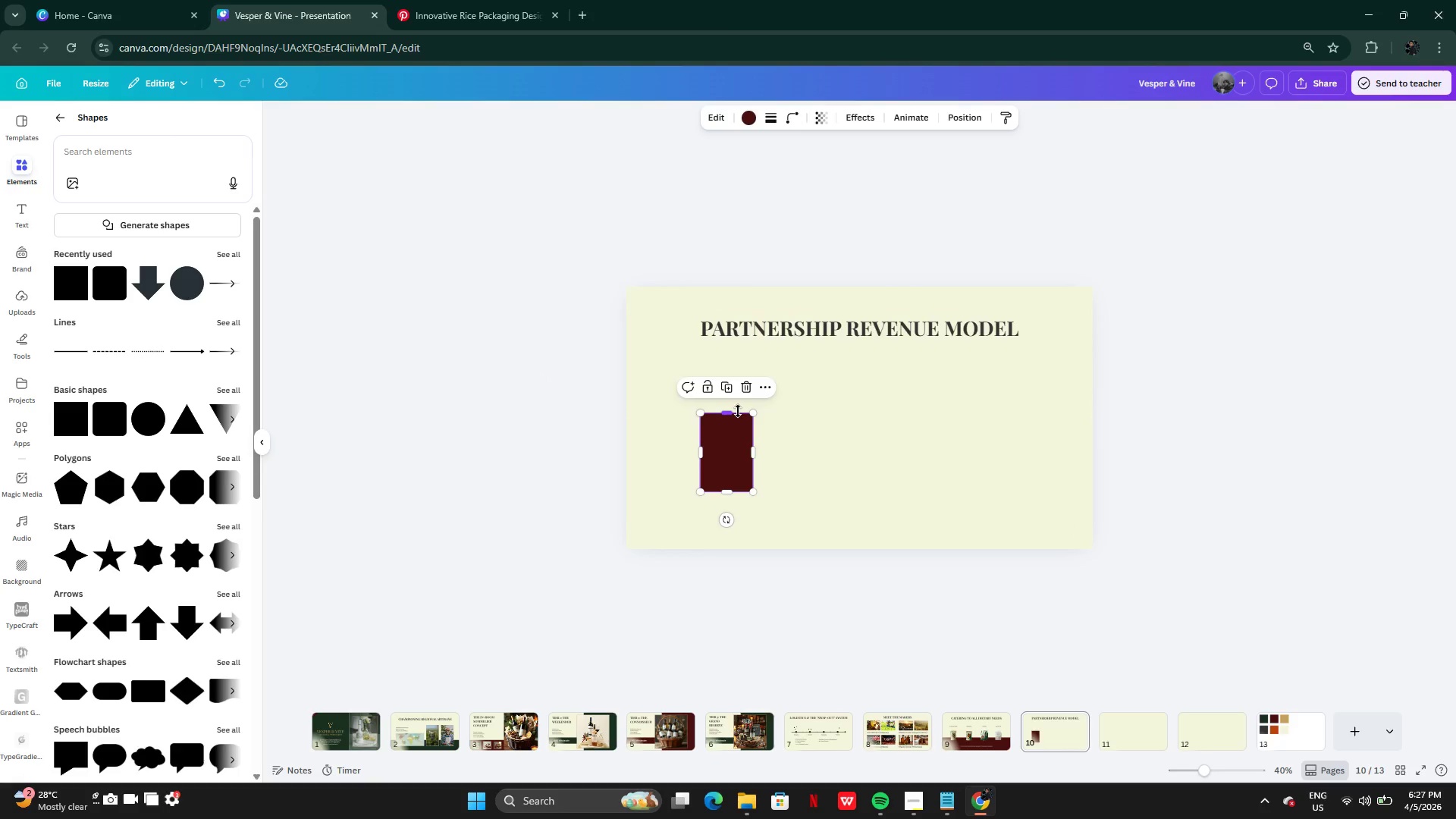 
left_click_drag(start_coordinate=[738, 411], to_coordinate=[735, 432])
 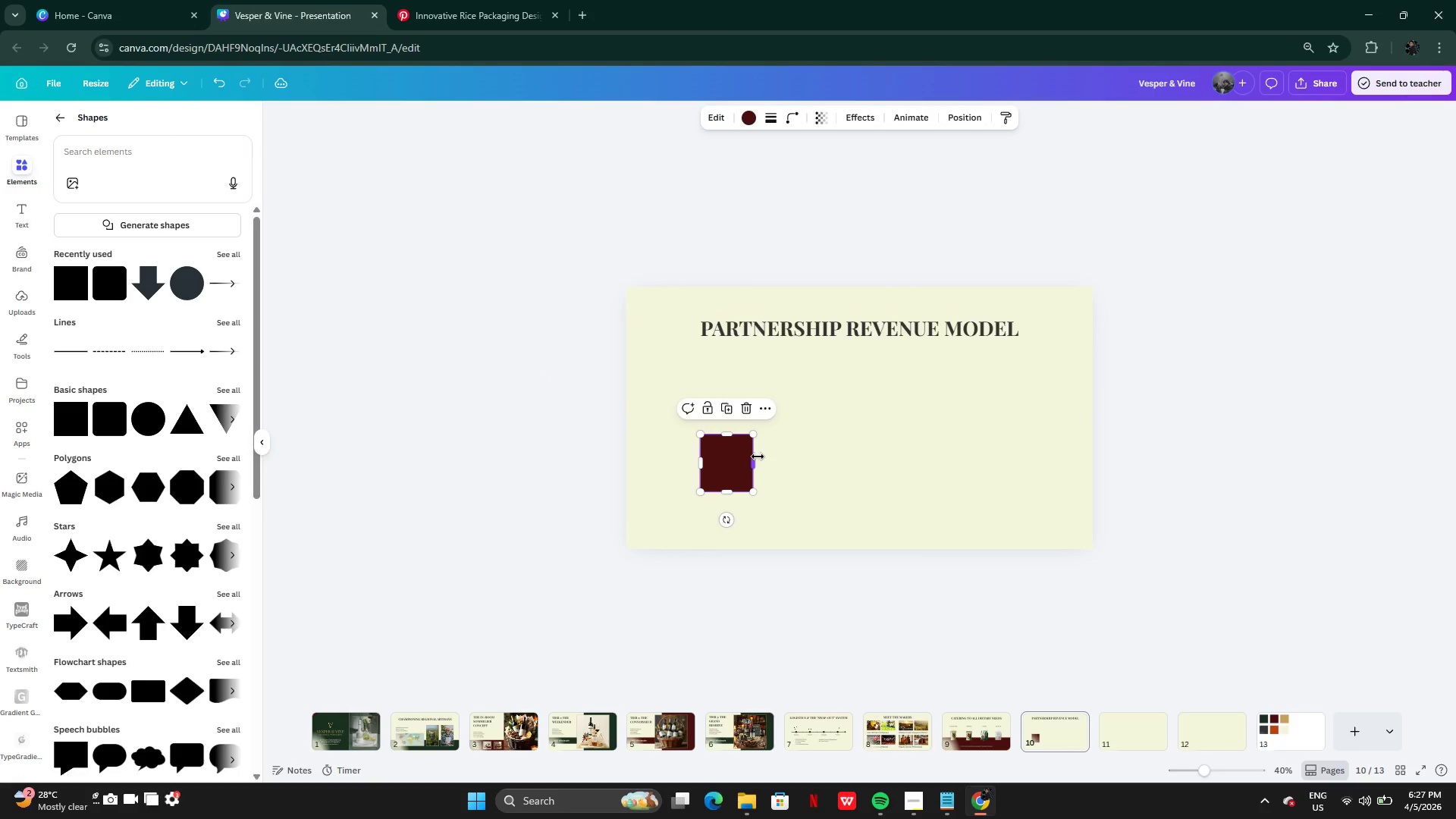 
left_click_drag(start_coordinate=[758, 457], to_coordinate=[743, 455])
 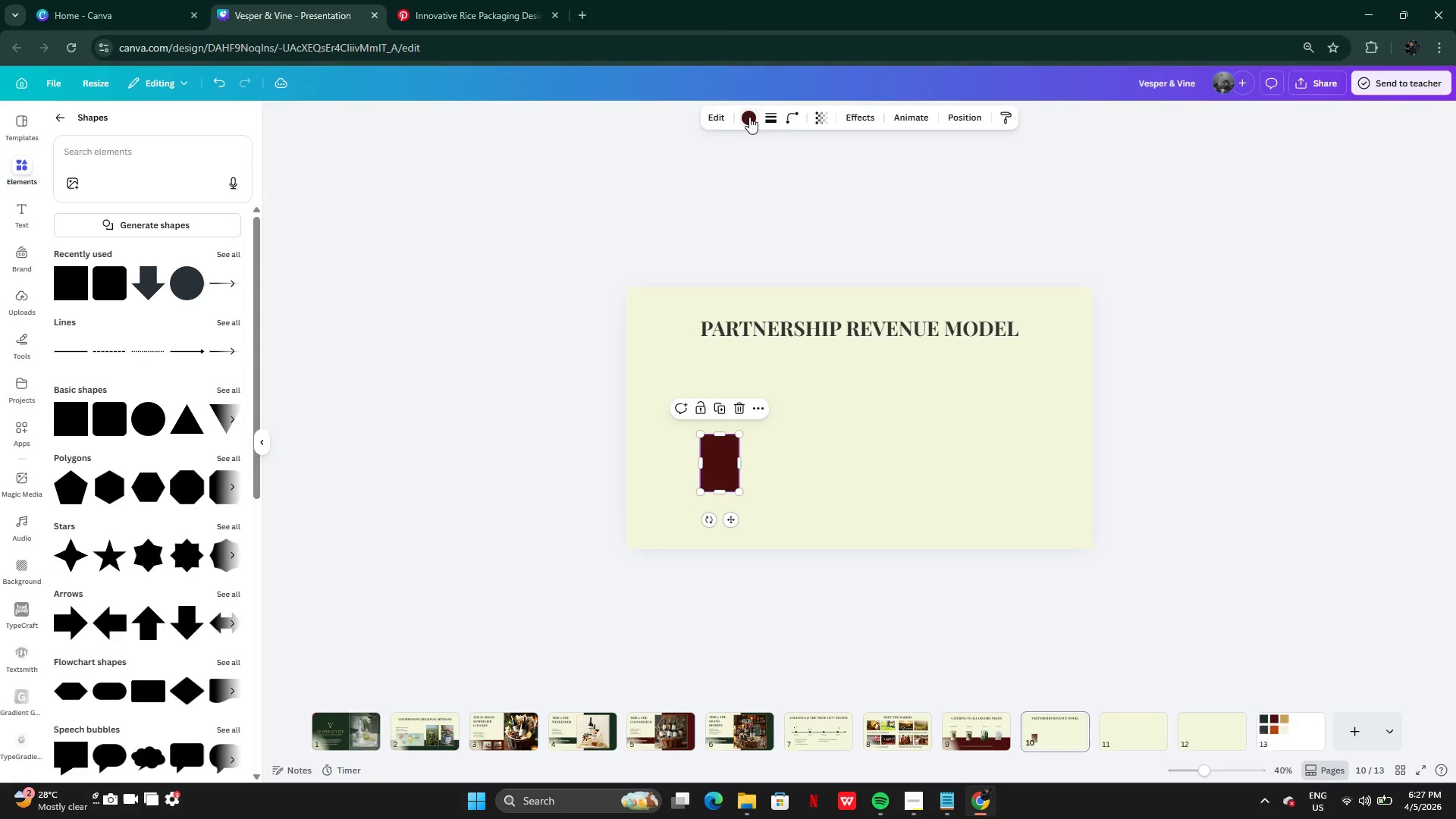 
left_click([749, 117])
 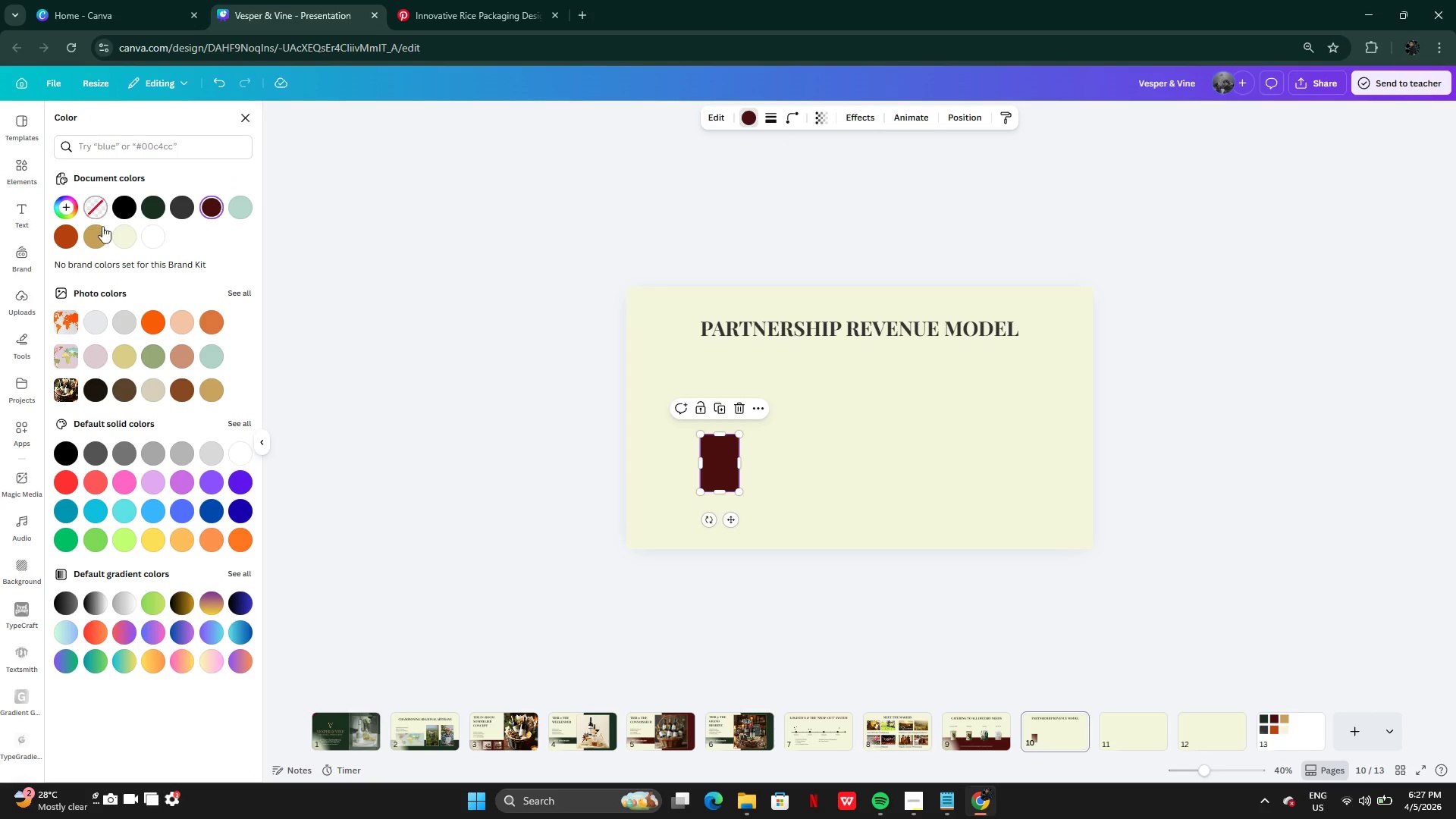 
left_click([96, 241])
 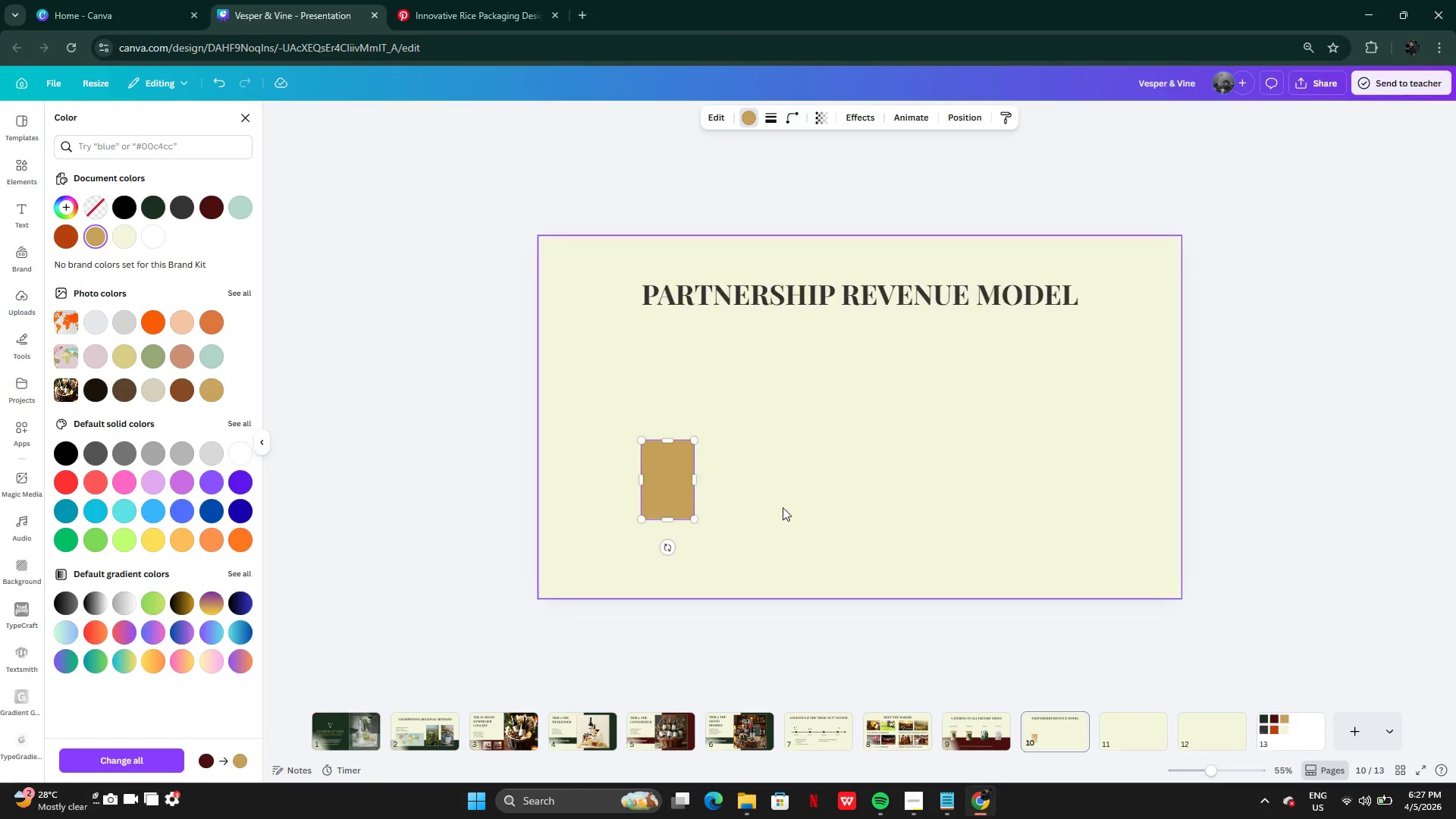 
left_click([782, 509])
 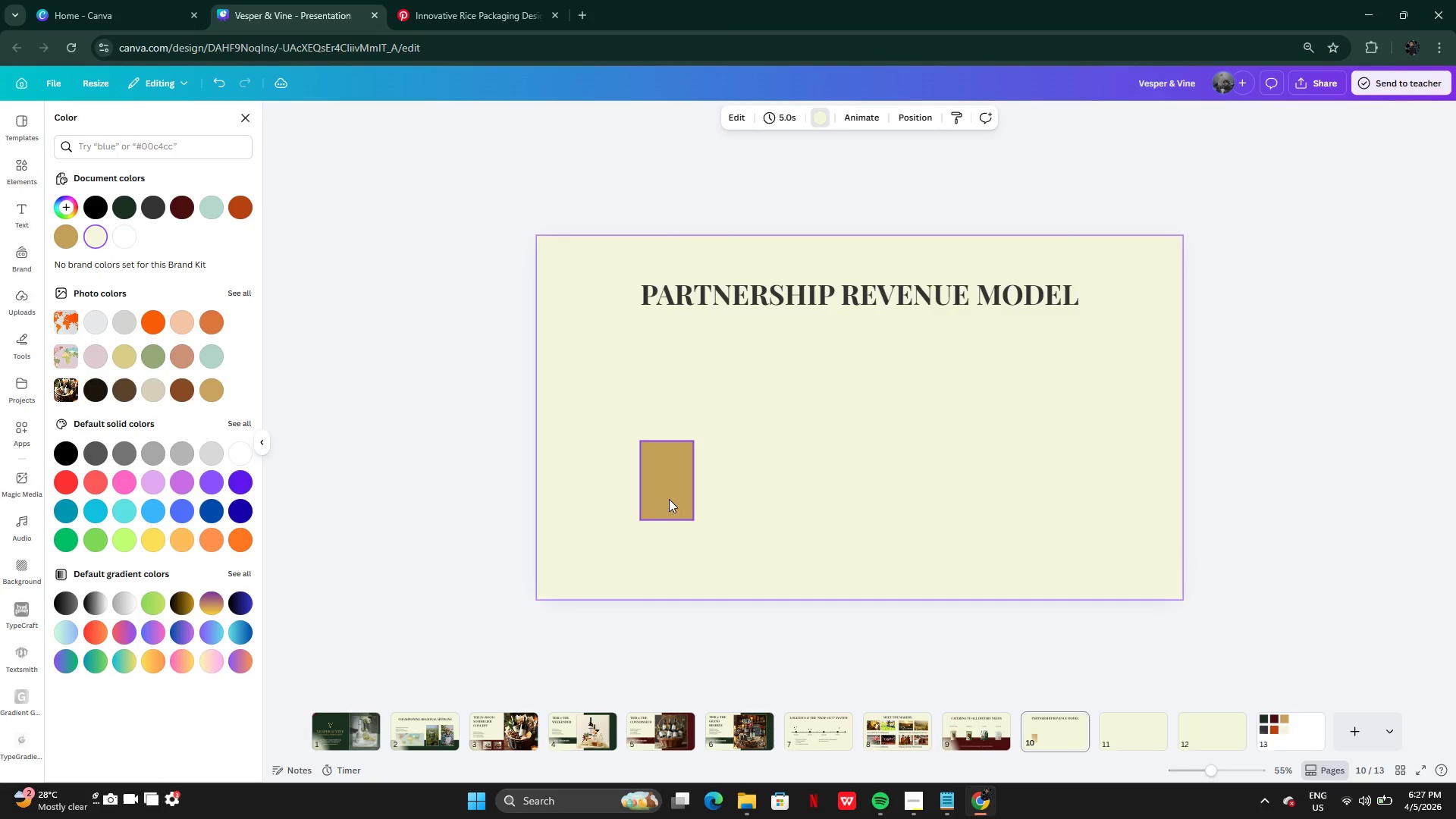 
key(Alt+AltLeft)
 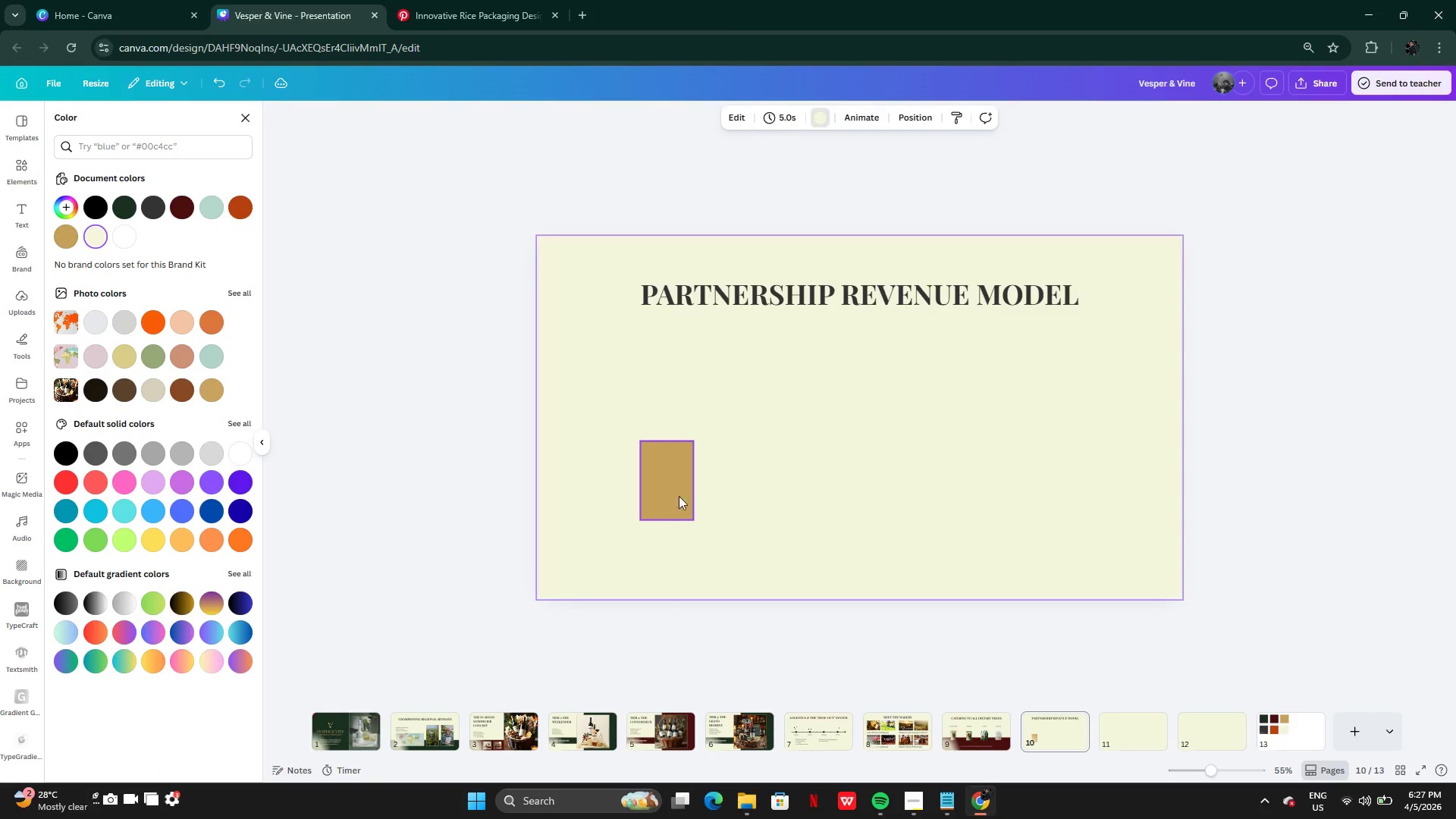 
left_click_drag(start_coordinate=[659, 496], to_coordinate=[683, 496])
 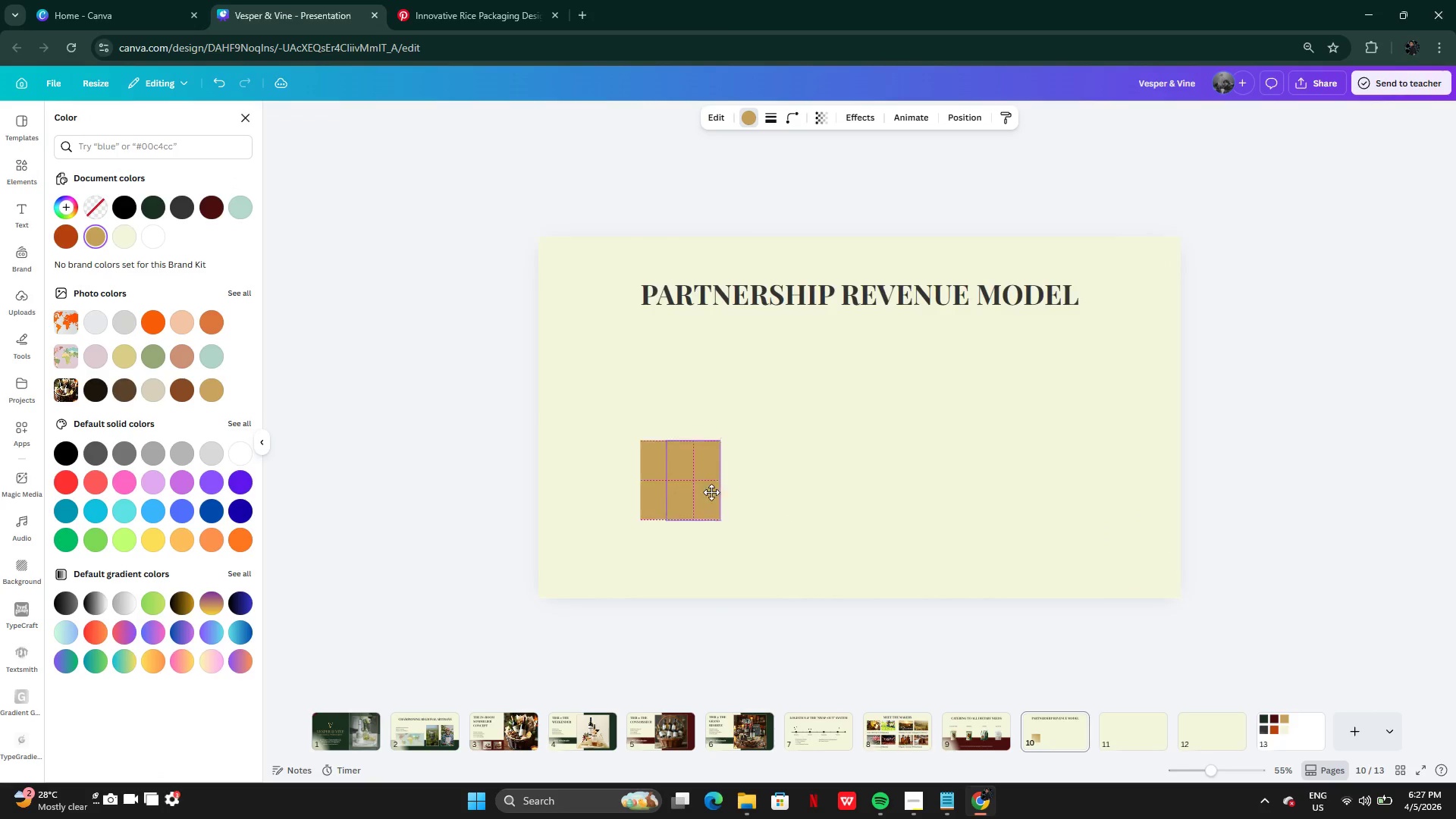 
left_click_drag(start_coordinate=[683, 494], to_coordinate=[723, 492])
 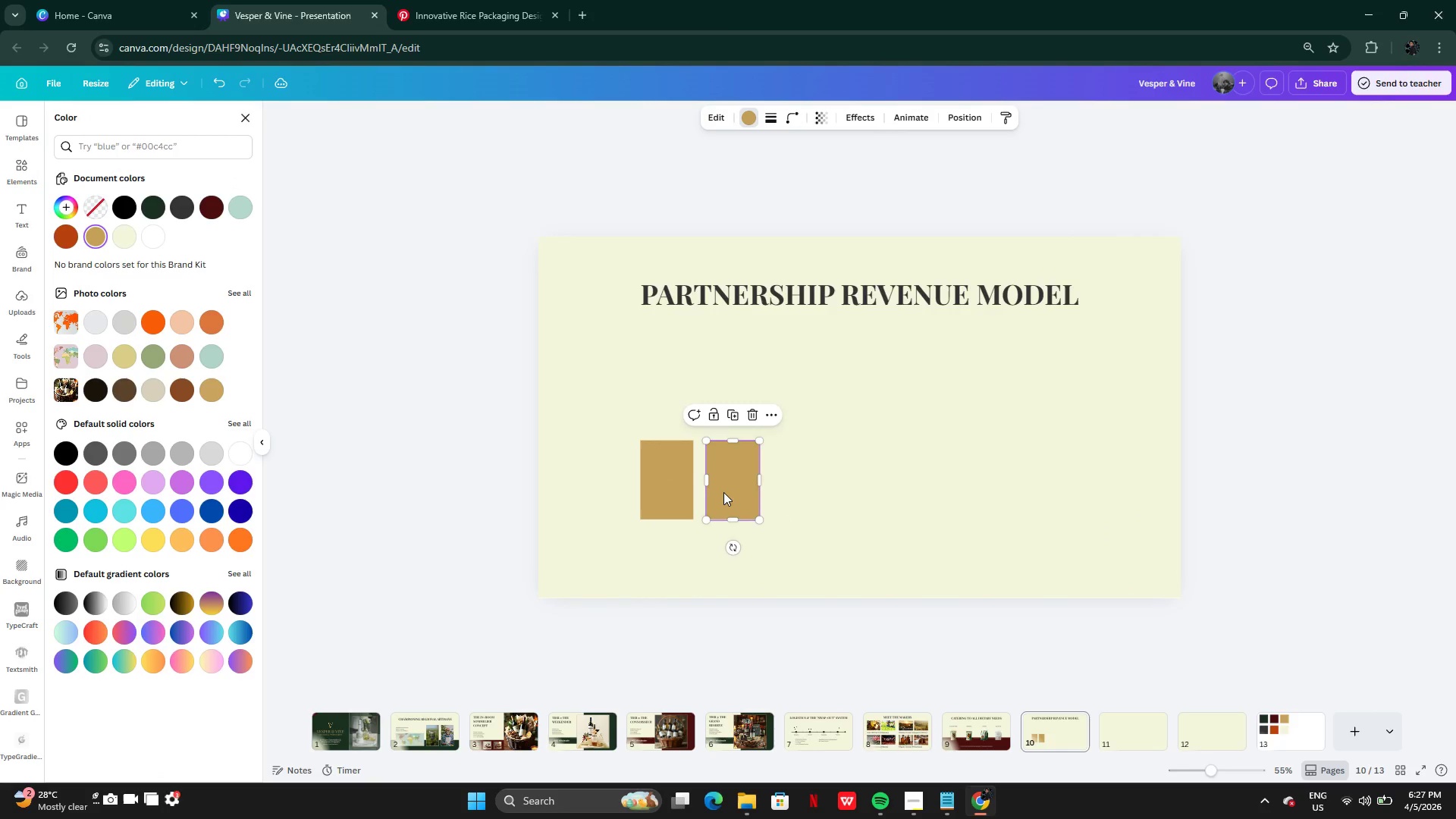 
hold_key(key=AltLeft, duration=0.31)
left_click_drag(start_coordinate=[723, 492], to_coordinate=[756, 492])
 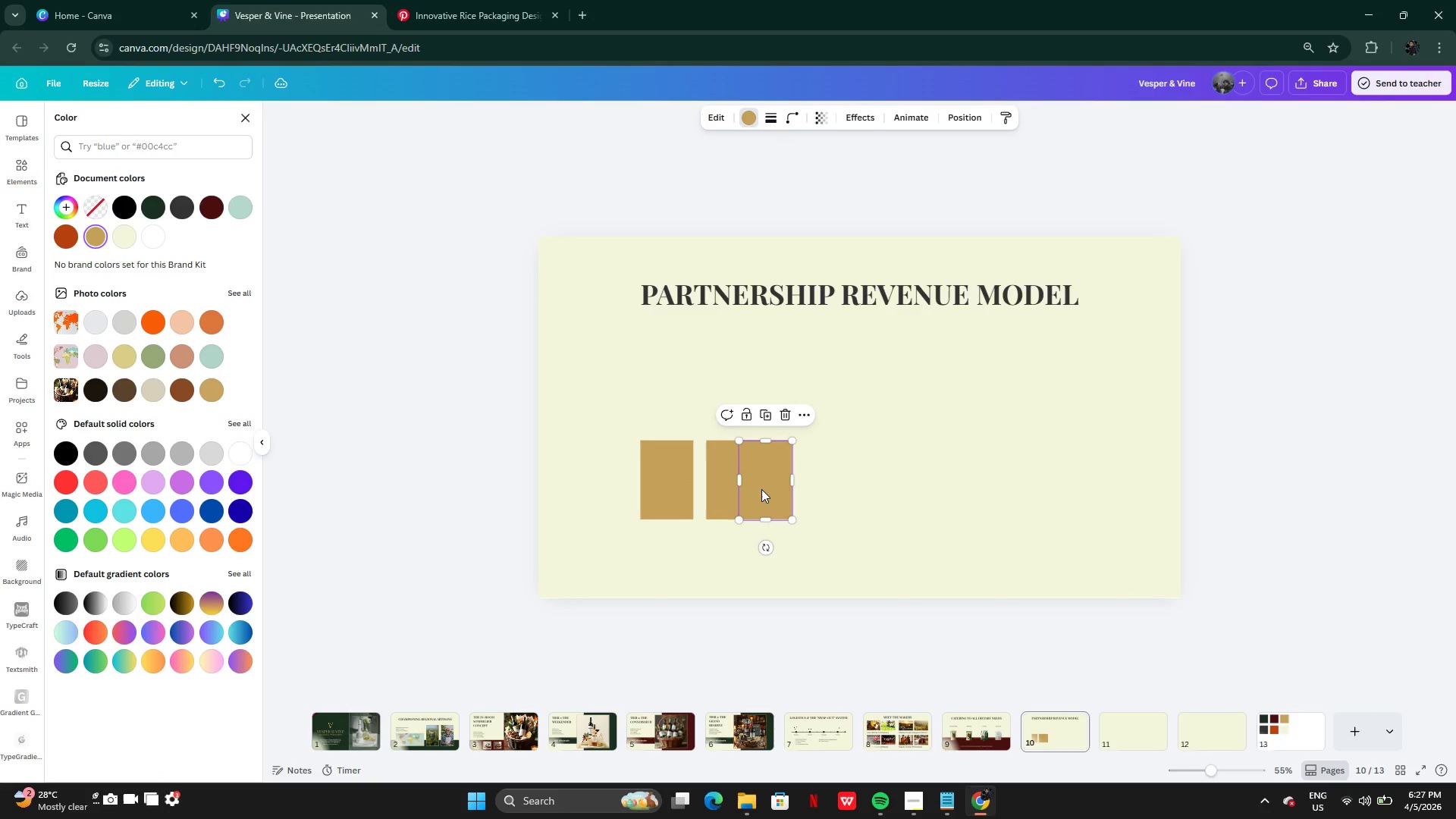 
left_click_drag(start_coordinate=[761, 489], to_coordinate=[793, 489])
 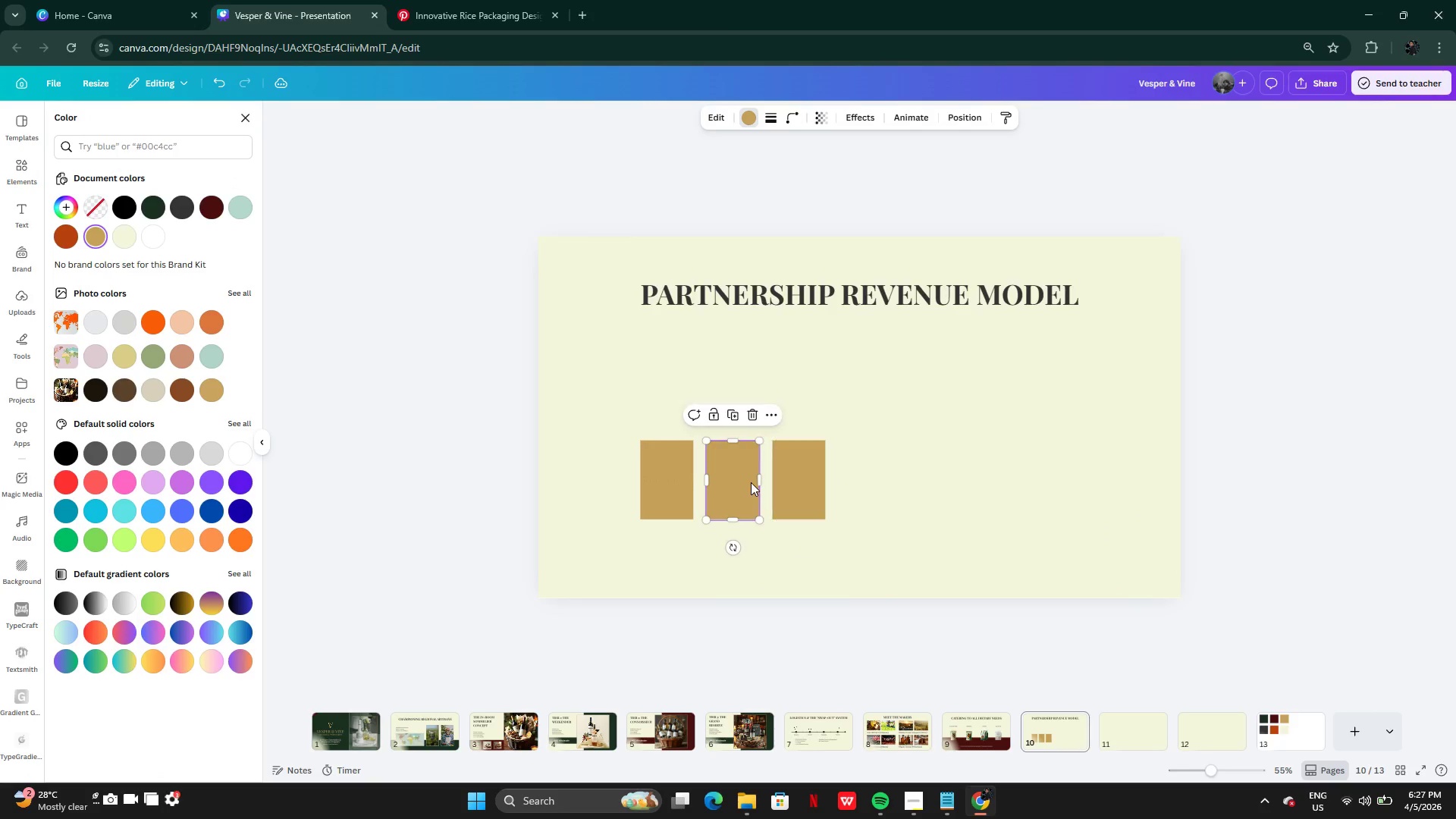 
left_click([751, 482])
 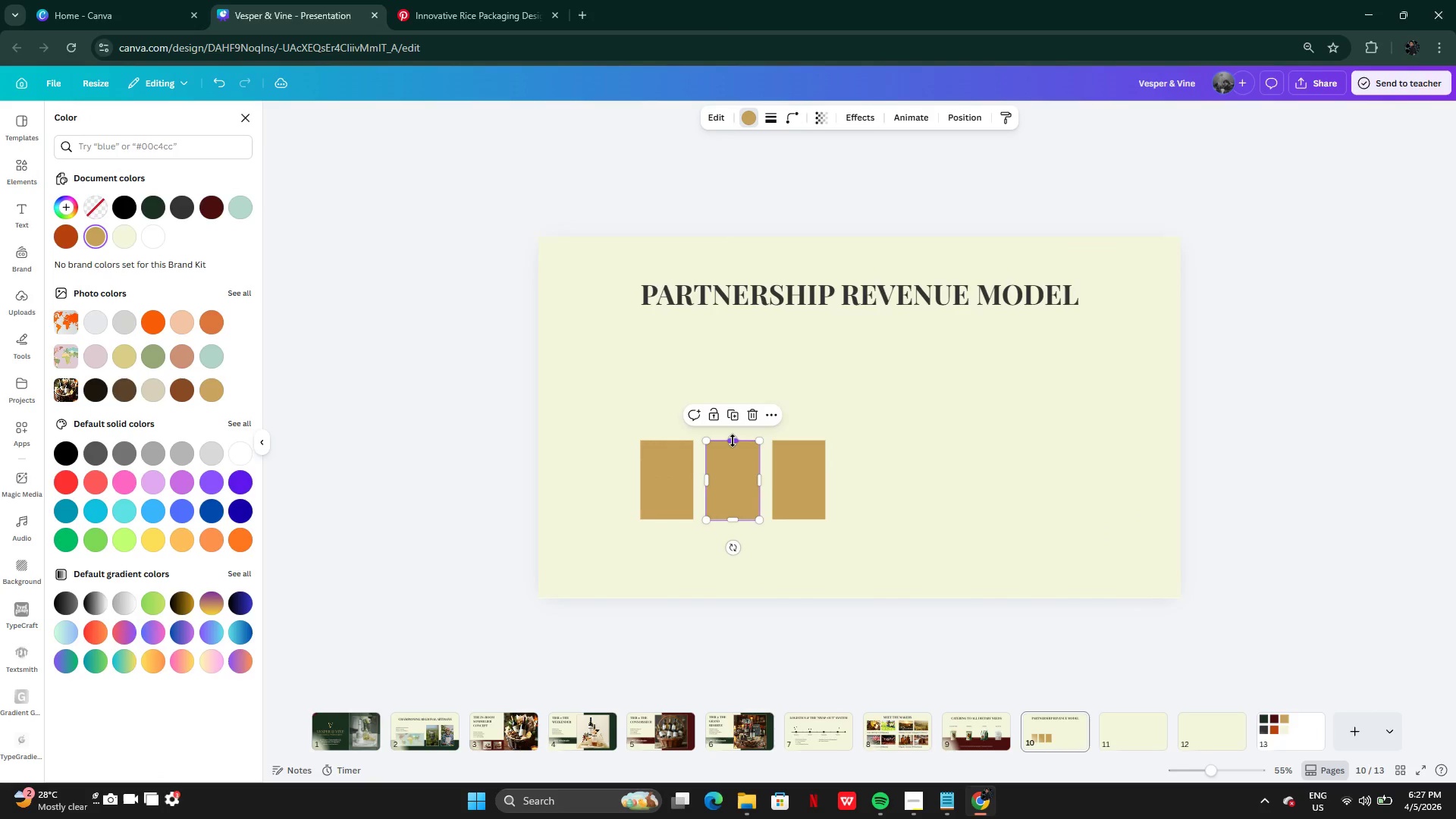 
left_click_drag(start_coordinate=[733, 443], to_coordinate=[733, 426])
 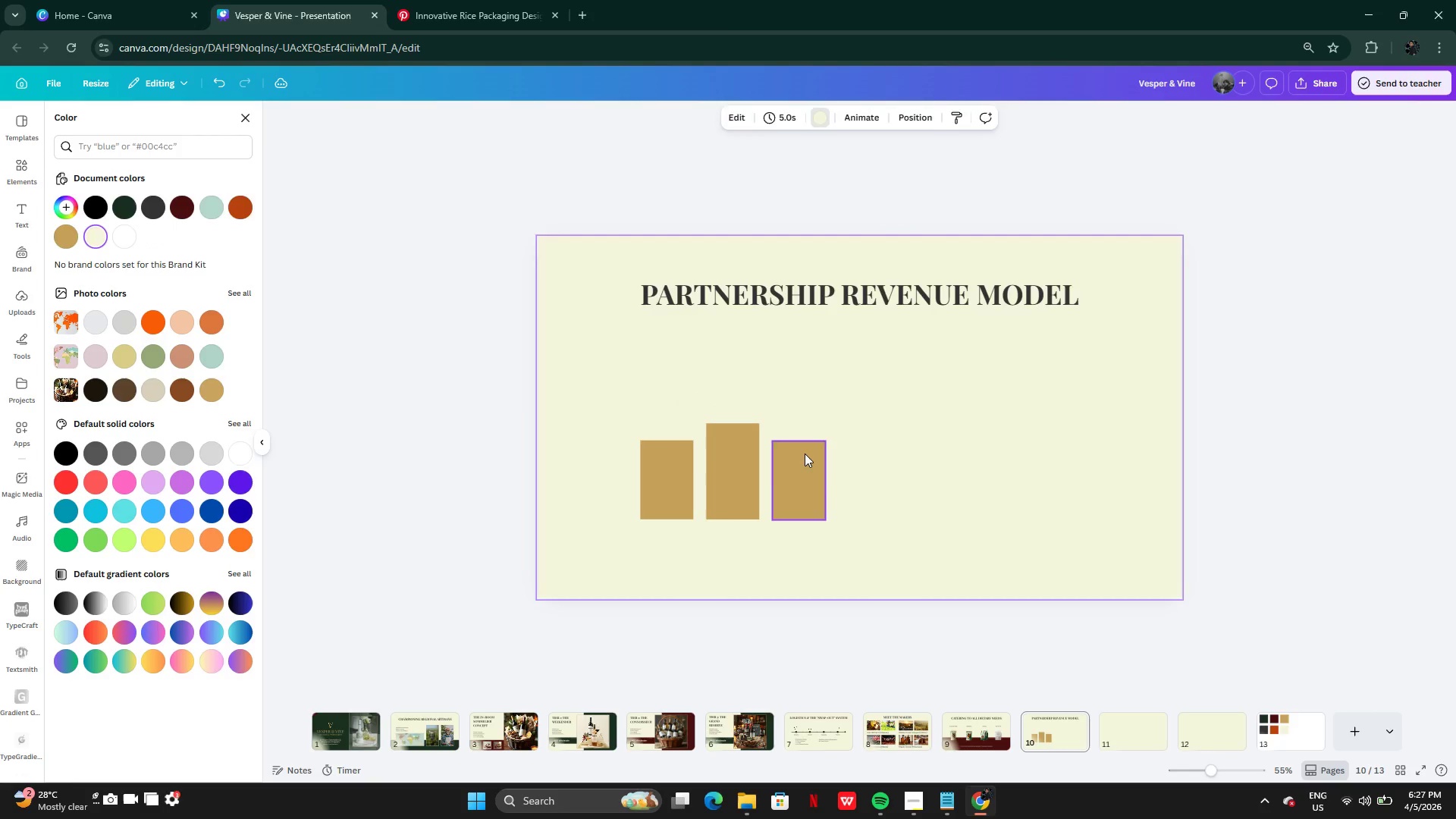 
double_click([805, 453])
 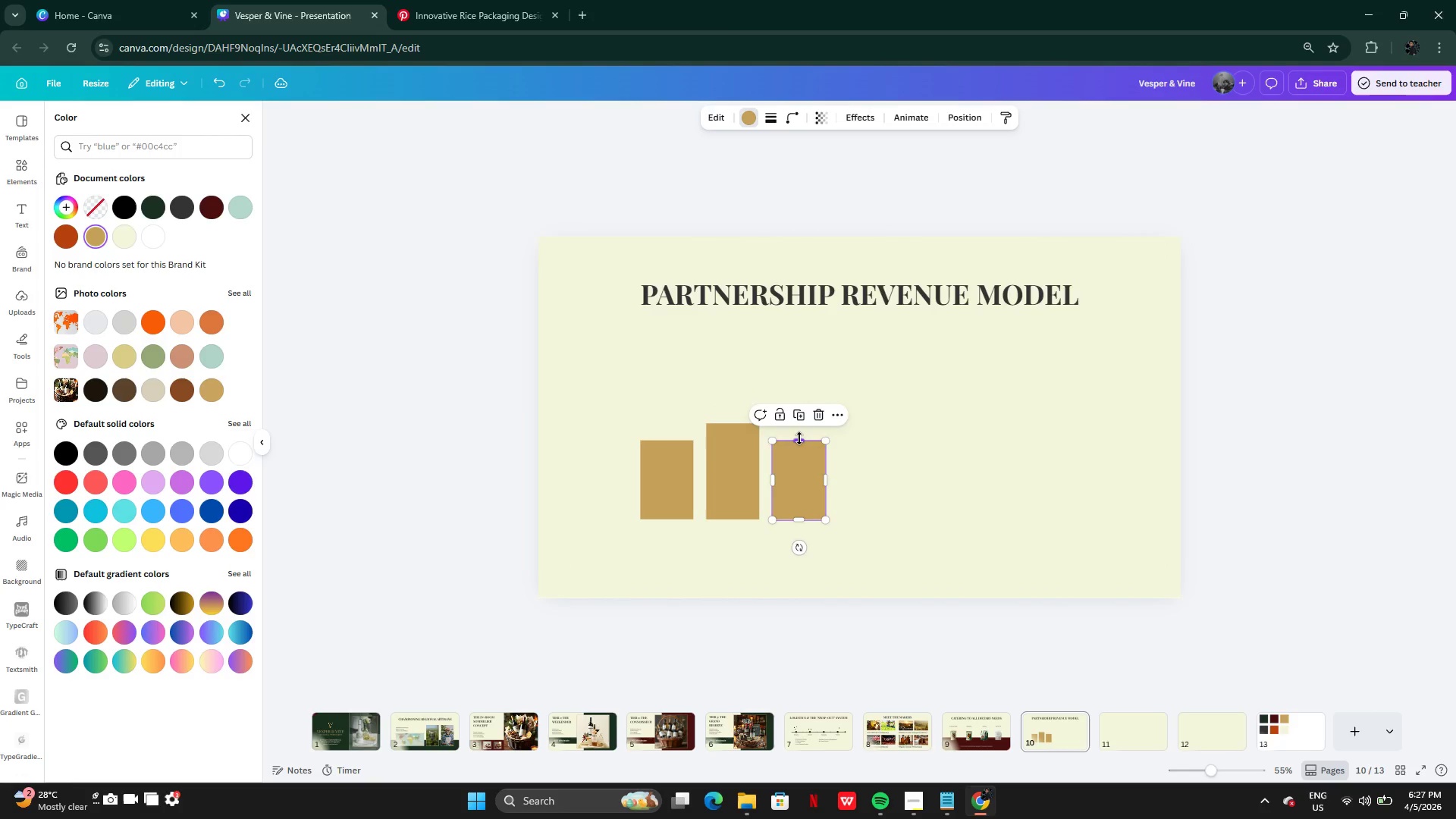 
left_click_drag(start_coordinate=[799, 438], to_coordinate=[801, 406])
 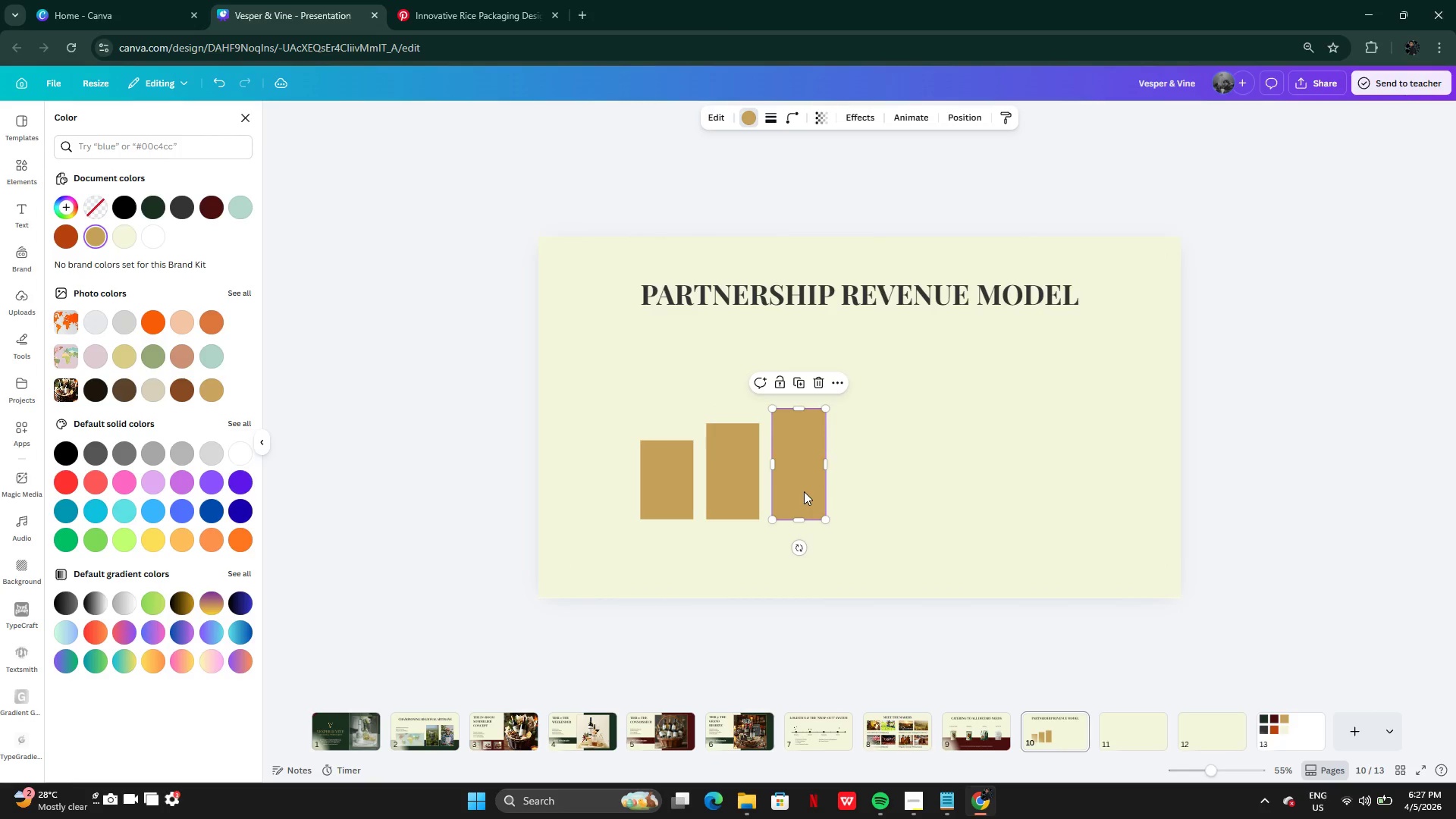 
hold_key(key=AltLeft, duration=0.38)
left_click_drag(start_coordinate=[802, 487], to_coordinate=[843, 487])
 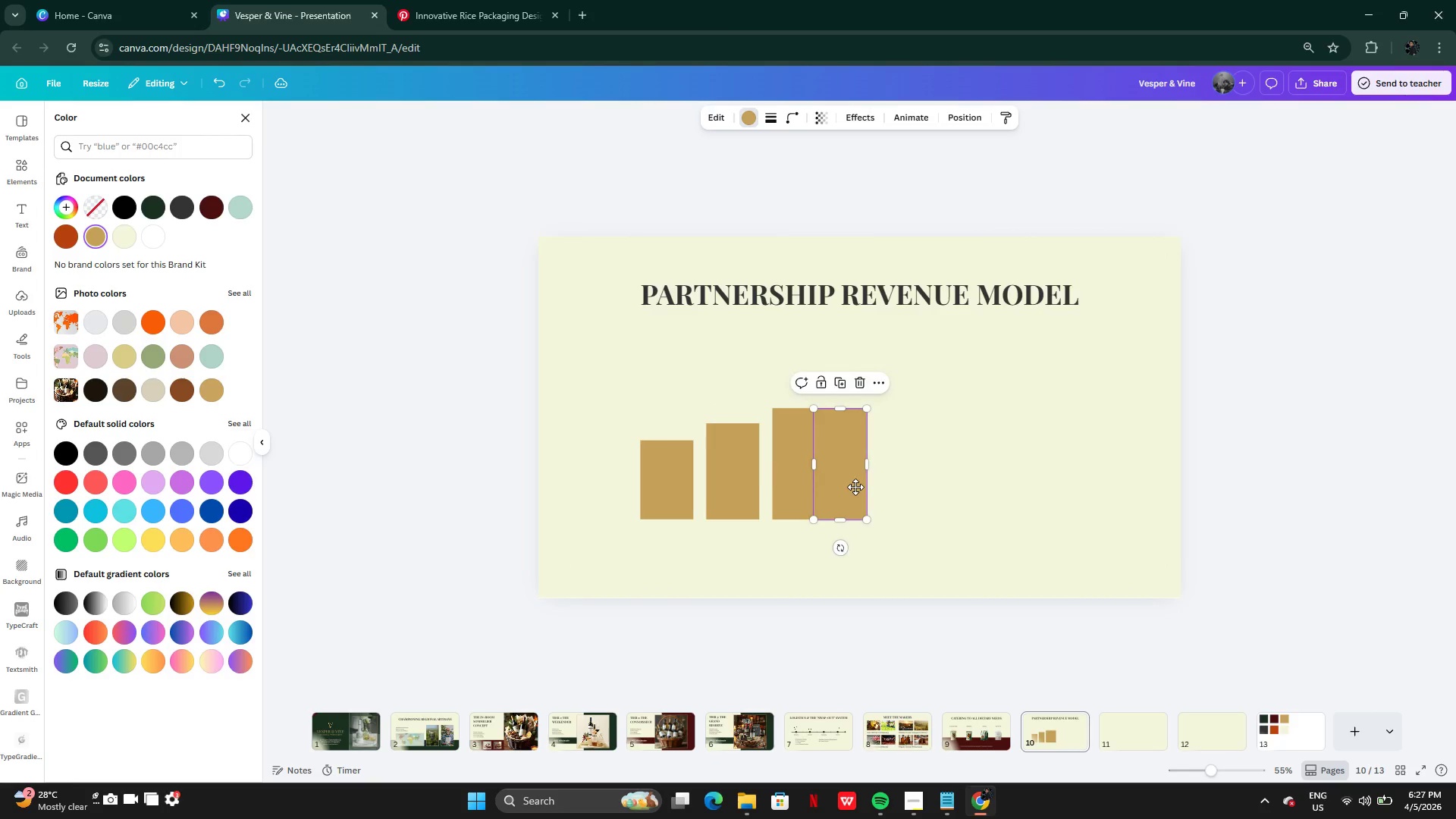 
left_click_drag(start_coordinate=[836, 487], to_coordinate=[864, 486])
 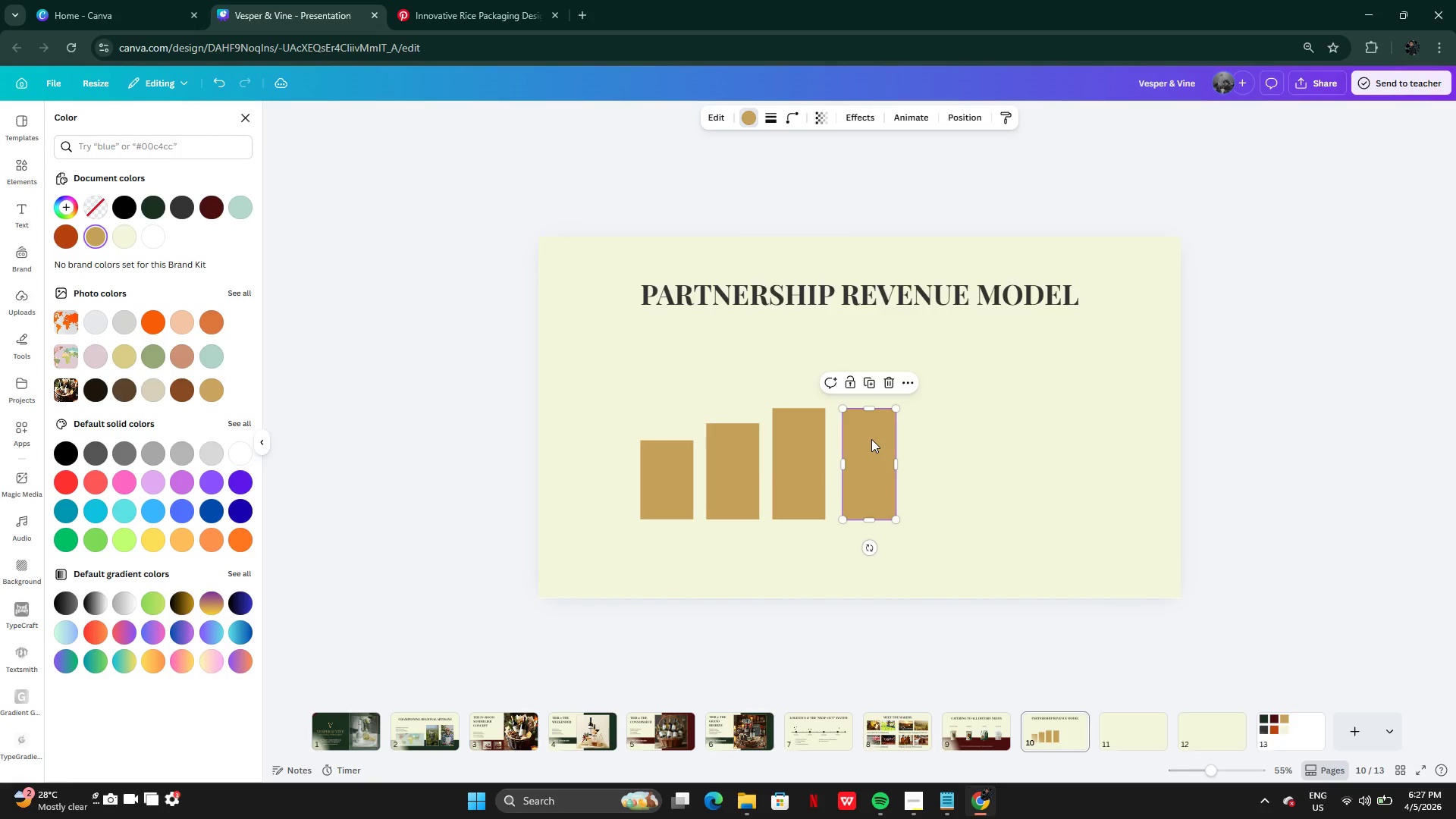 
left_click_drag(start_coordinate=[873, 443], to_coordinate=[868, 444])
 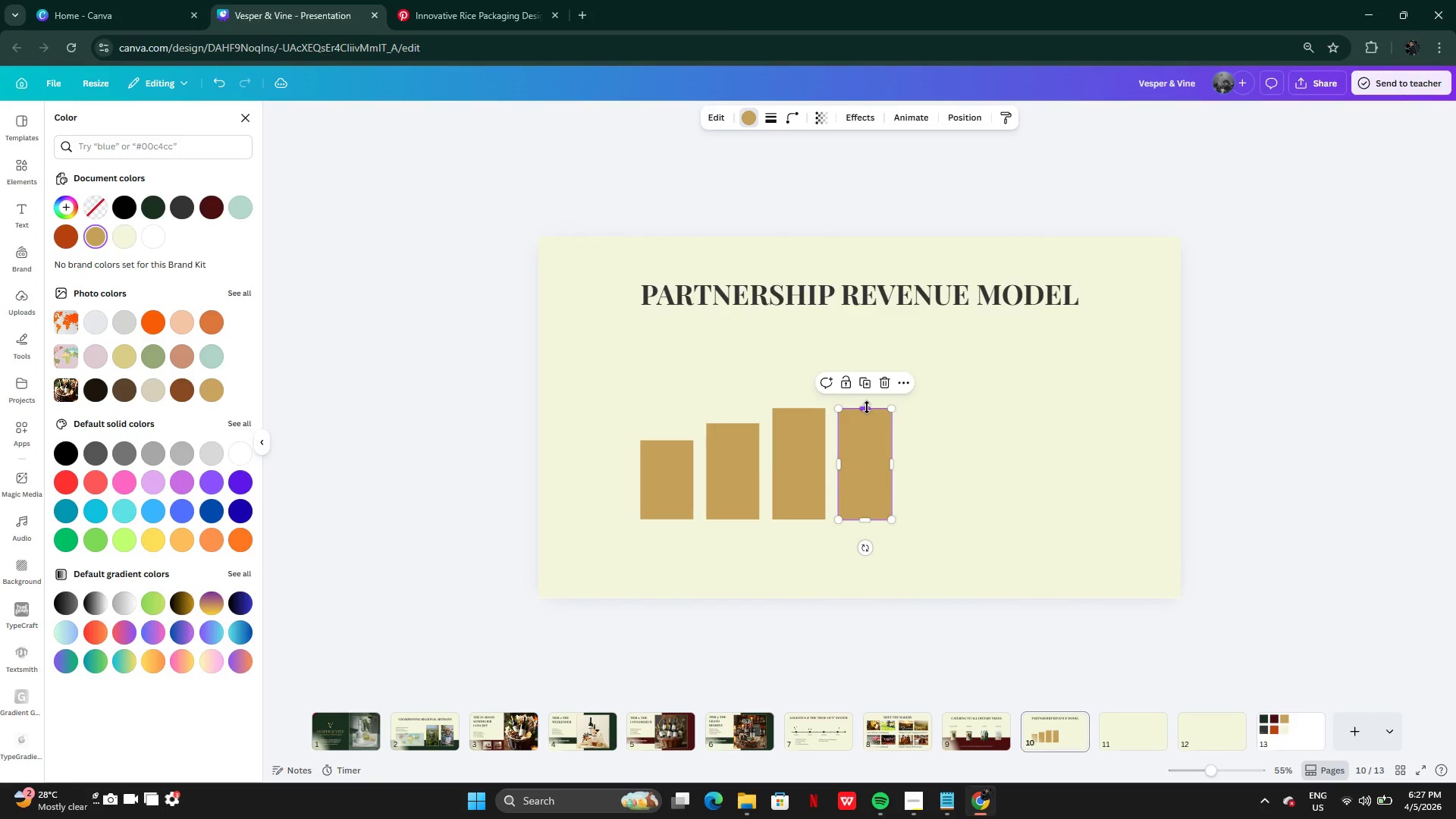 
left_click_drag(start_coordinate=[867, 407], to_coordinate=[863, 372])
 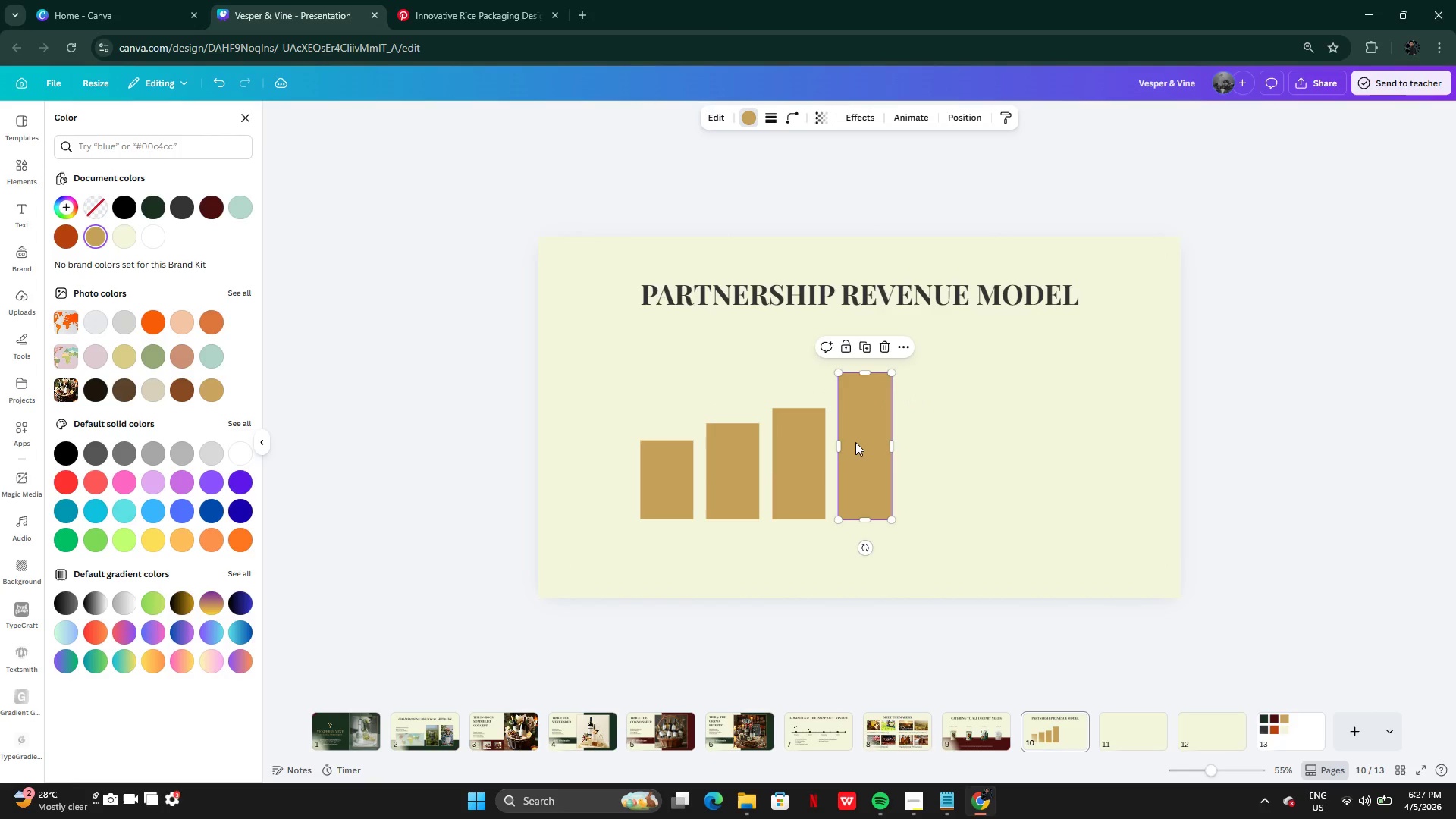 
hold_key(key=AltLeft, duration=0.33)
left_click_drag(start_coordinate=[855, 443], to_coordinate=[897, 443])
 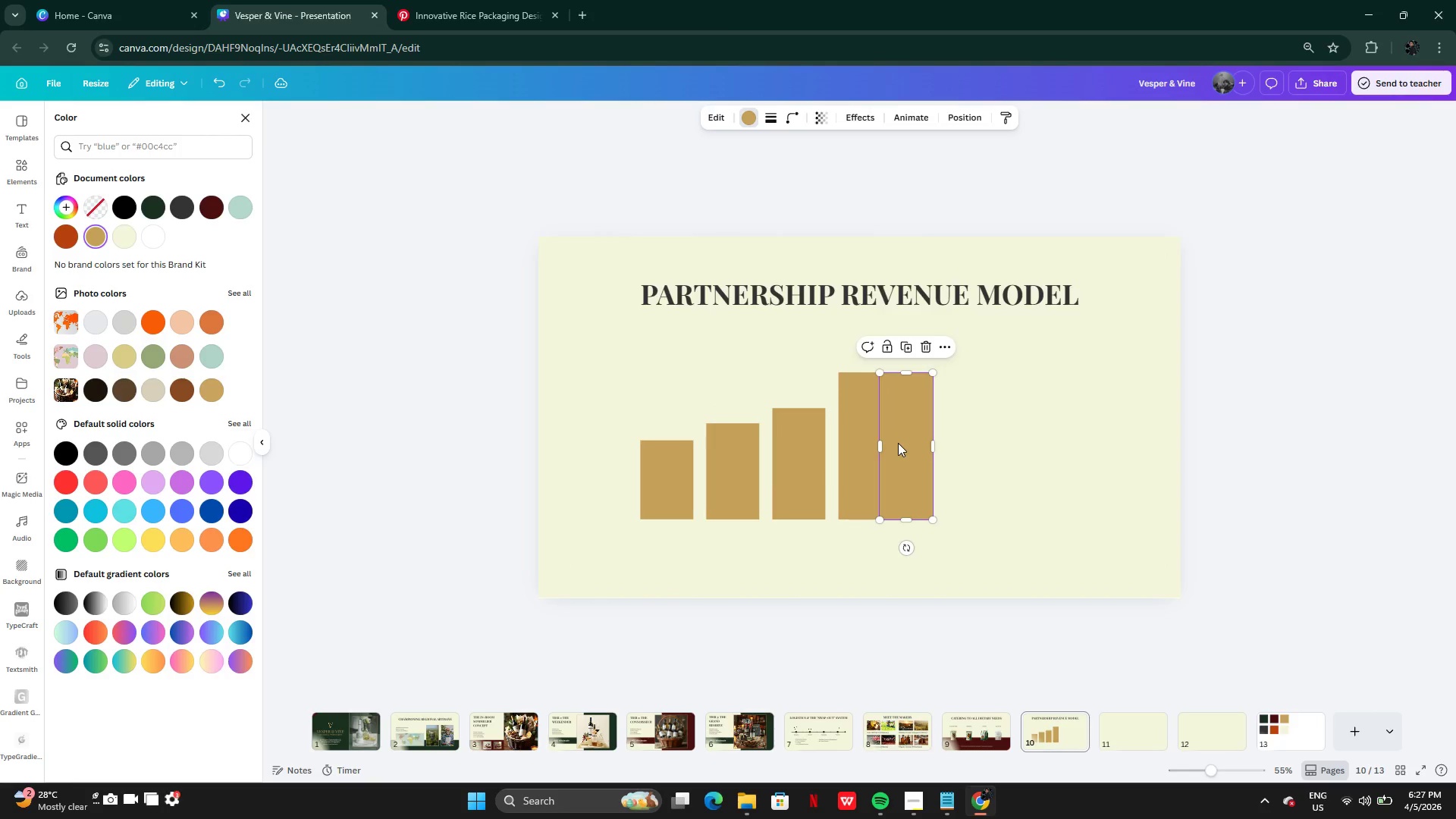 
left_click_drag(start_coordinate=[898, 443], to_coordinate=[921, 441])
 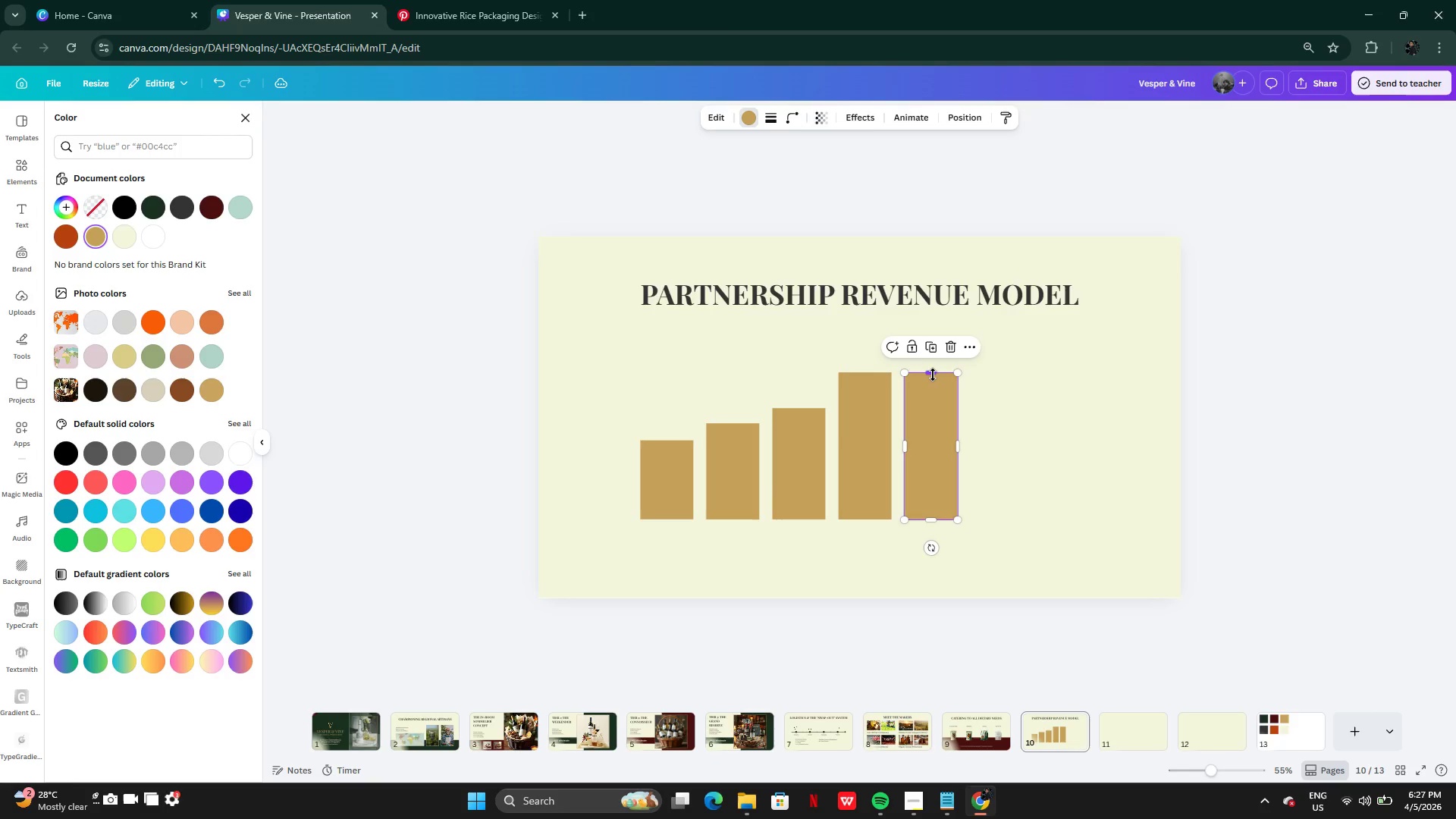 
left_click_drag(start_coordinate=[933, 375], to_coordinate=[932, 349])
 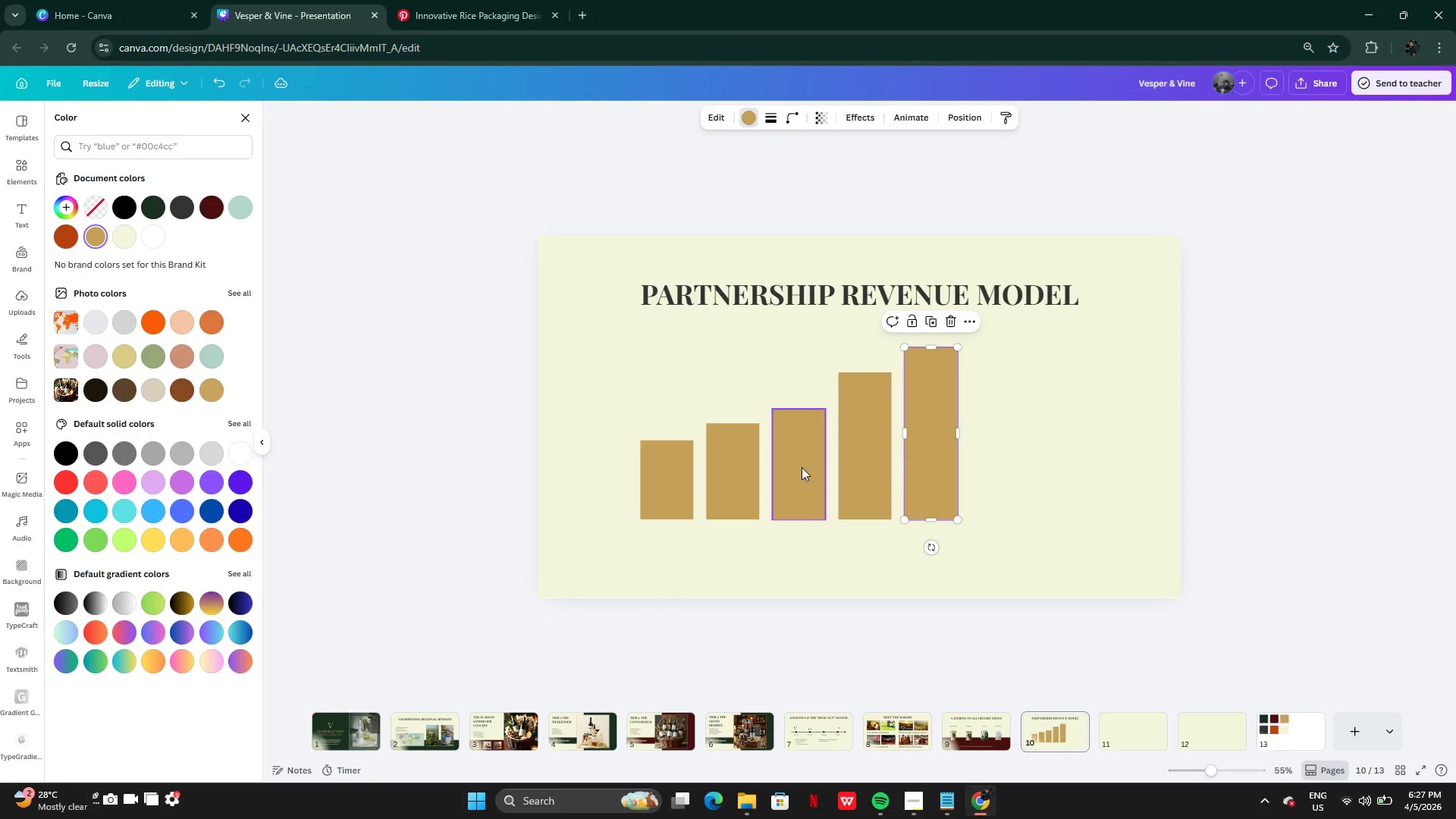 
key(Shift+ShiftLeft)
 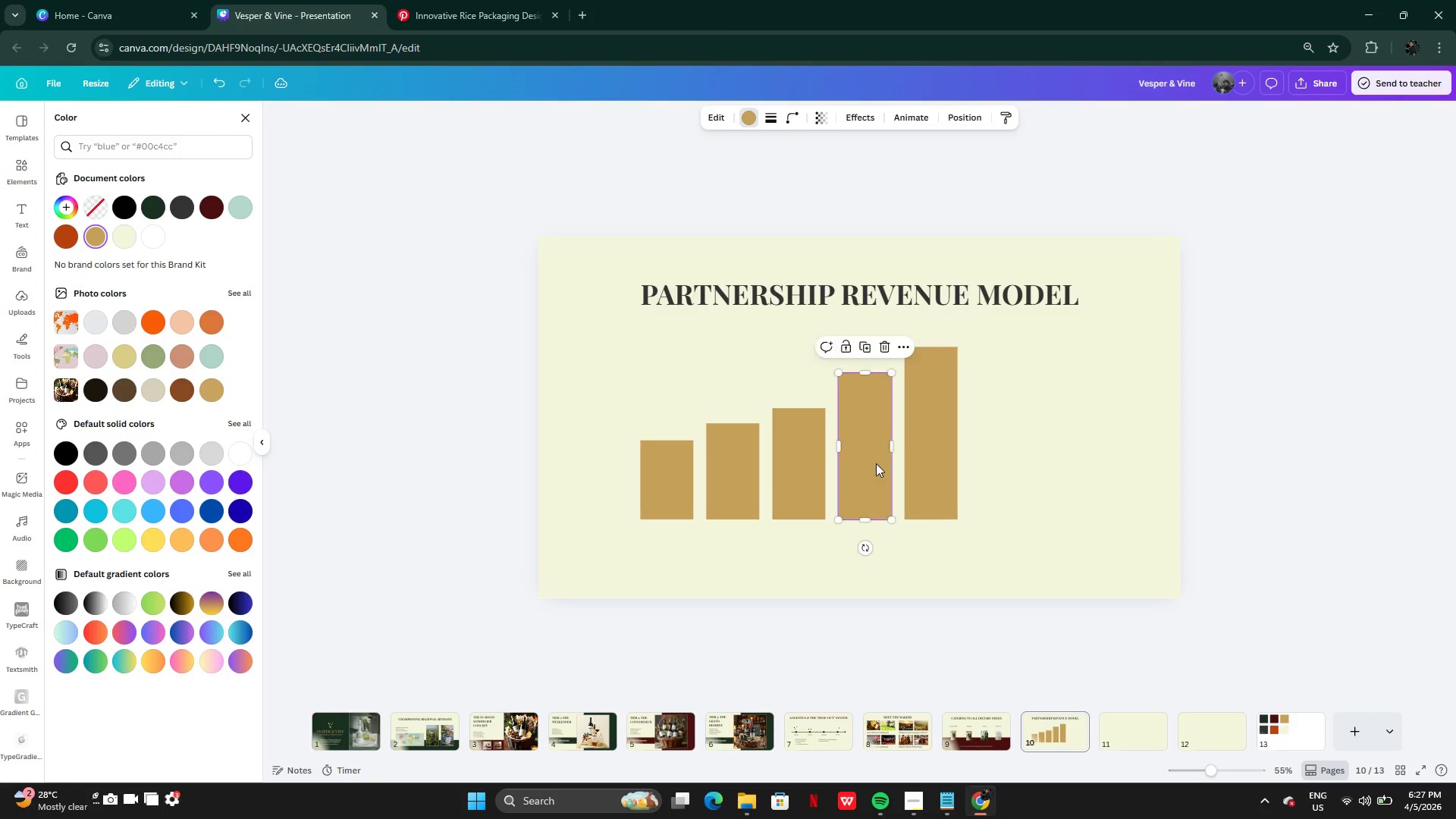 
left_click([876, 463])
 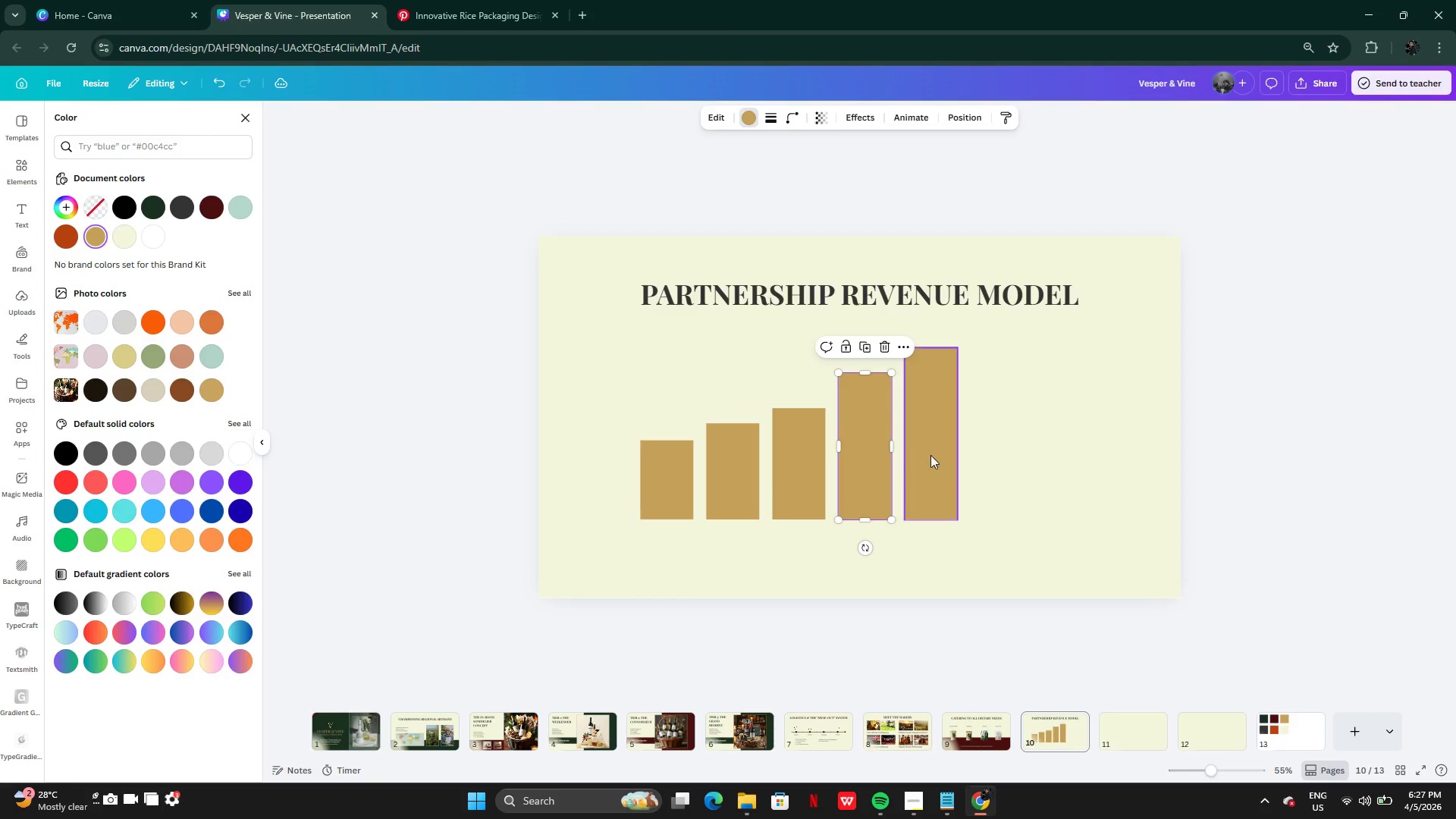 
hold_key(key=ShiftLeft, duration=1.52)
left_click([948, 455])
 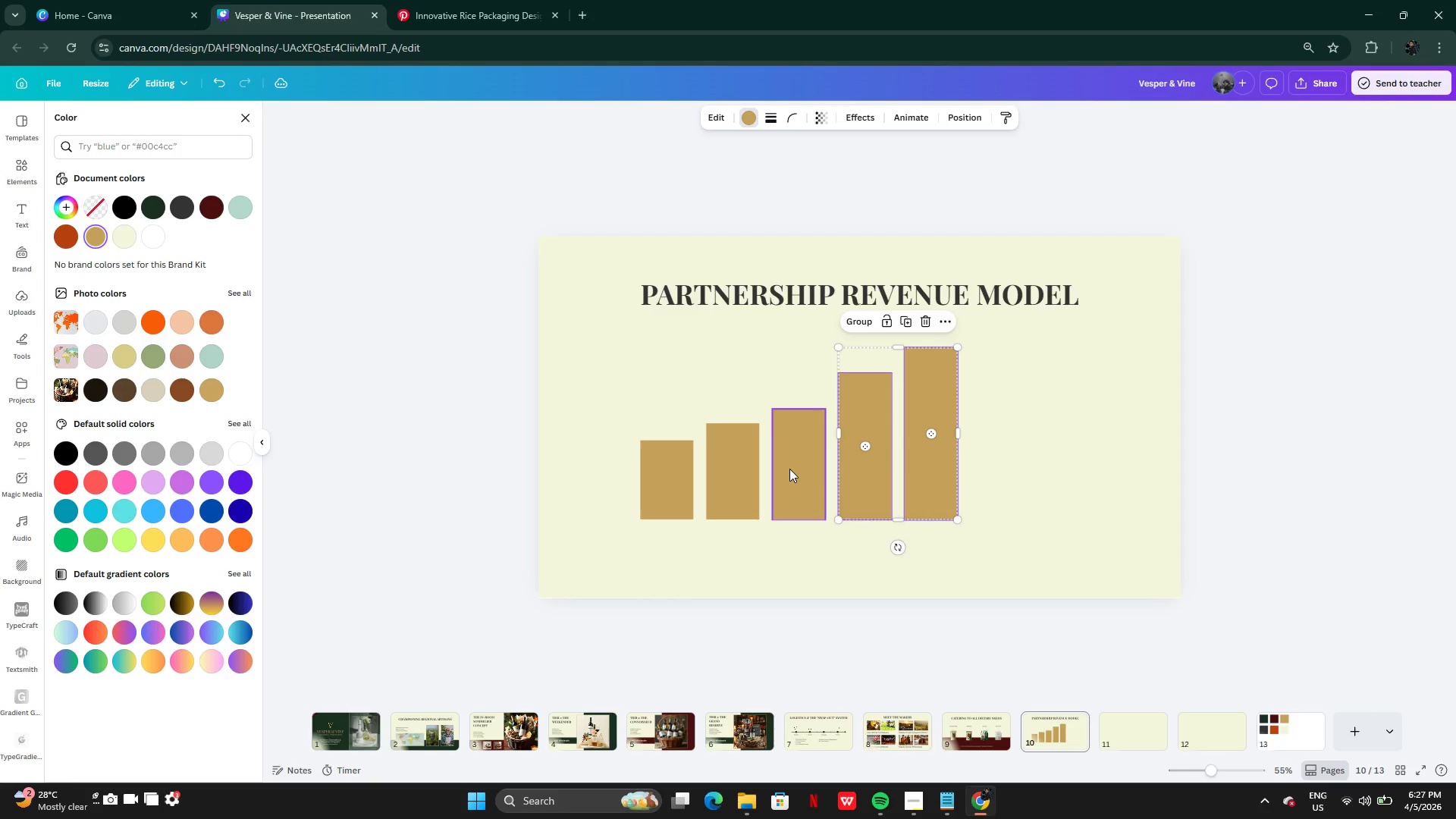 
left_click([789, 469])
 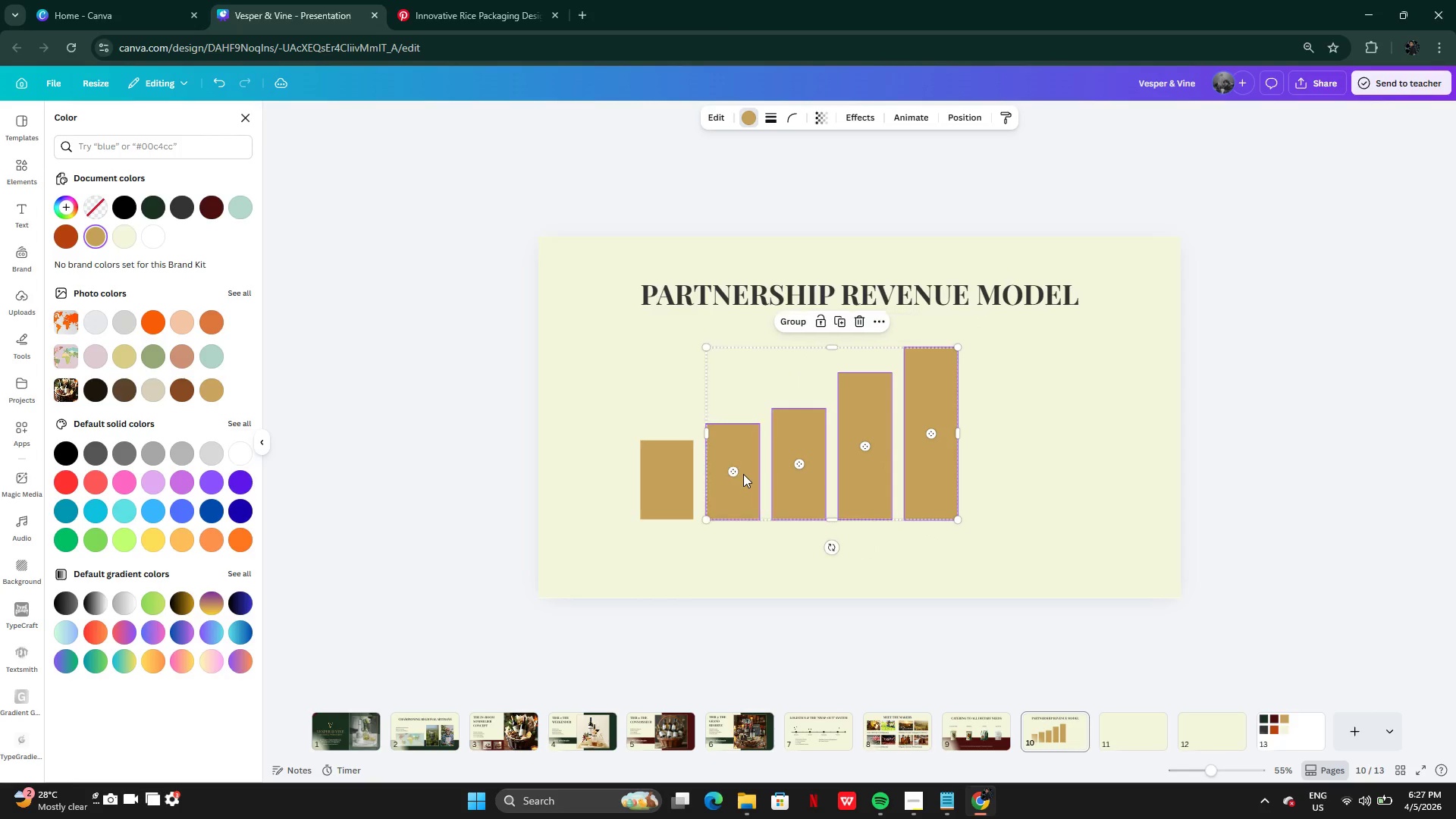 
double_click([743, 474])
 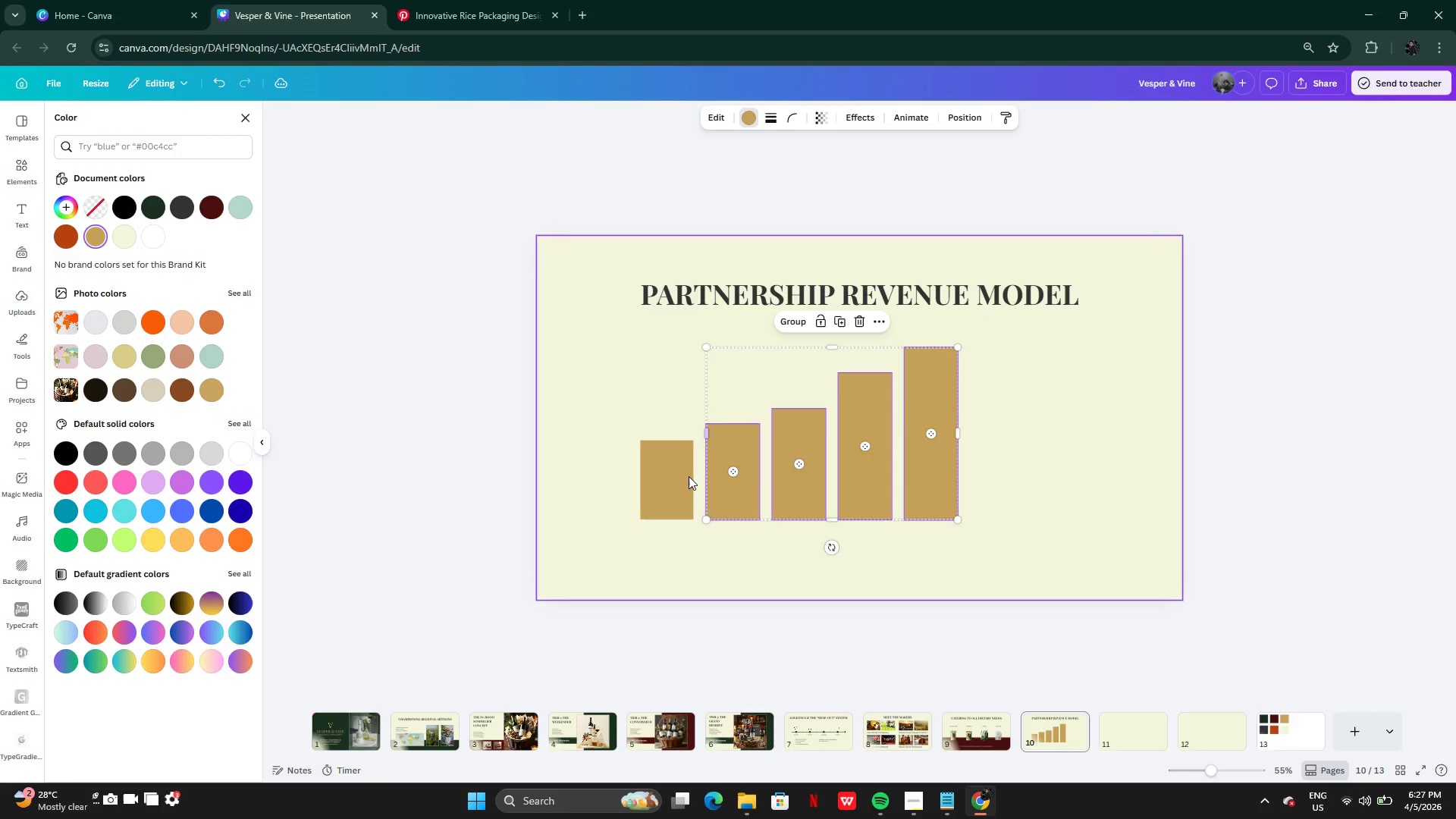 
hold_key(key=ShiftLeft, duration=0.67)
 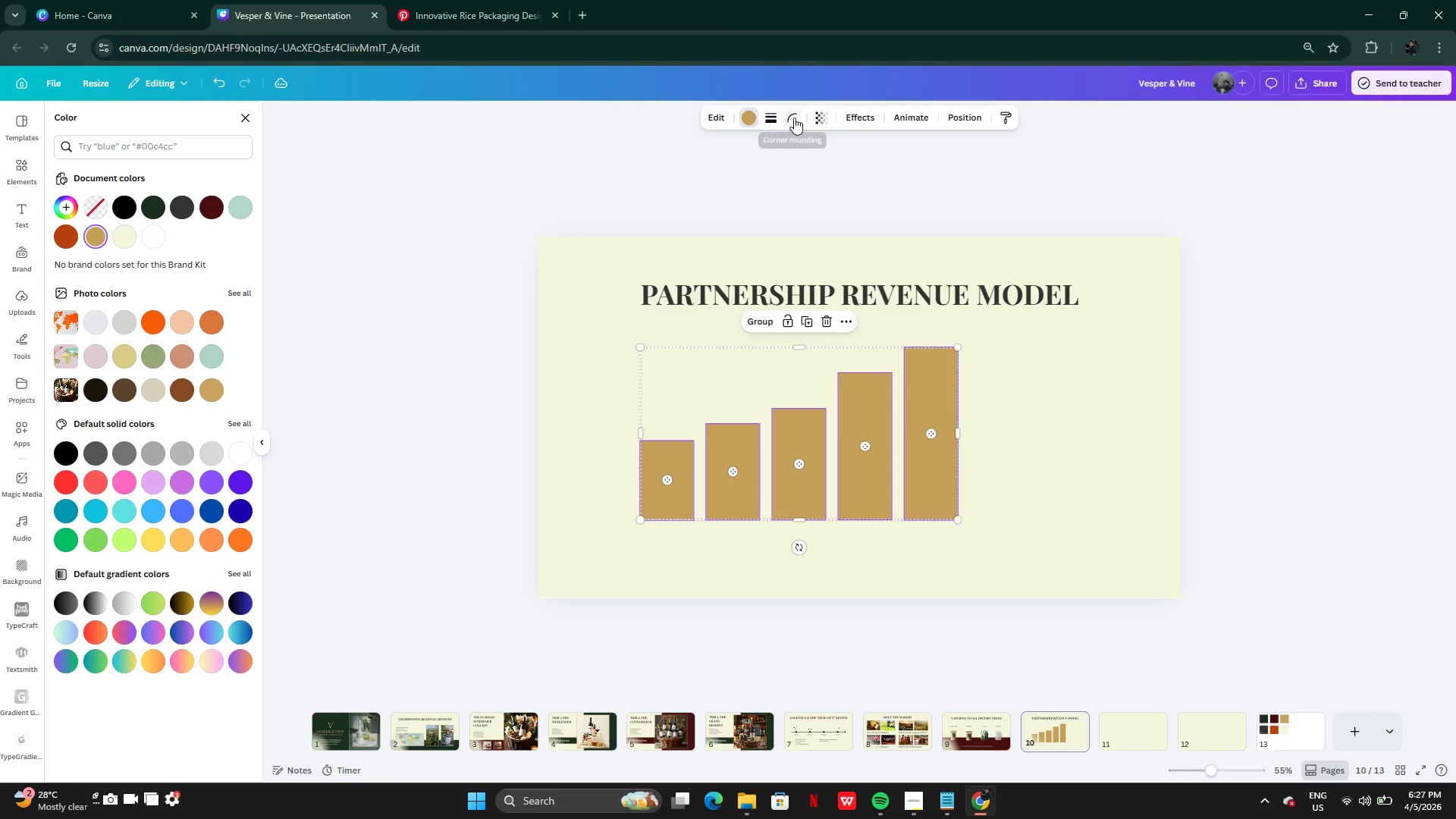 
left_click([794, 118])
 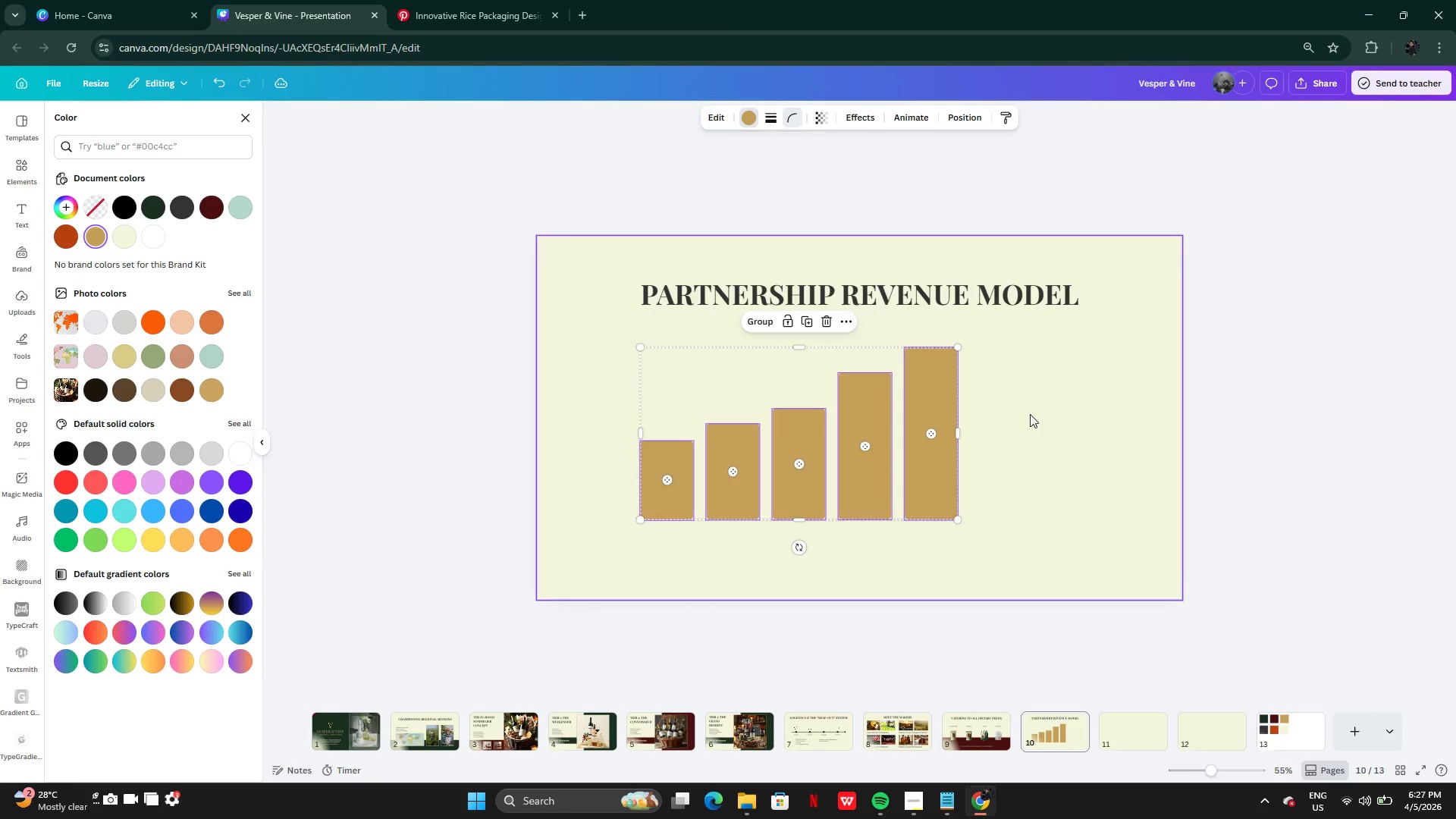 
double_click([868, 445])
 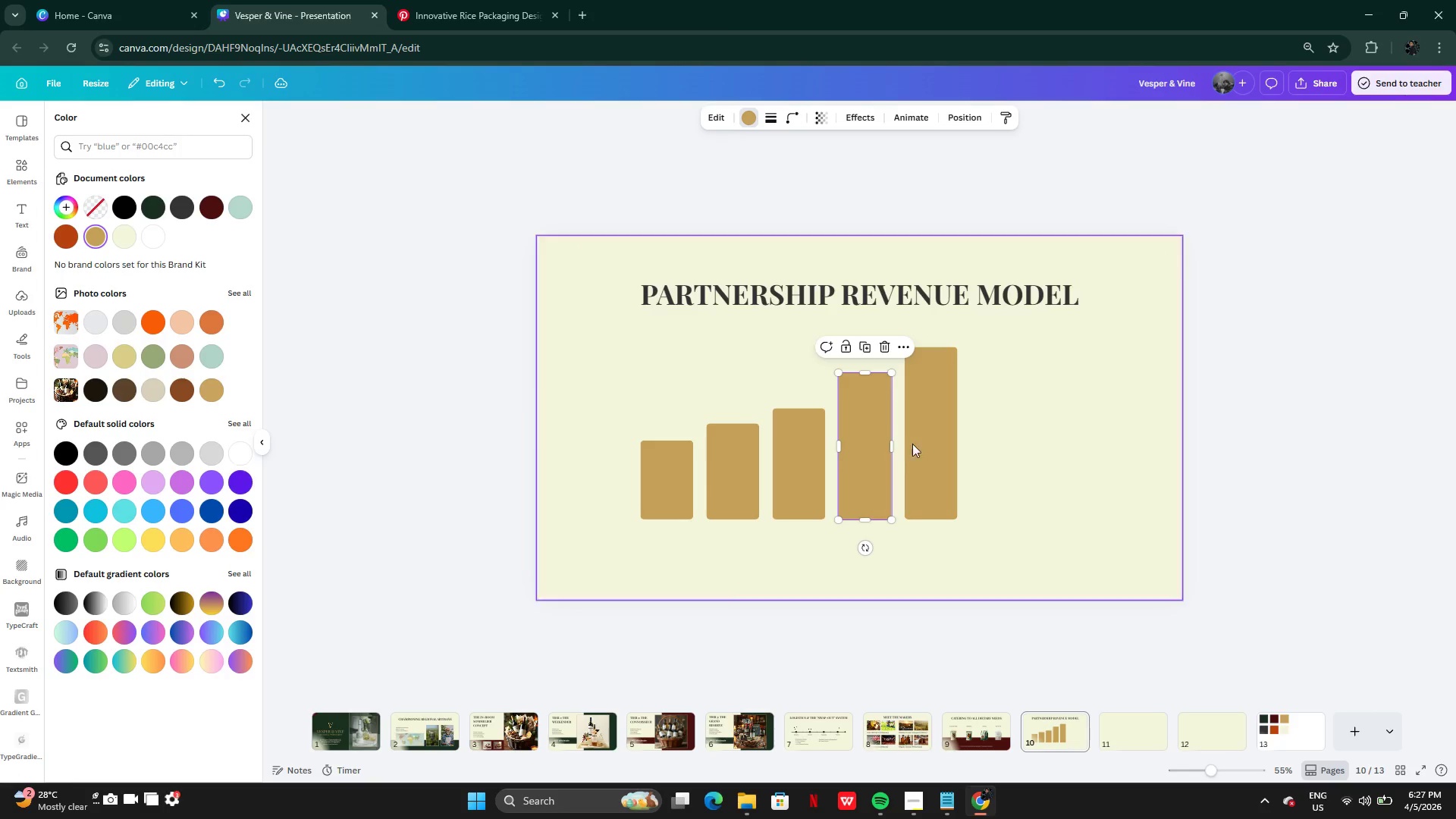 
hold_key(key=ShiftLeft, duration=0.56)
triple_click([925, 442])
 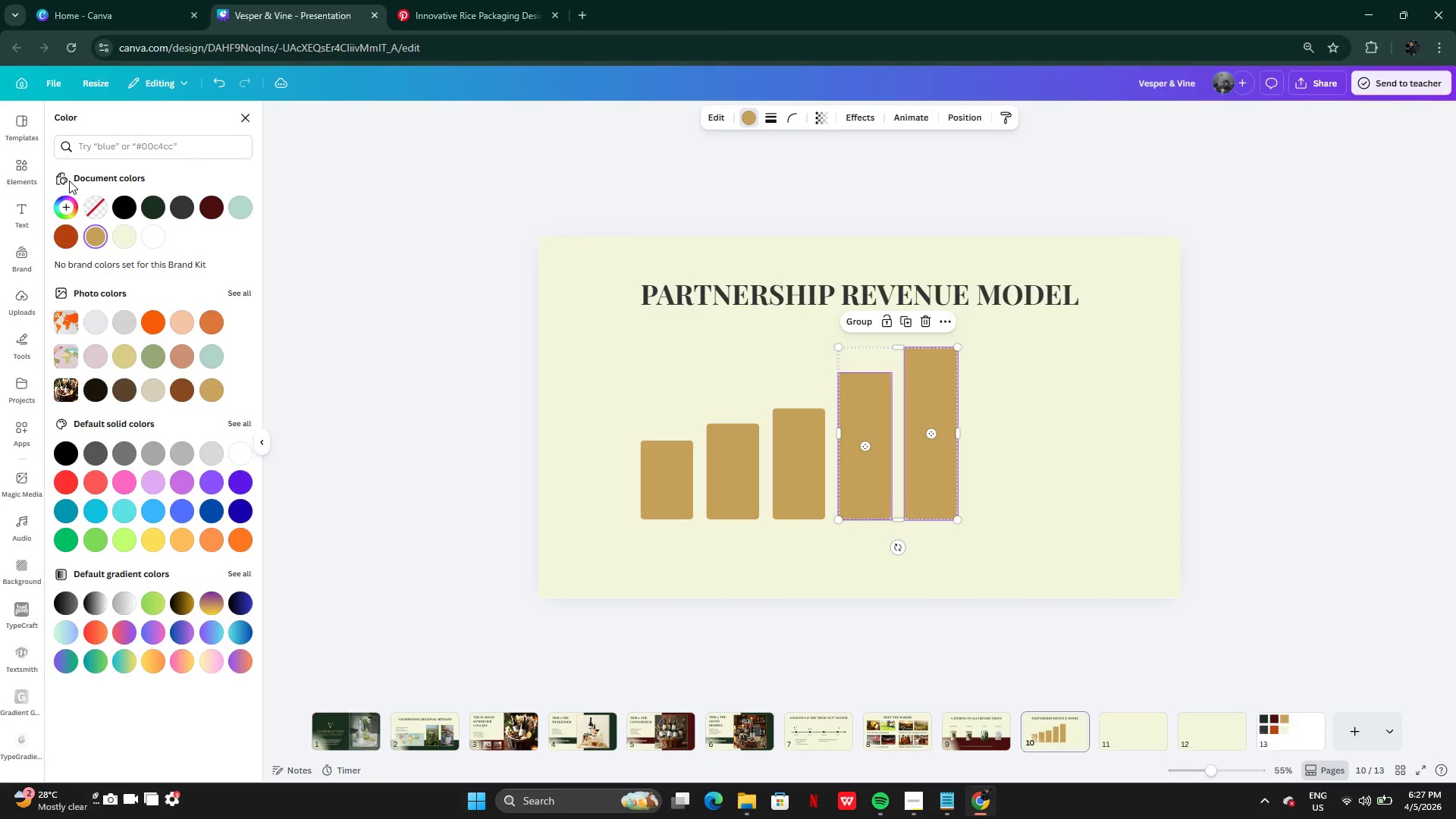 
left_click([151, 202])
 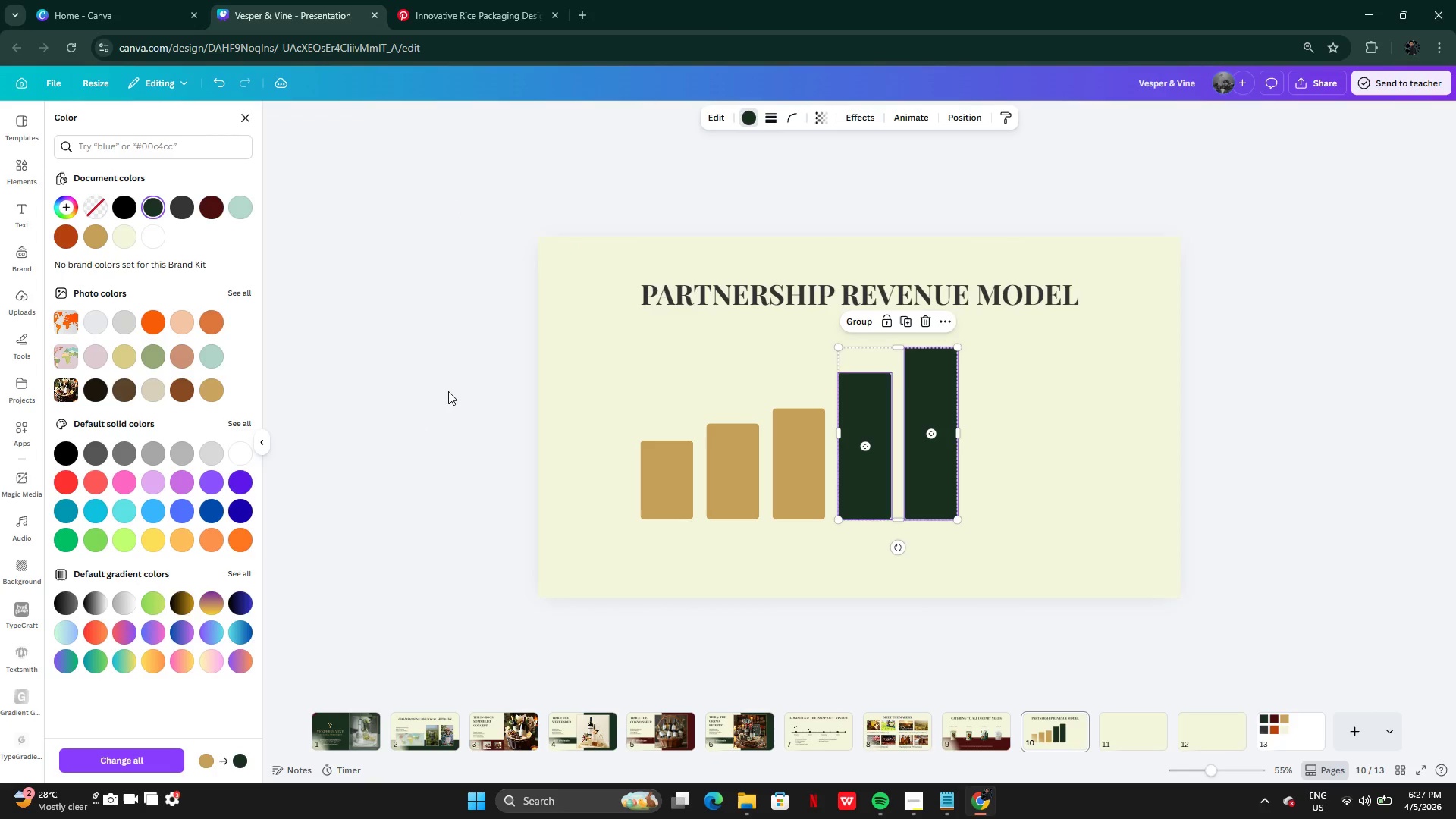 
left_click([633, 381])
 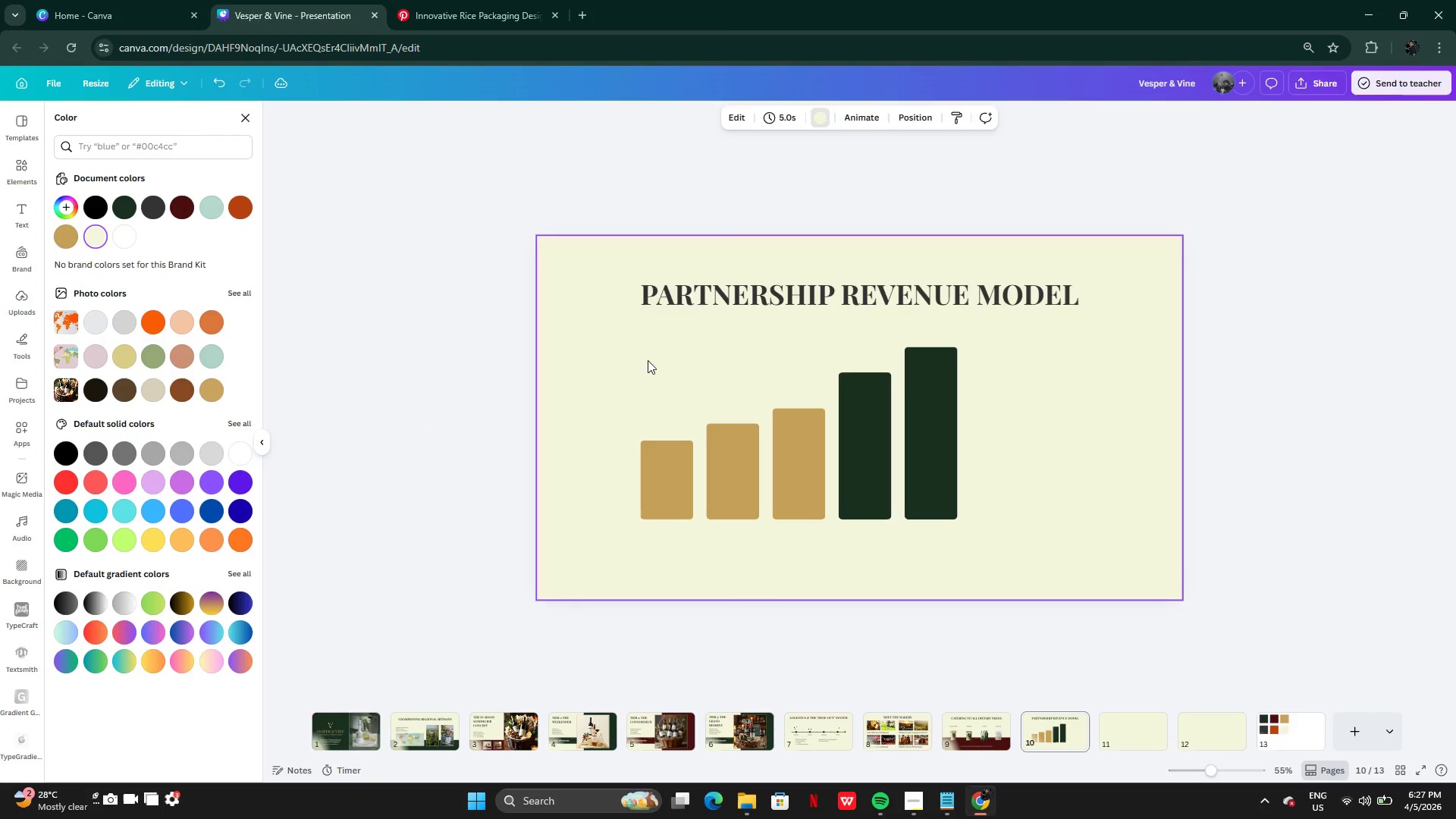 
left_click_drag(start_coordinate=[631, 364], to_coordinate=[927, 483])
 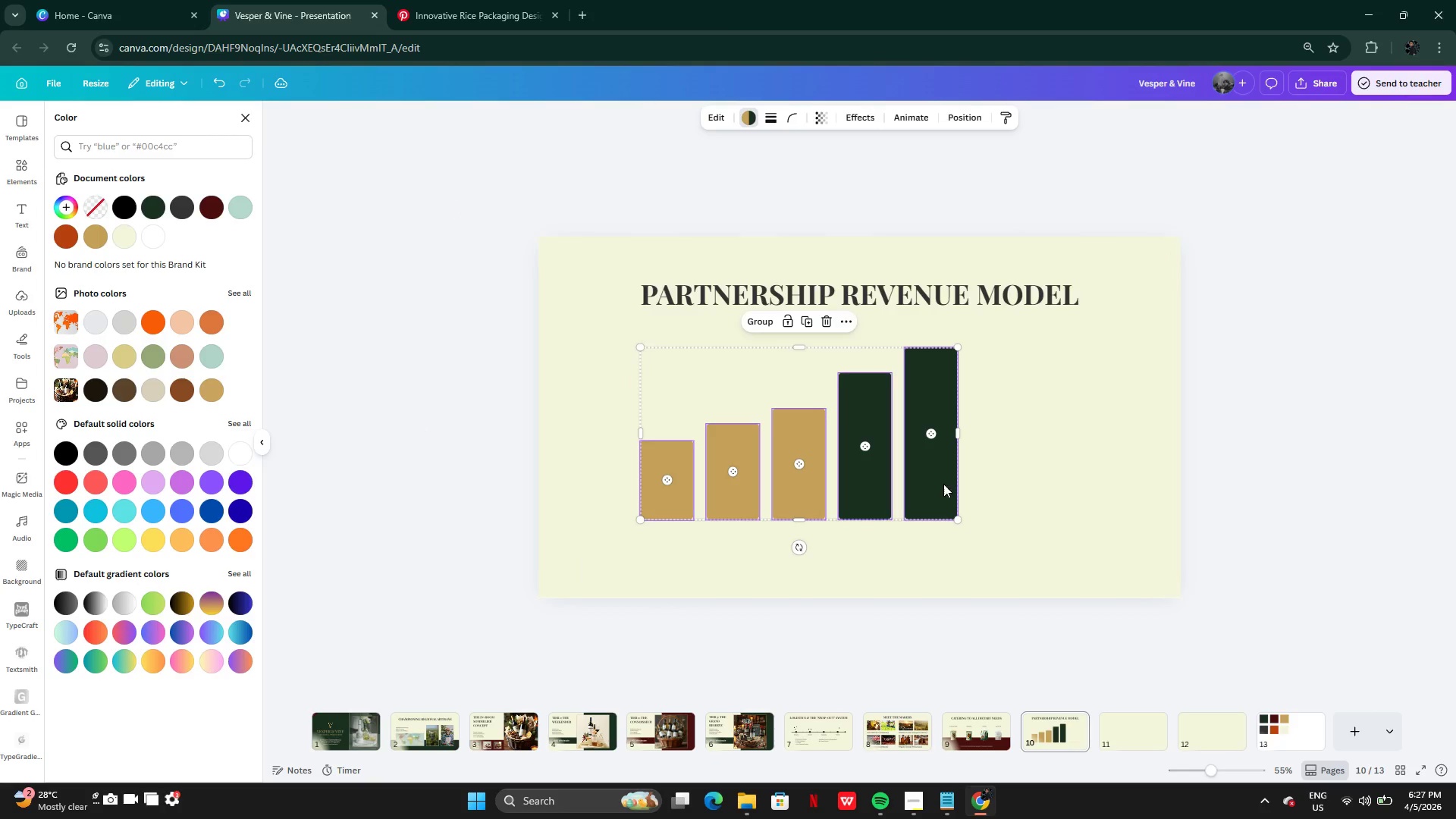 
left_click_drag(start_coordinate=[926, 479], to_coordinate=[984, 480])
 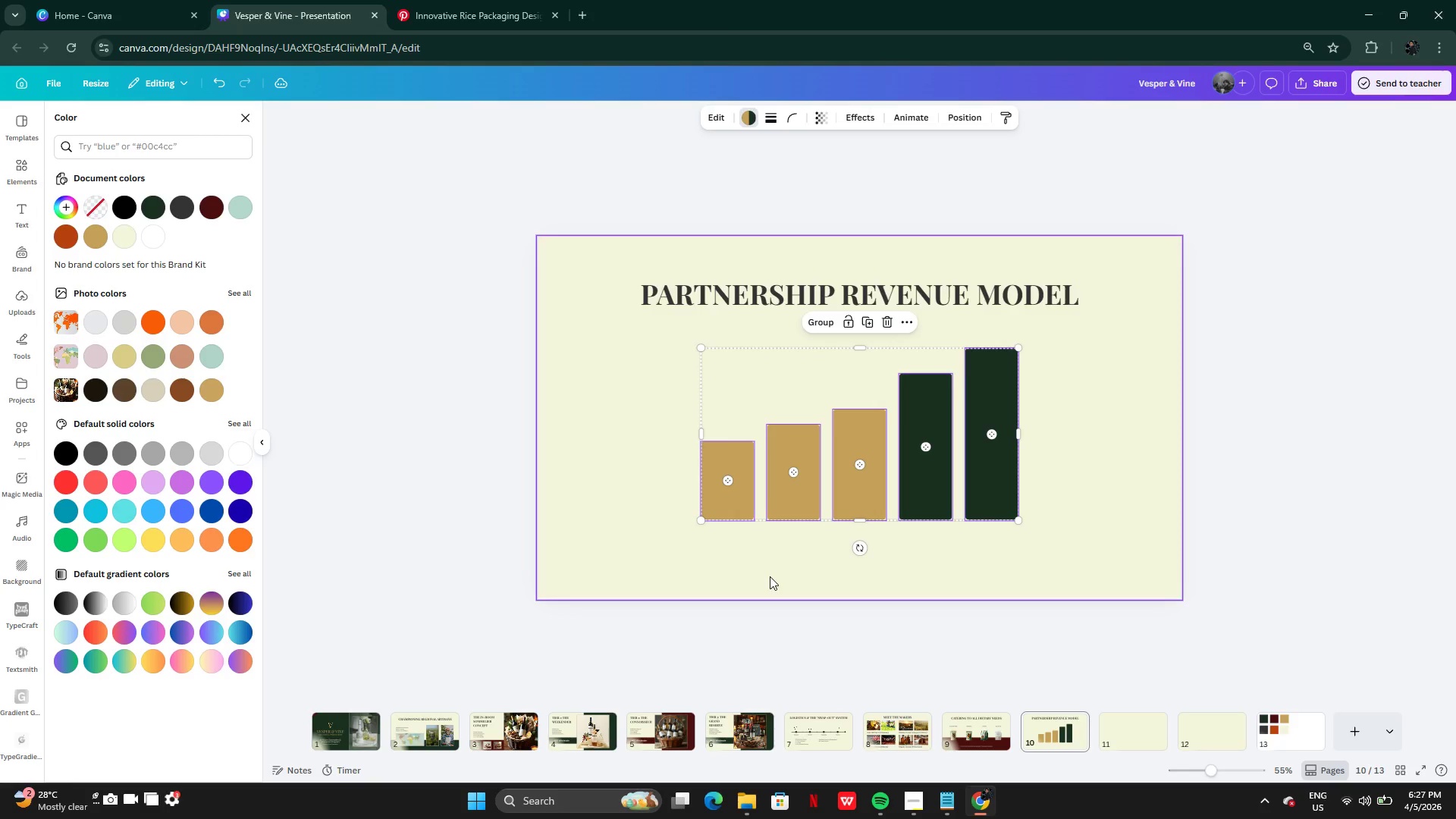 
left_click([770, 576])
 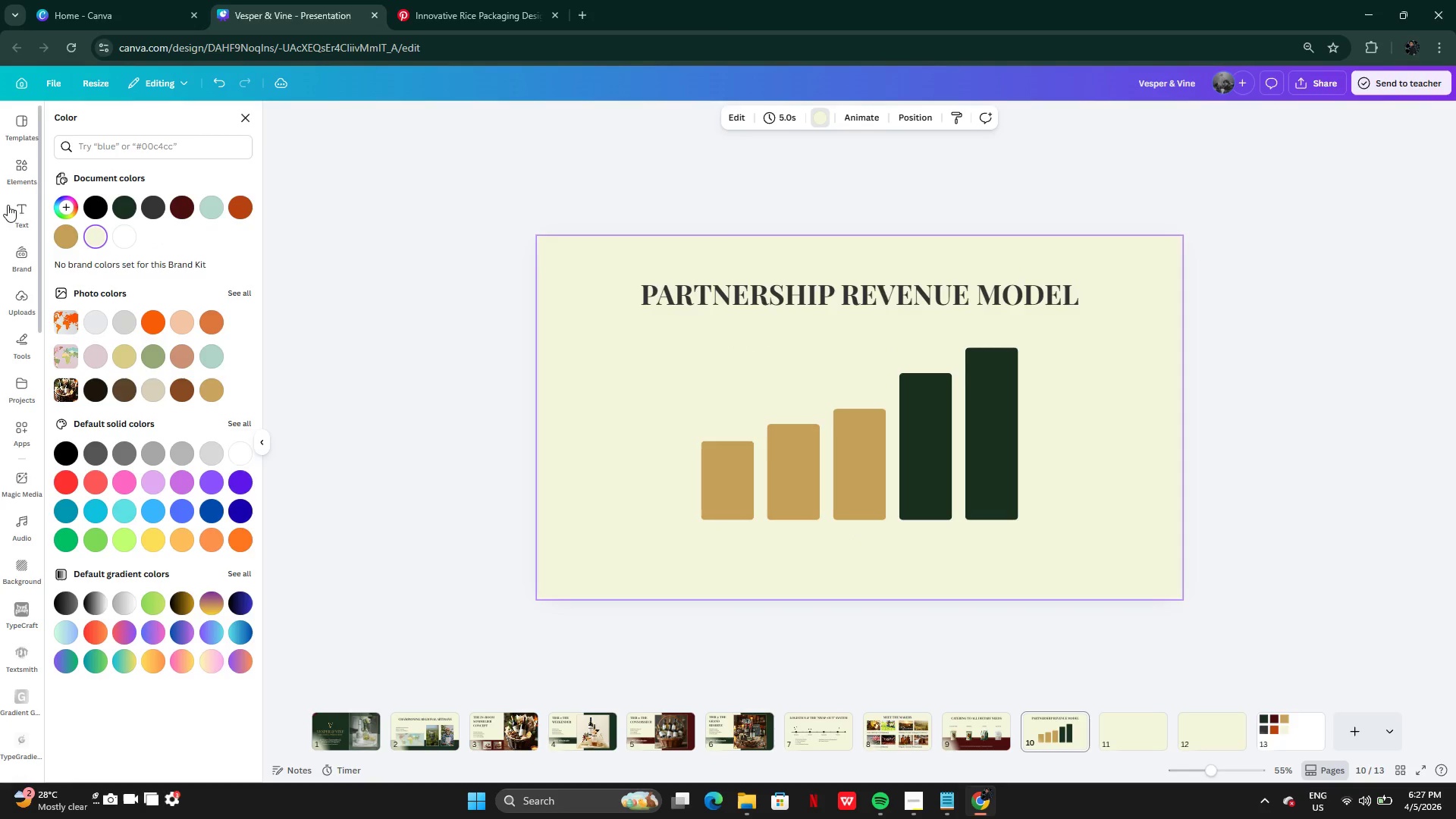 
left_click([18, 217])
 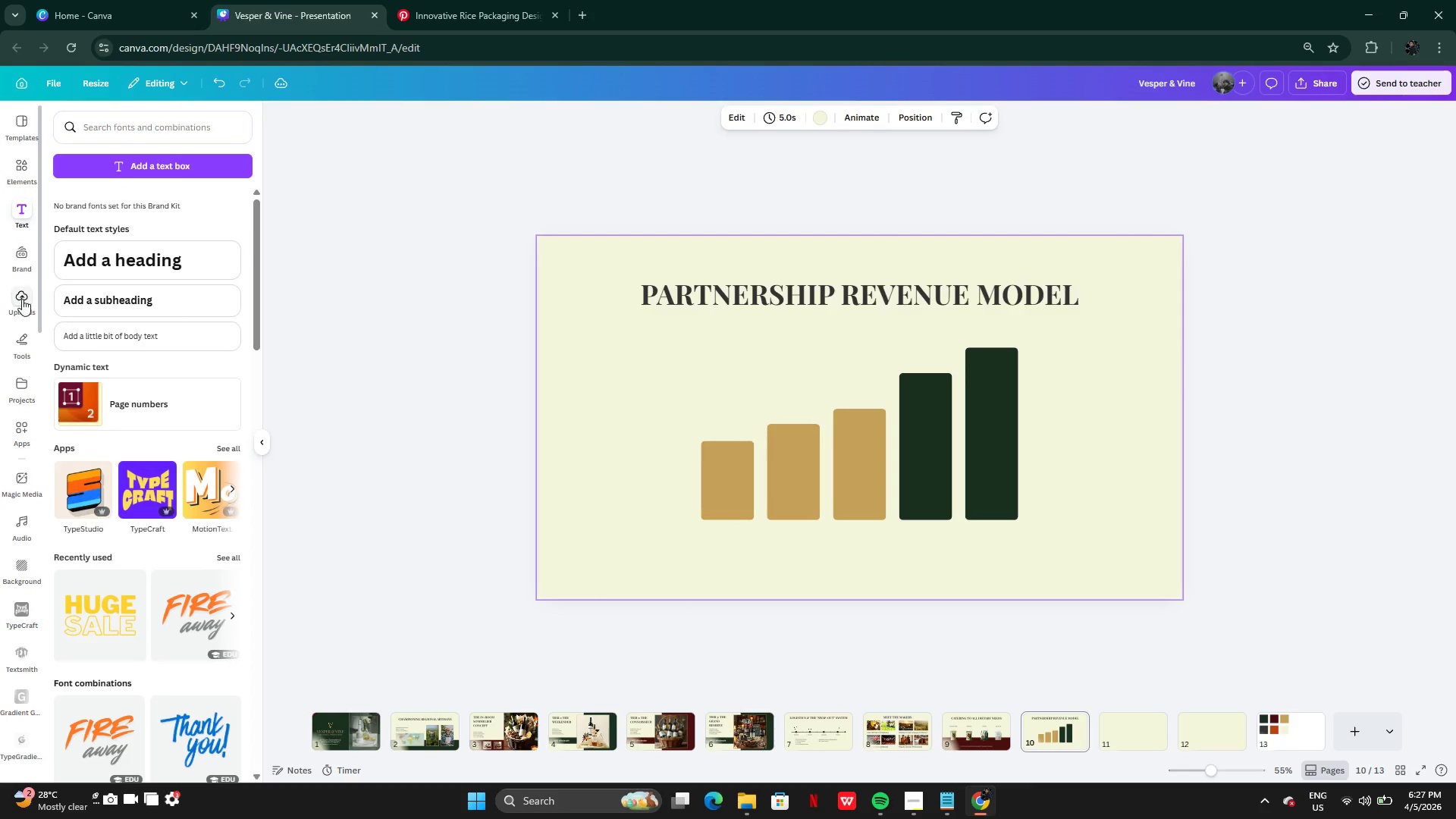 
left_click([20, 303])
 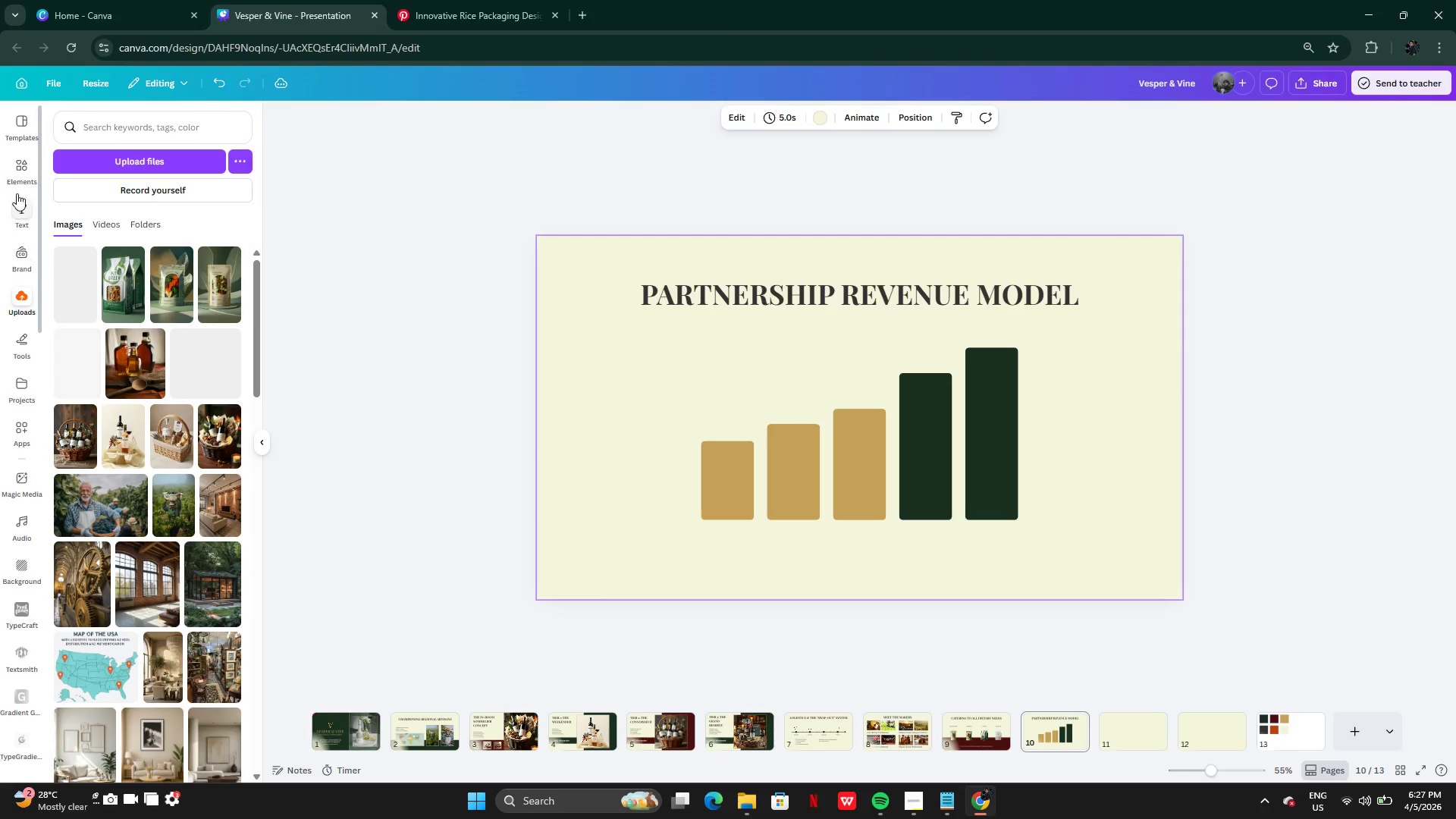 
left_click([19, 168])
 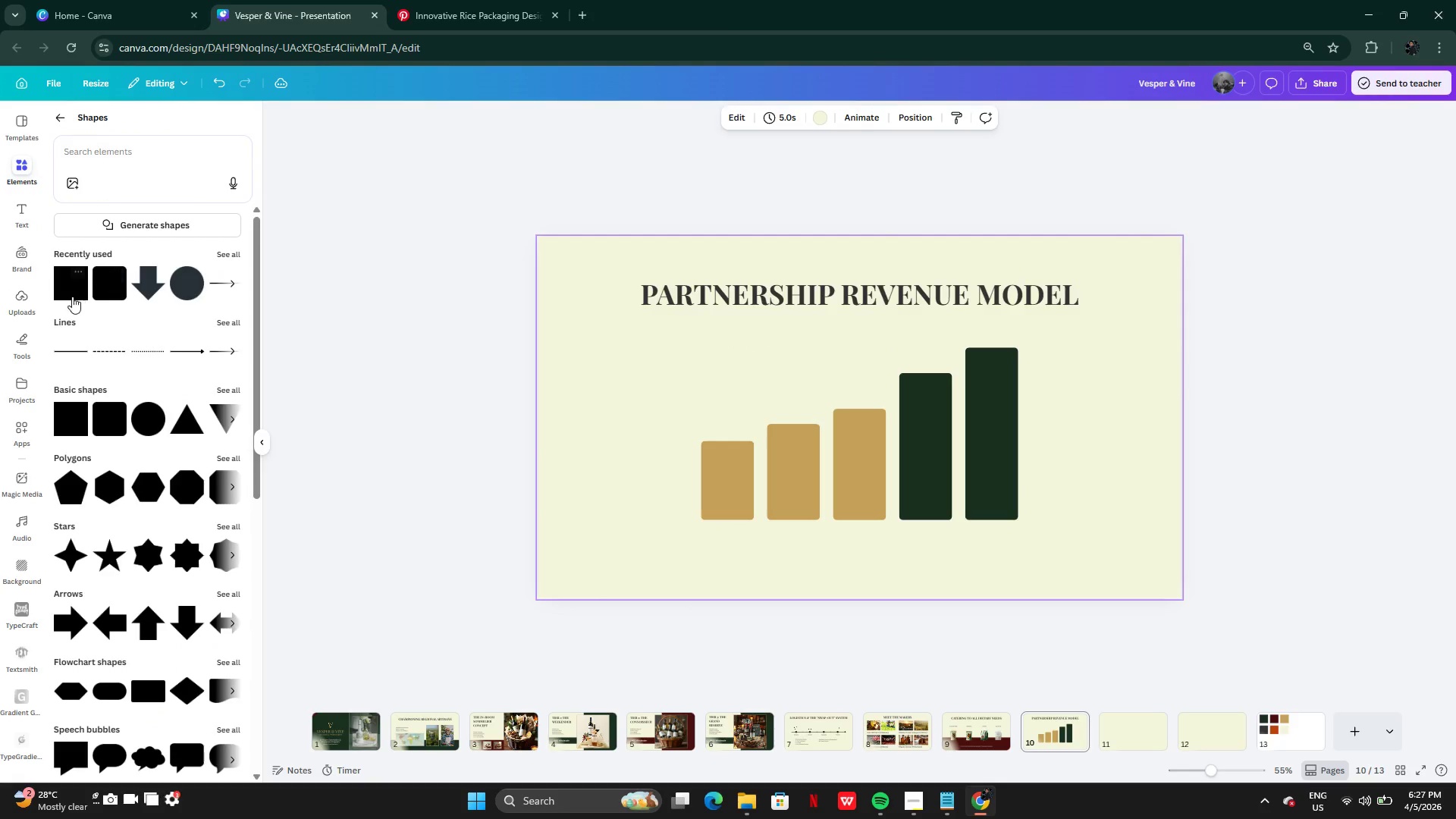 
left_click([63, 295])
 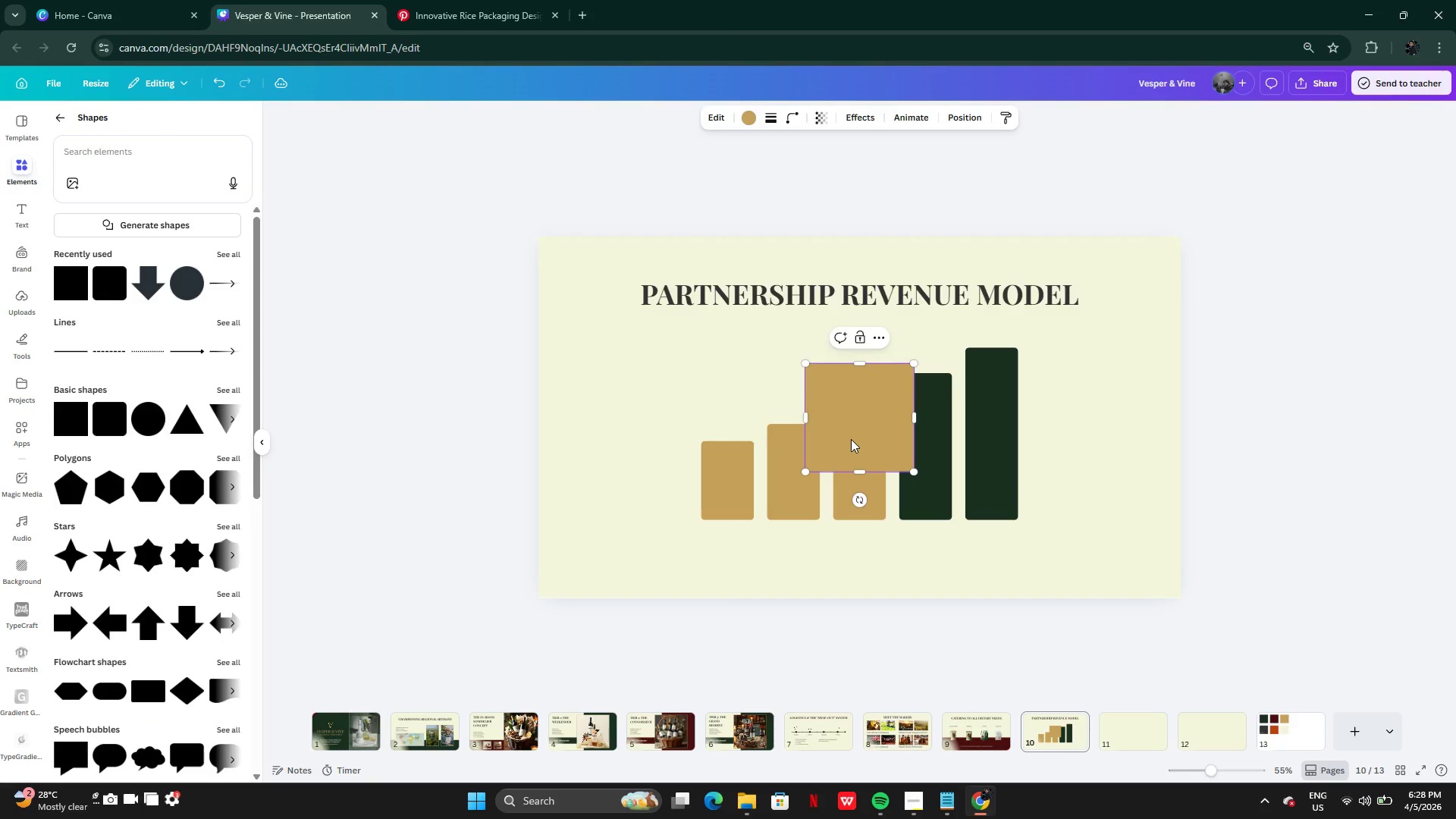 
left_click([846, 532])
 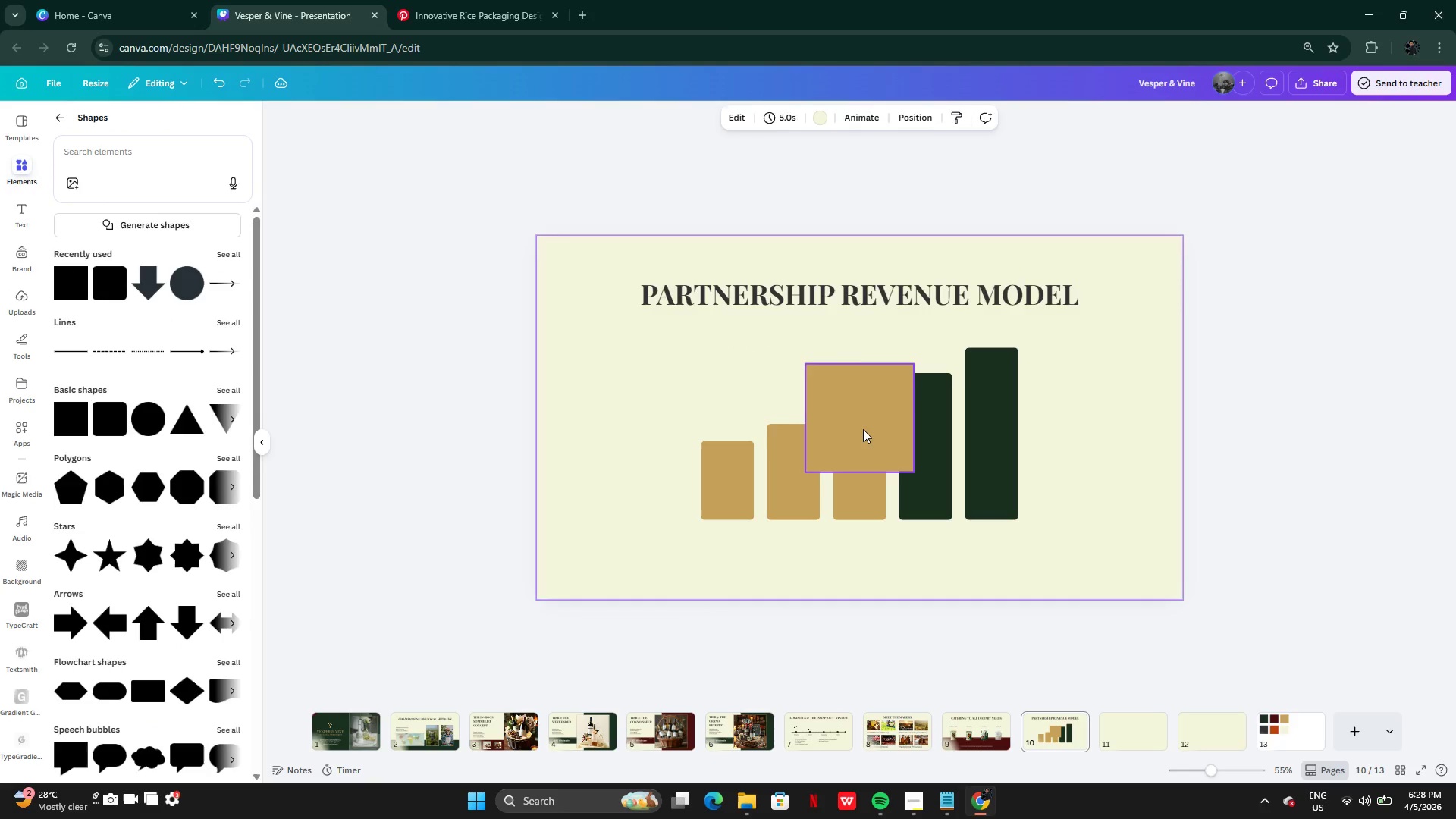 
left_click_drag(start_coordinate=[861, 427], to_coordinate=[708, 419])
 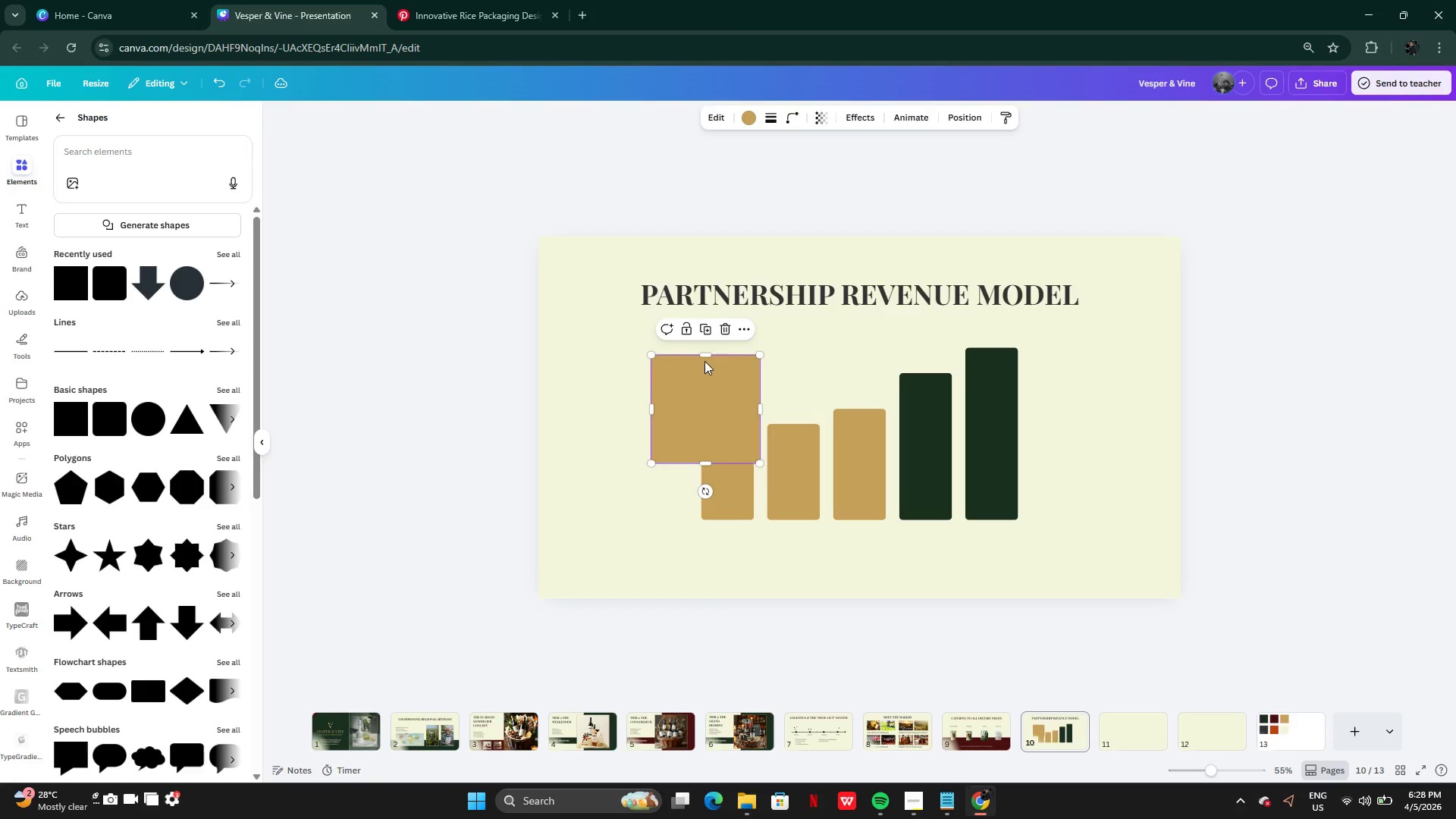 
left_click_drag(start_coordinate=[704, 361], to_coordinate=[685, 311])
 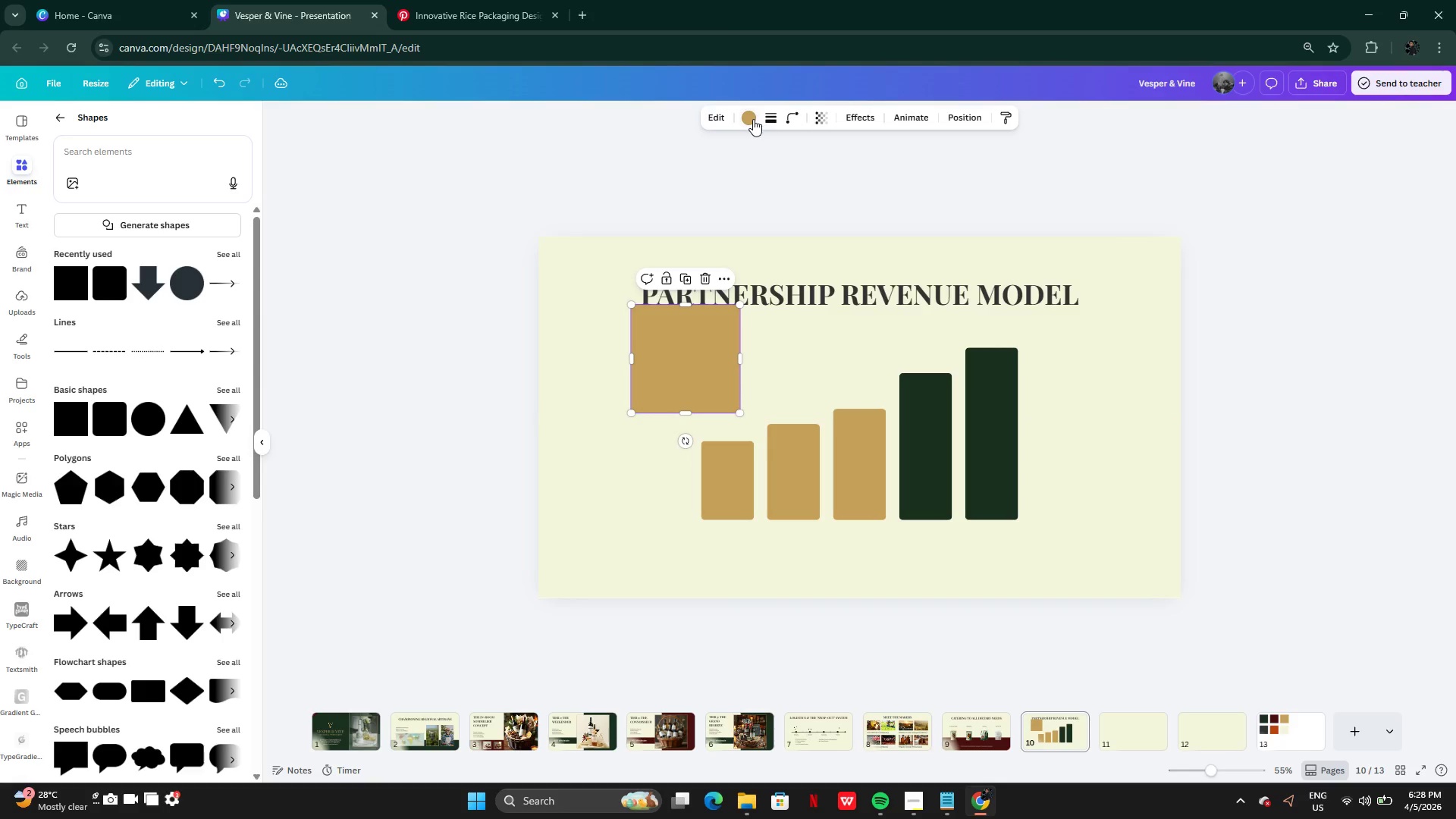 
left_click([753, 119])
 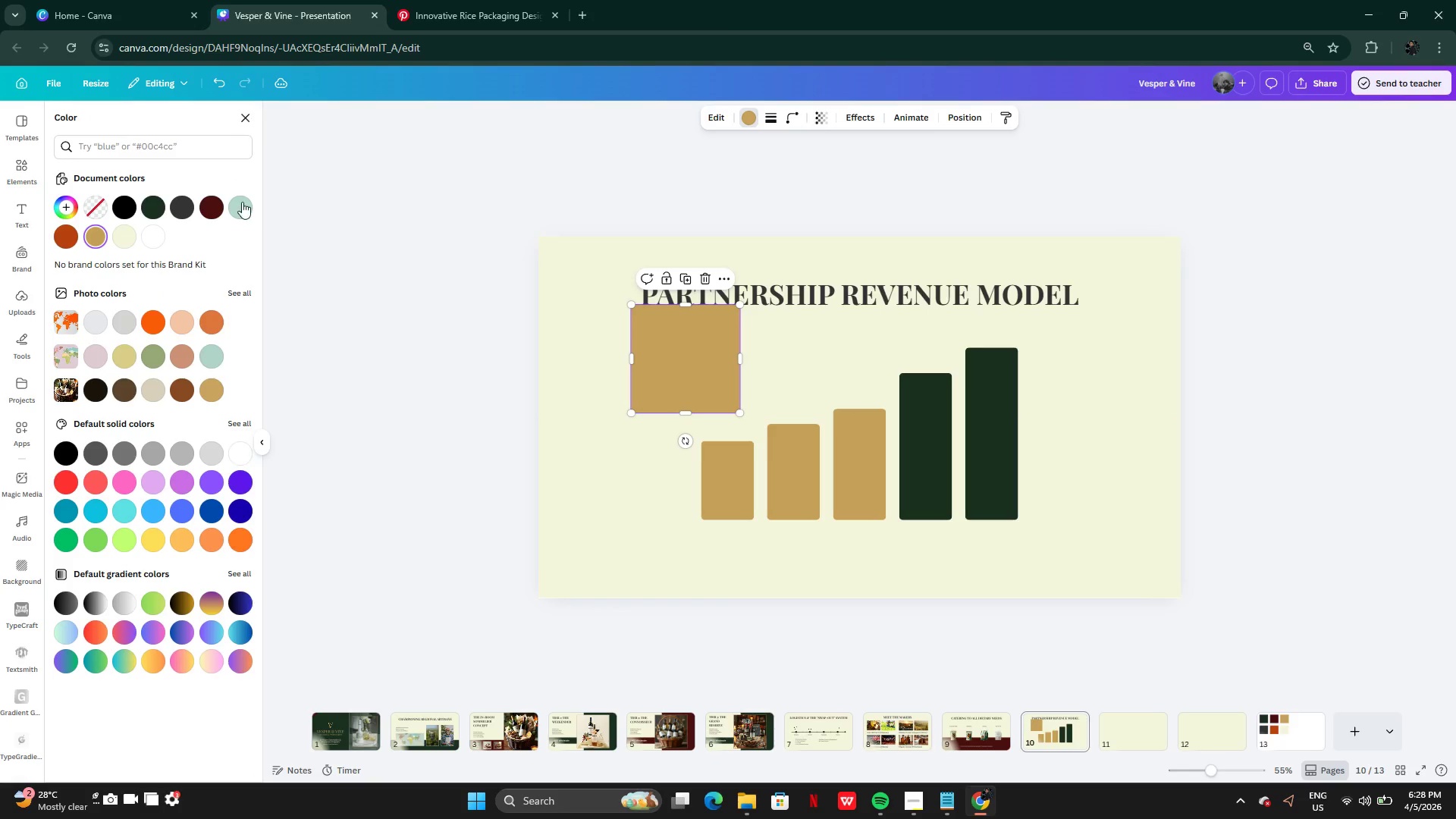 
left_click([241, 202])
 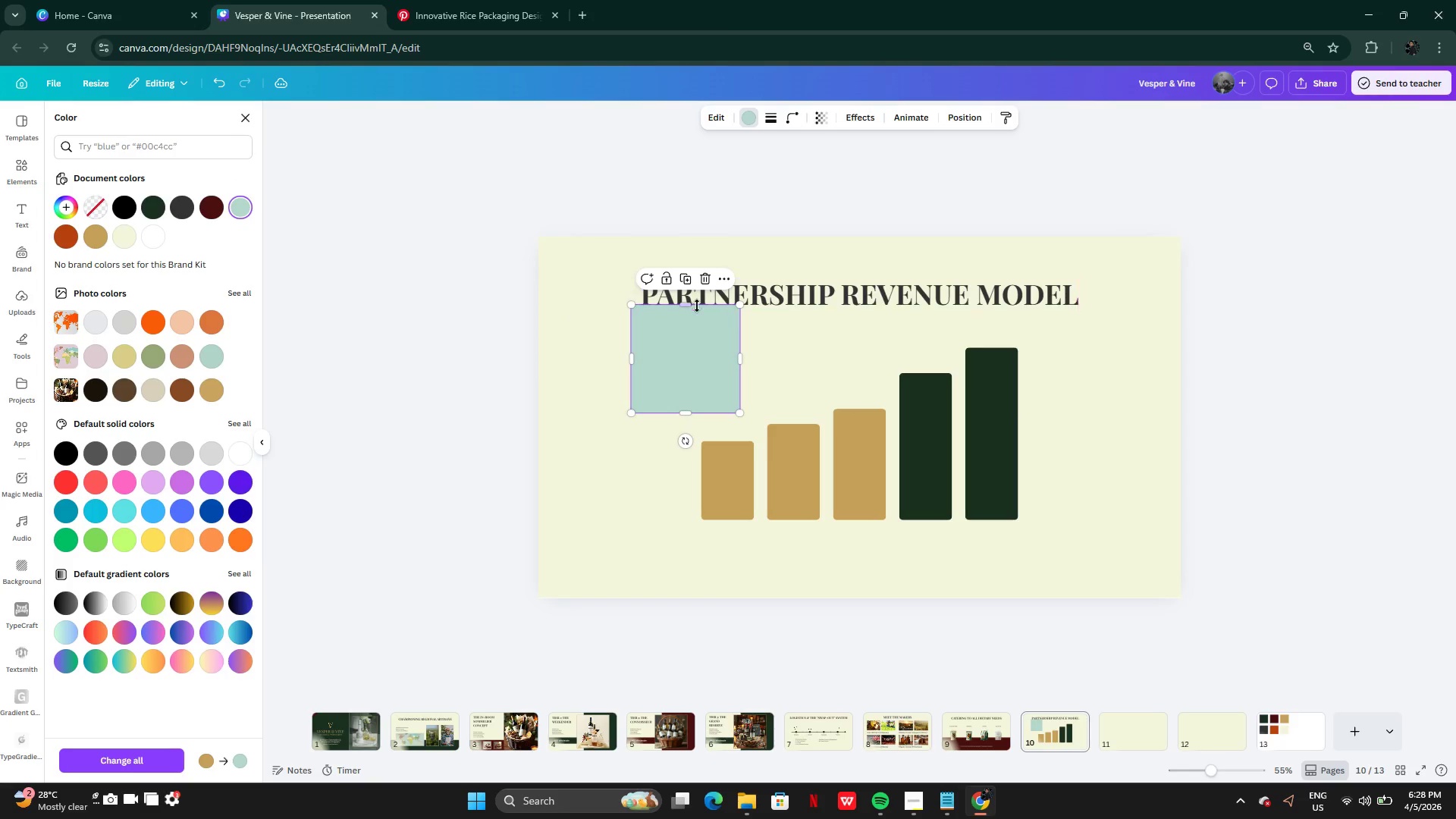 
left_click_drag(start_coordinate=[692, 305], to_coordinate=[695, 406])
 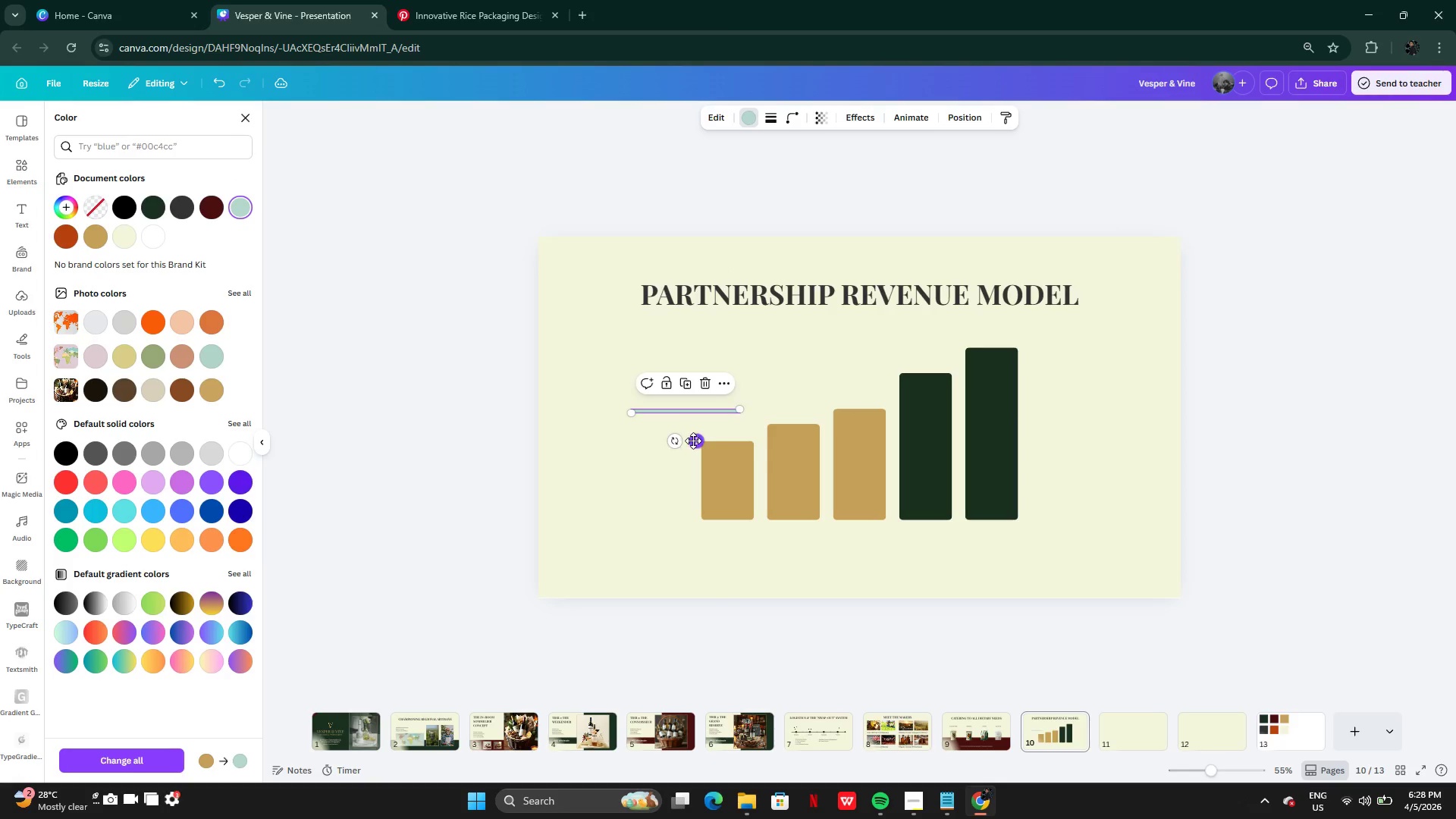 
left_click_drag(start_coordinate=[693, 441], to_coordinate=[751, 382])
 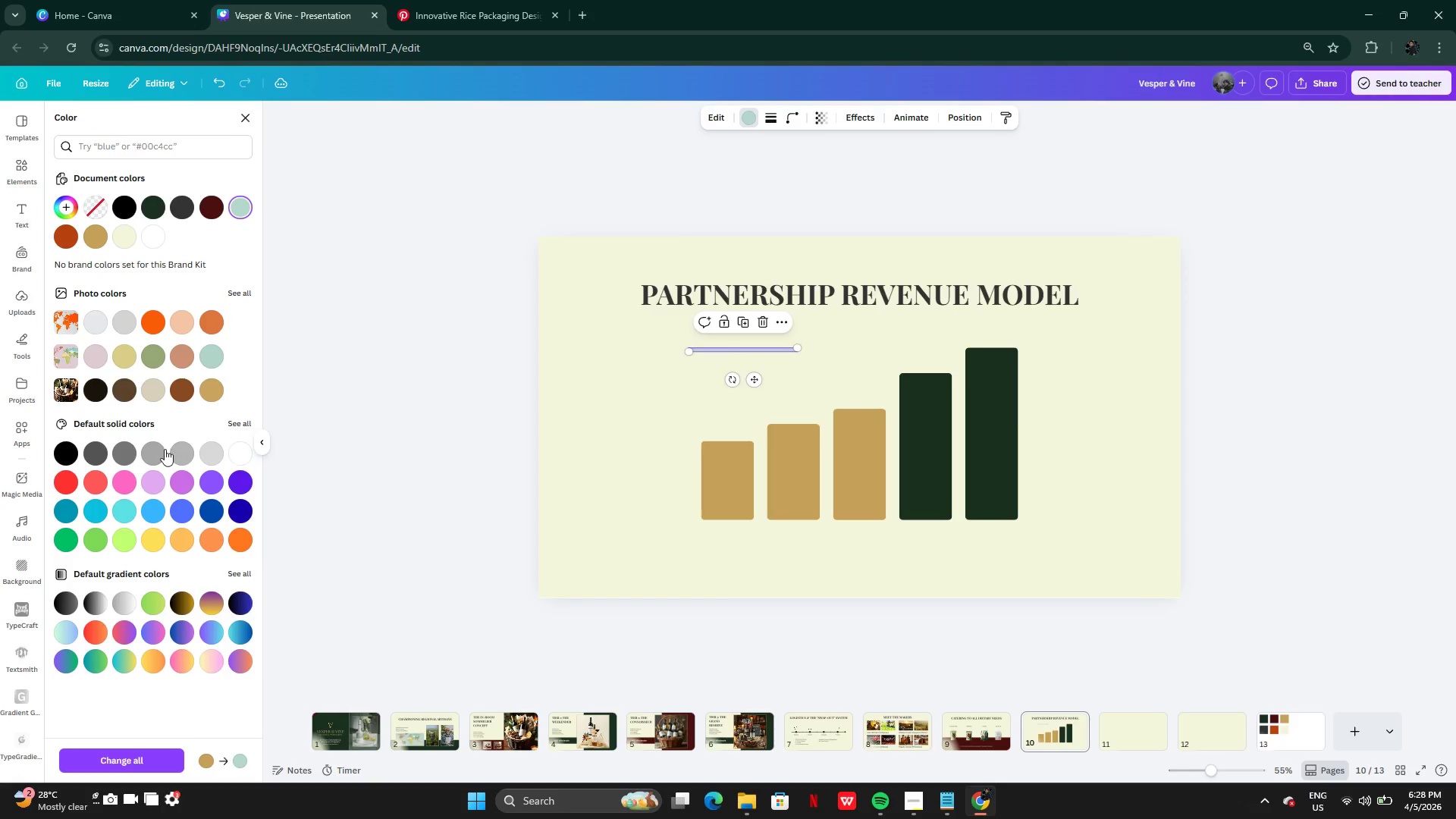 
left_click([157, 452])
 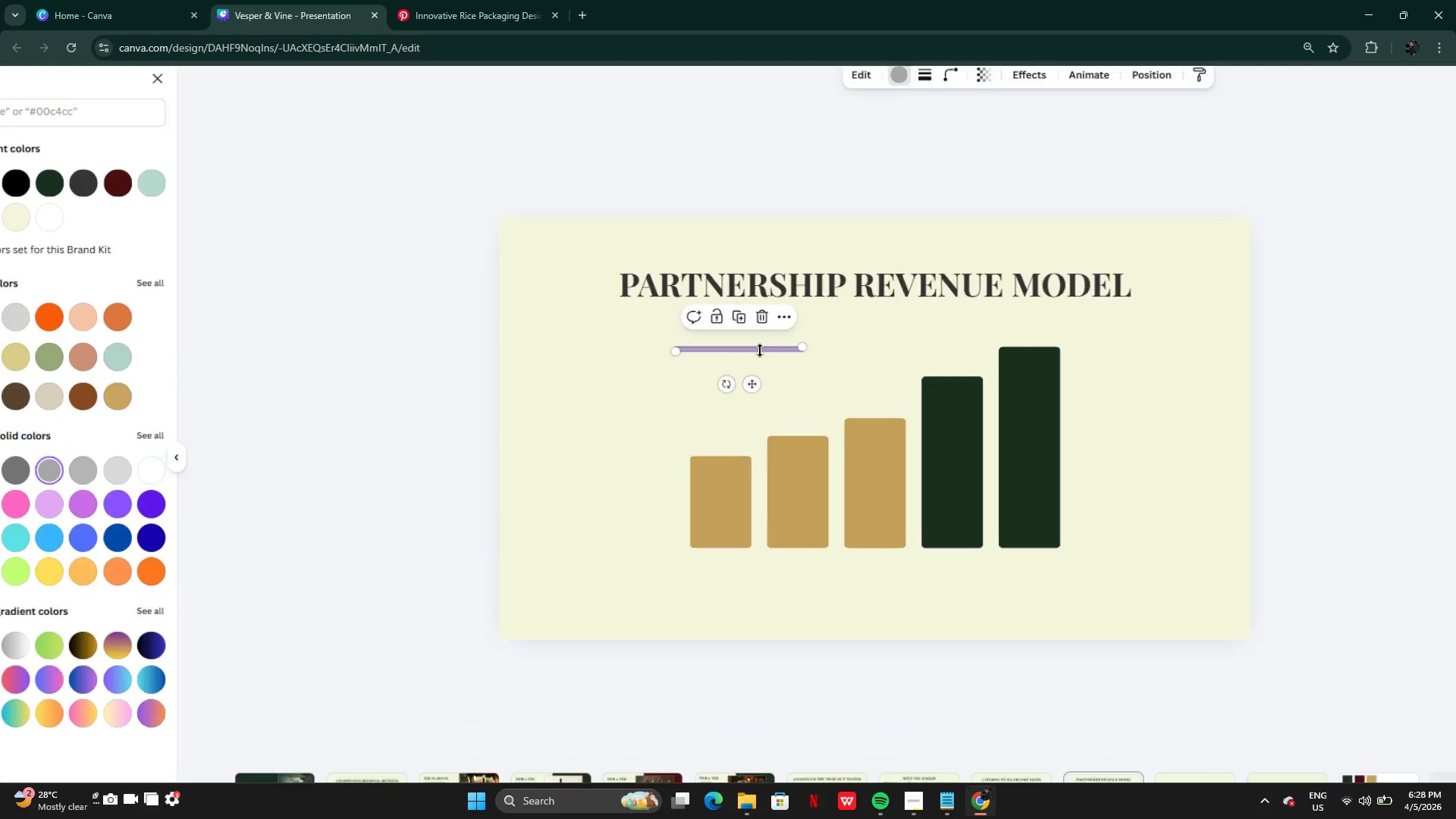 
left_click_drag(start_coordinate=[752, 347], to_coordinate=[747, 356])
 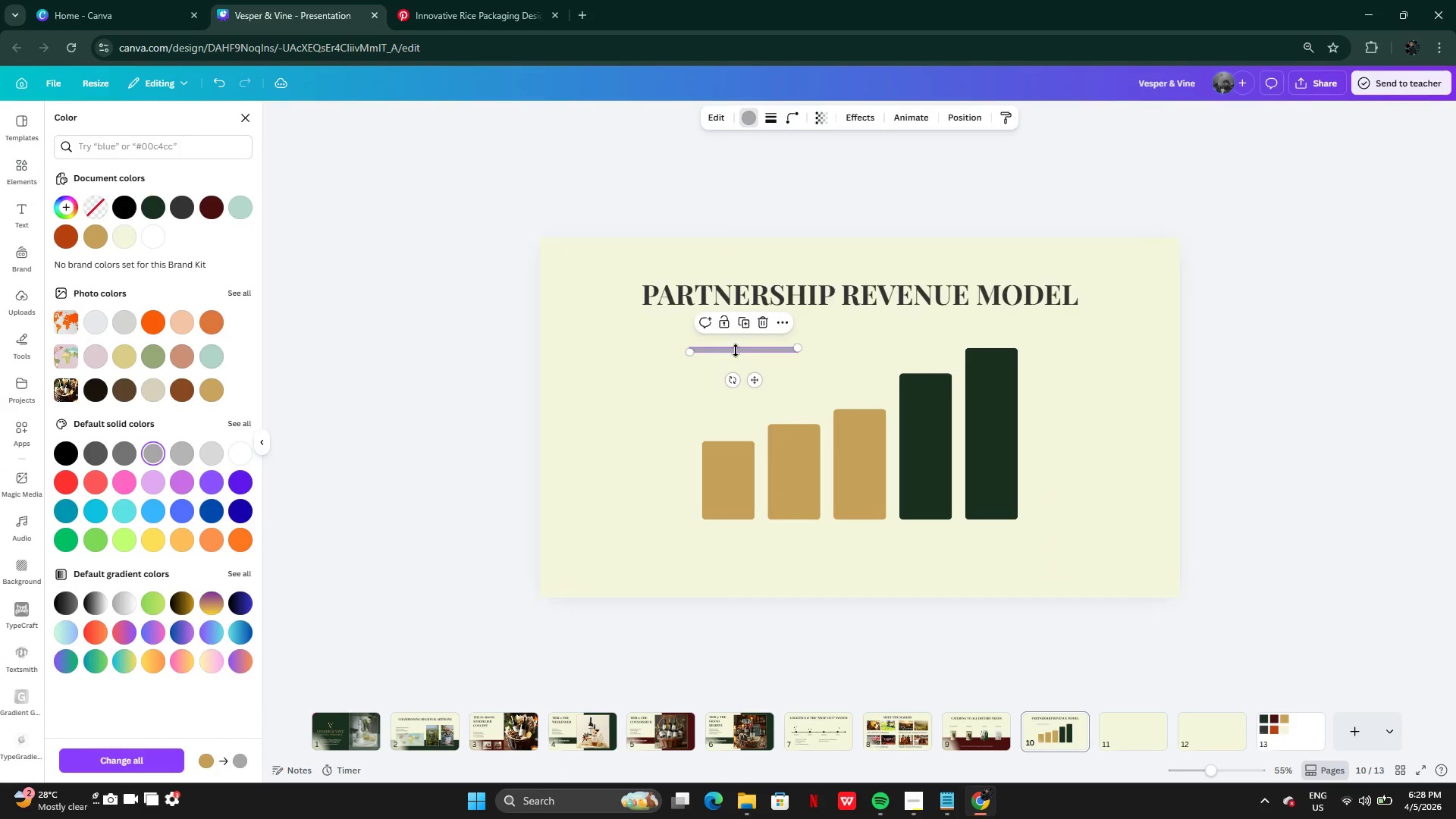 
left_click_drag(start_coordinate=[756, 372], to_coordinate=[910, 375])
 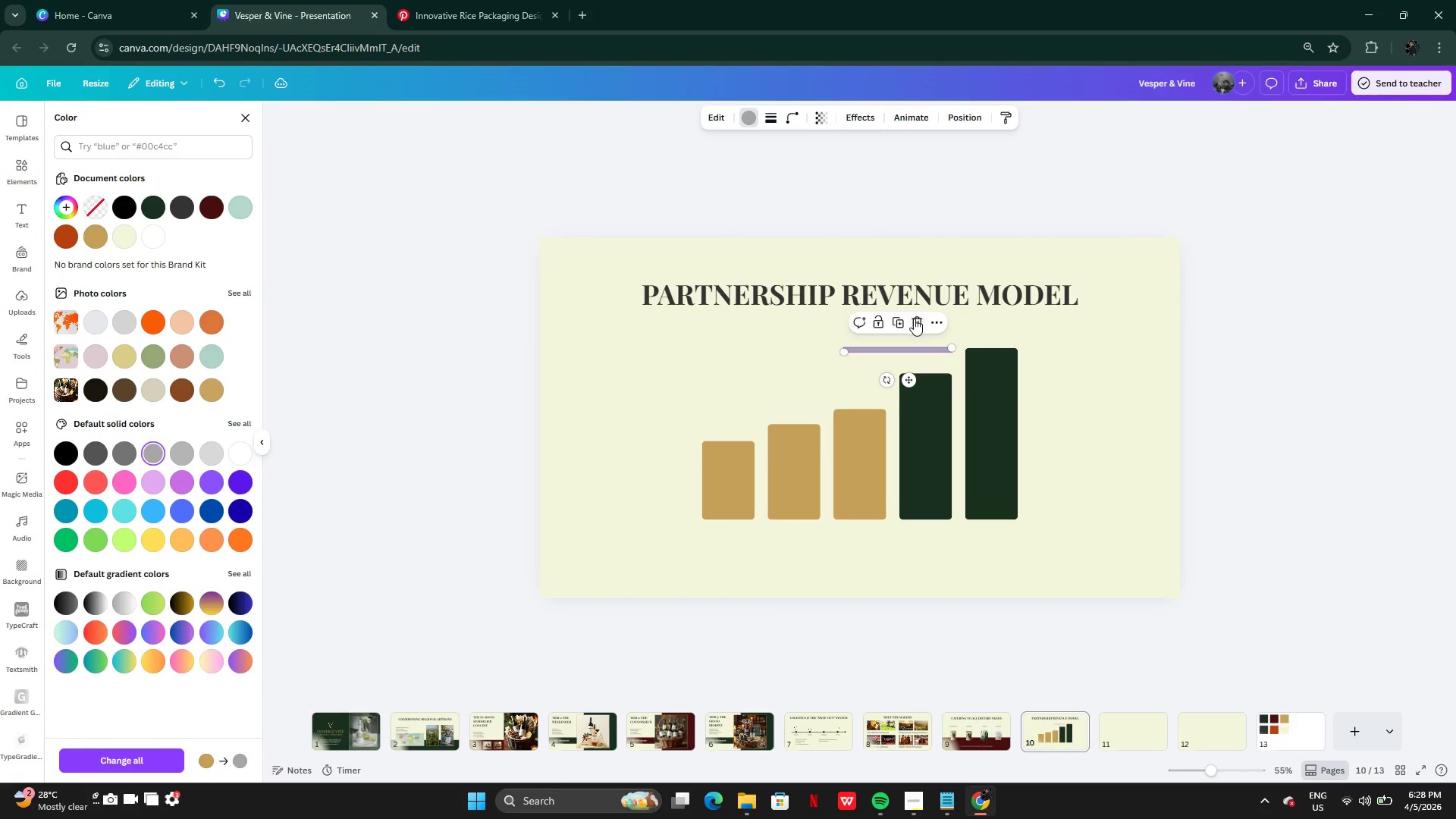 
left_click([914, 318])
 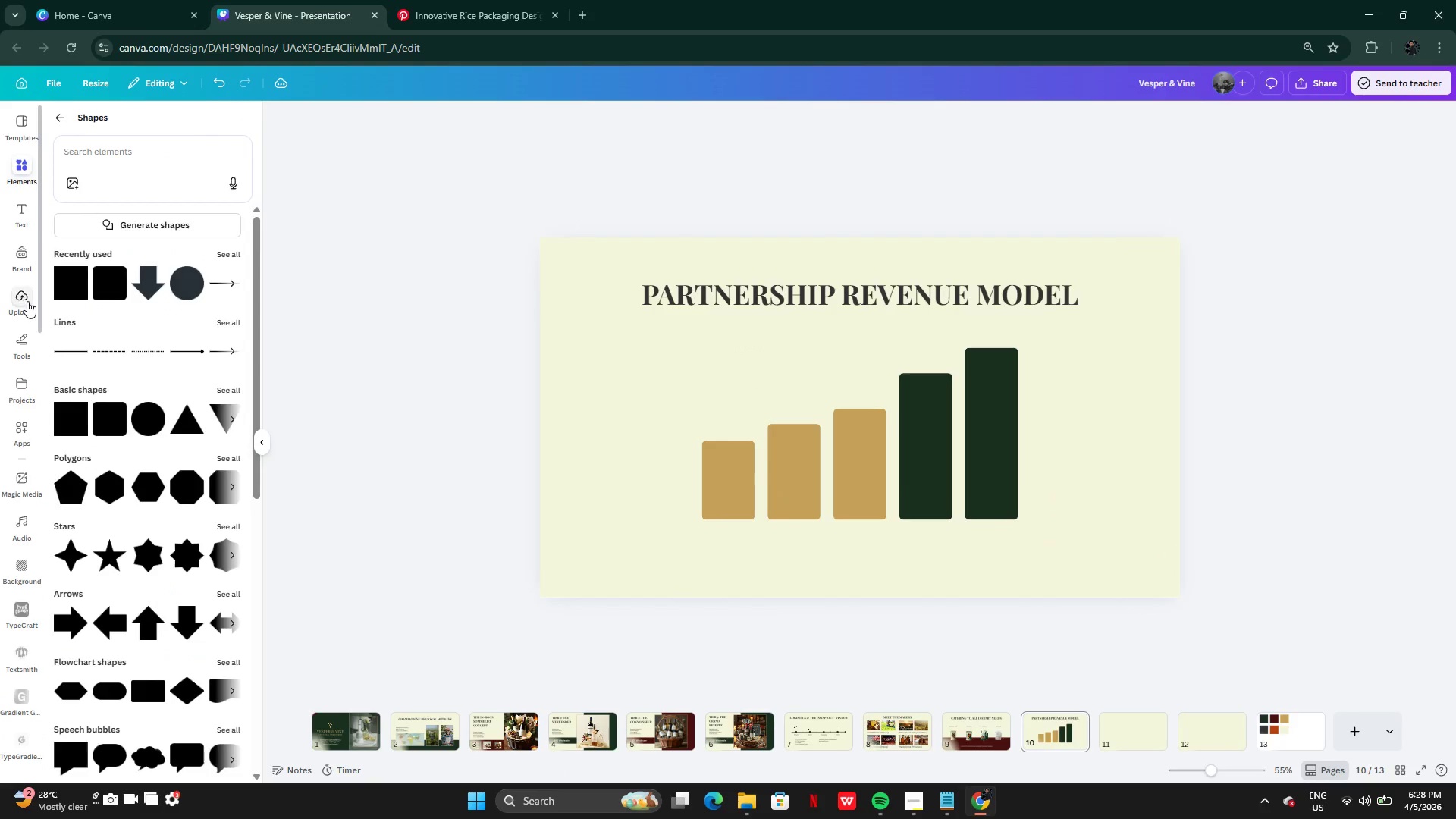 
left_click([27, 301])
 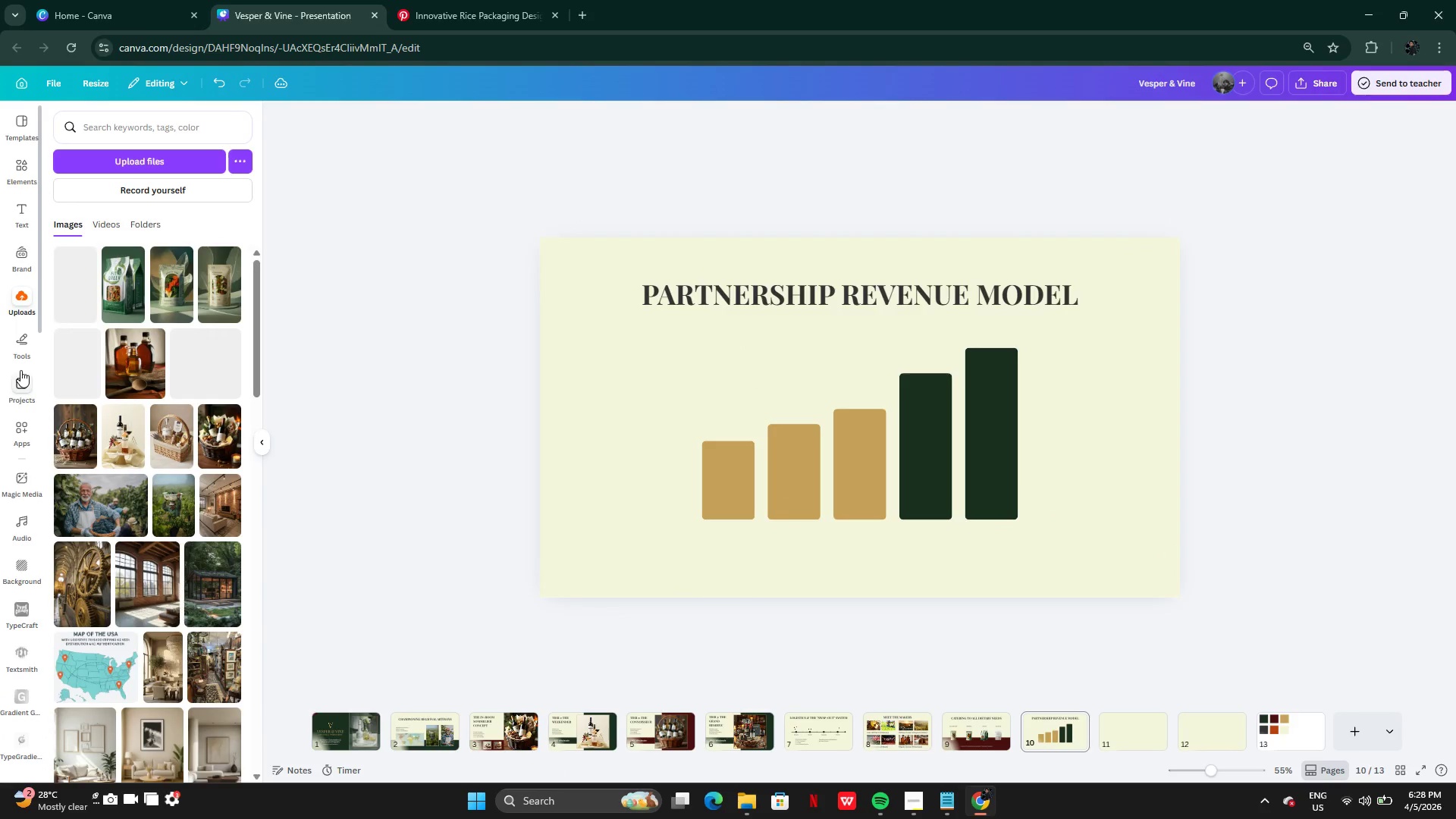 
left_click([20, 341])
 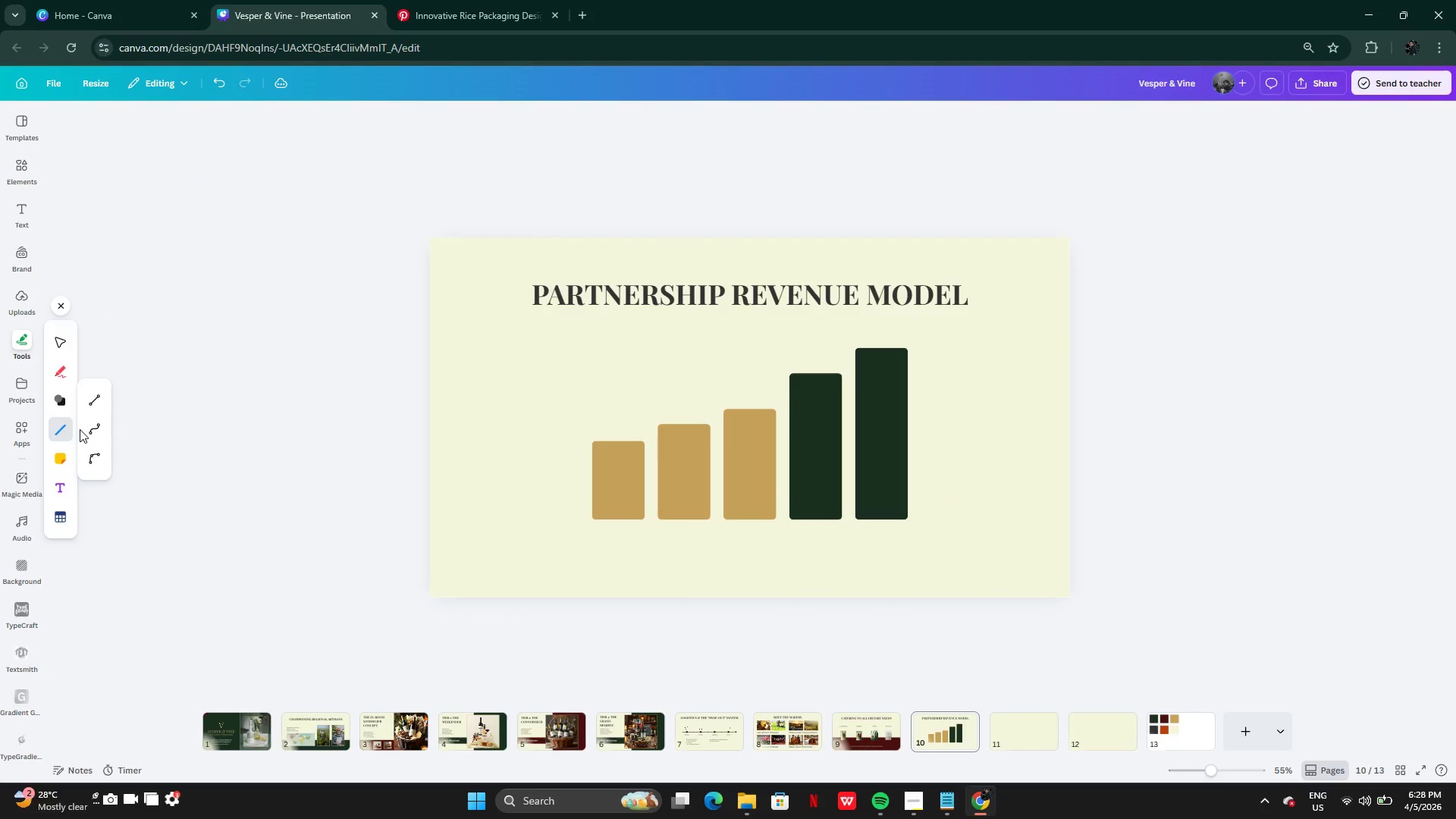 
left_click([92, 396])
 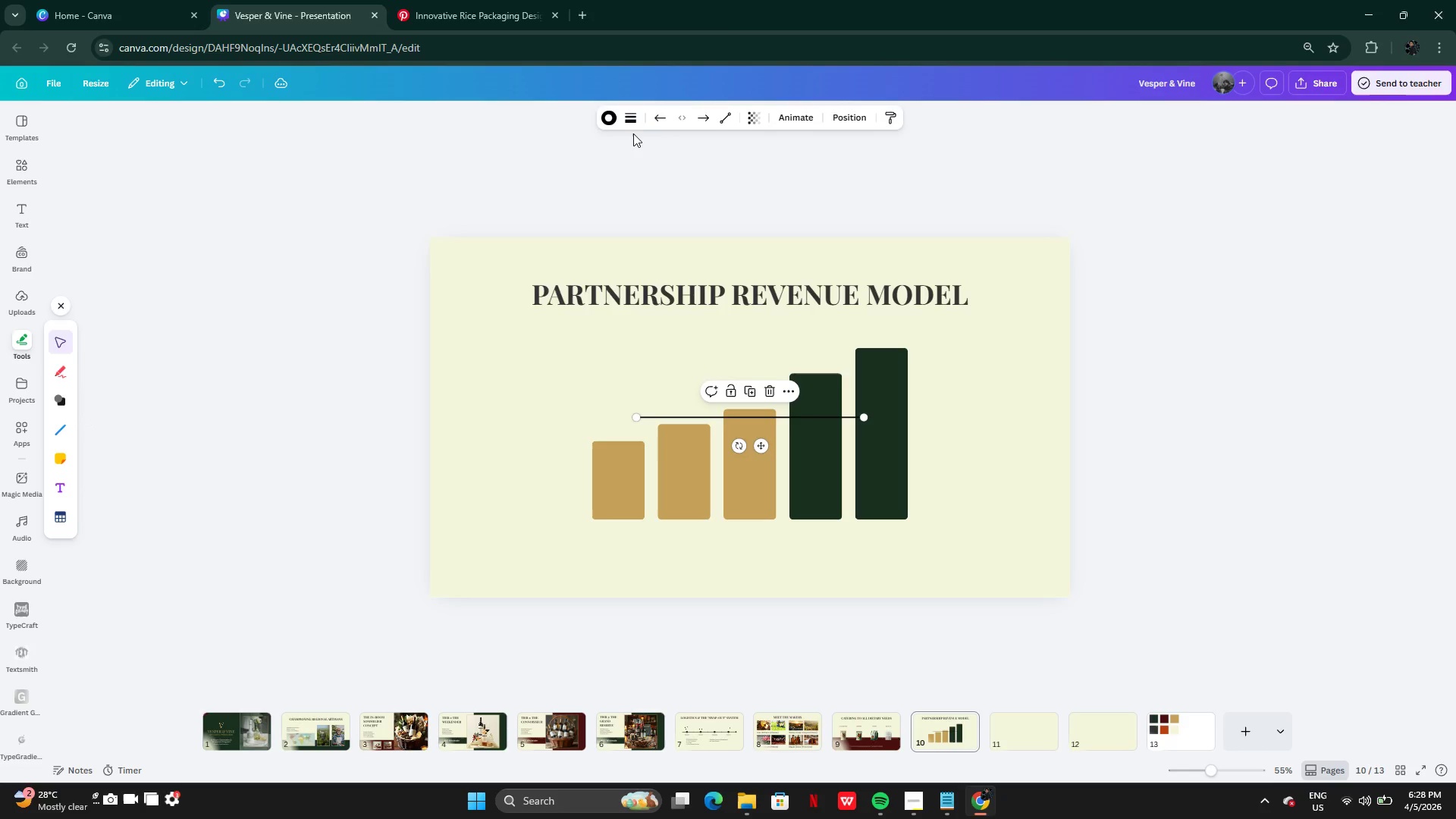 
left_click([632, 118])
 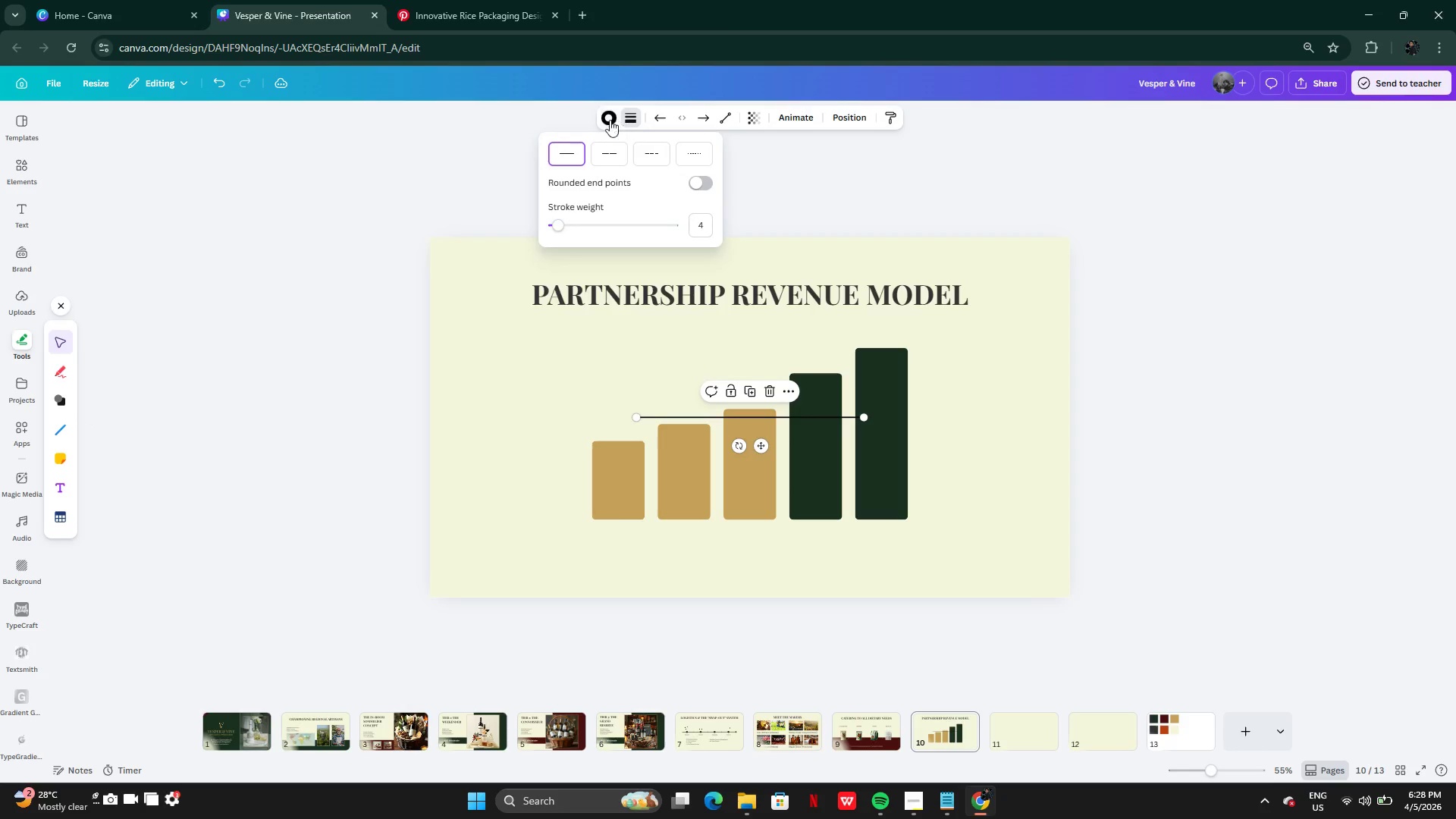 
left_click([608, 119])
 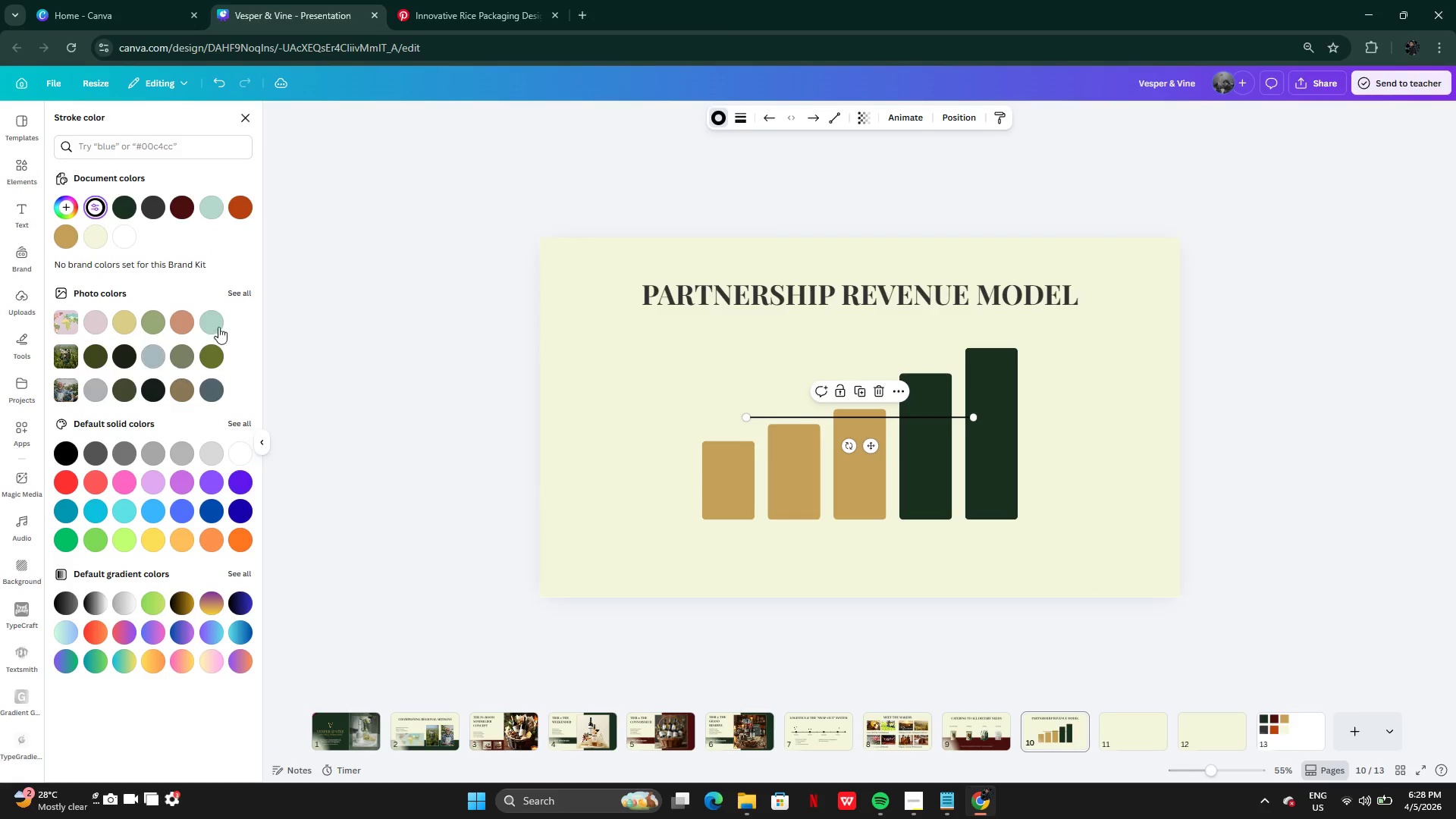 
left_click([187, 453])
 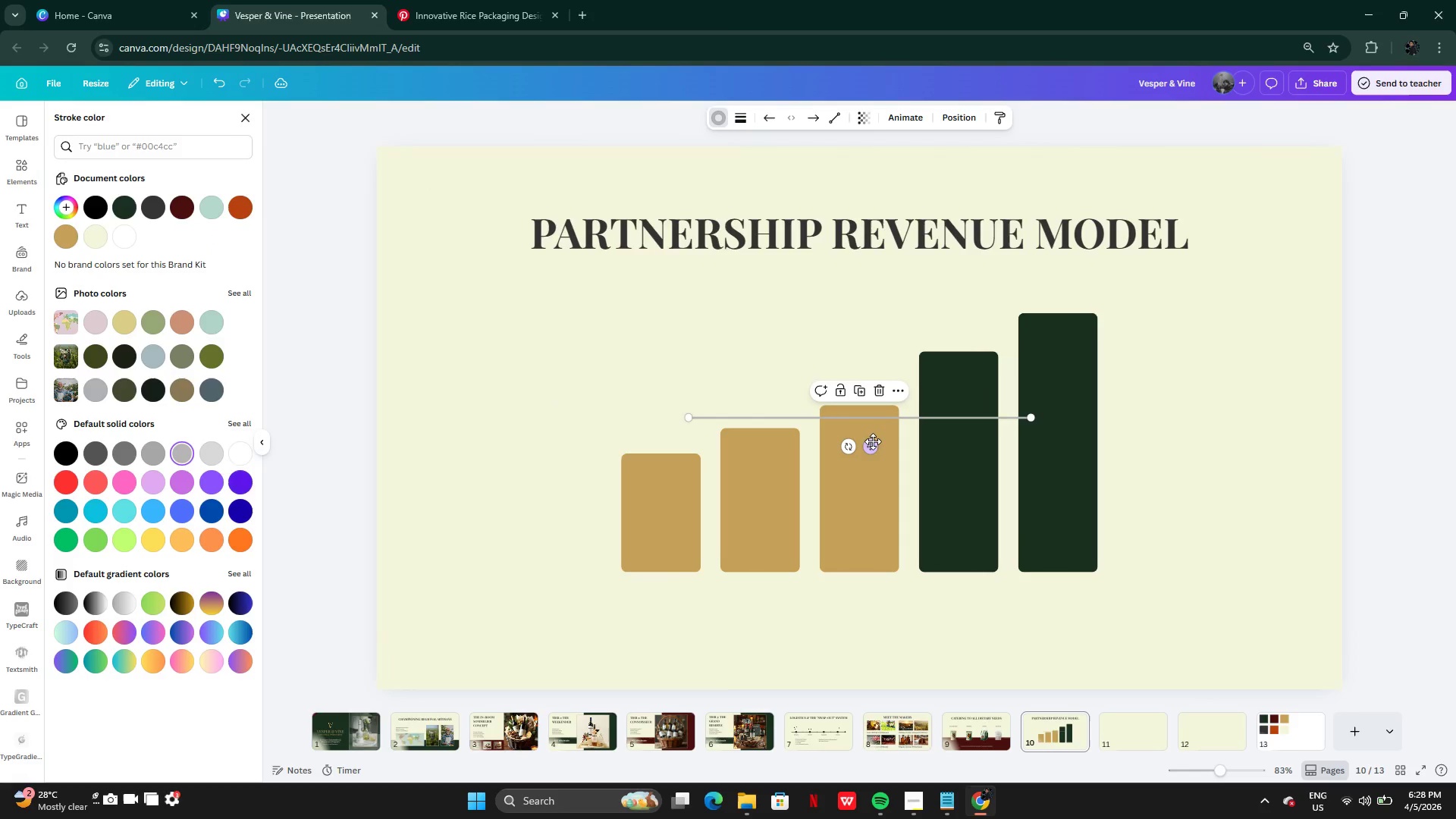 
left_click_drag(start_coordinate=[871, 446], to_coordinate=[862, 344])
 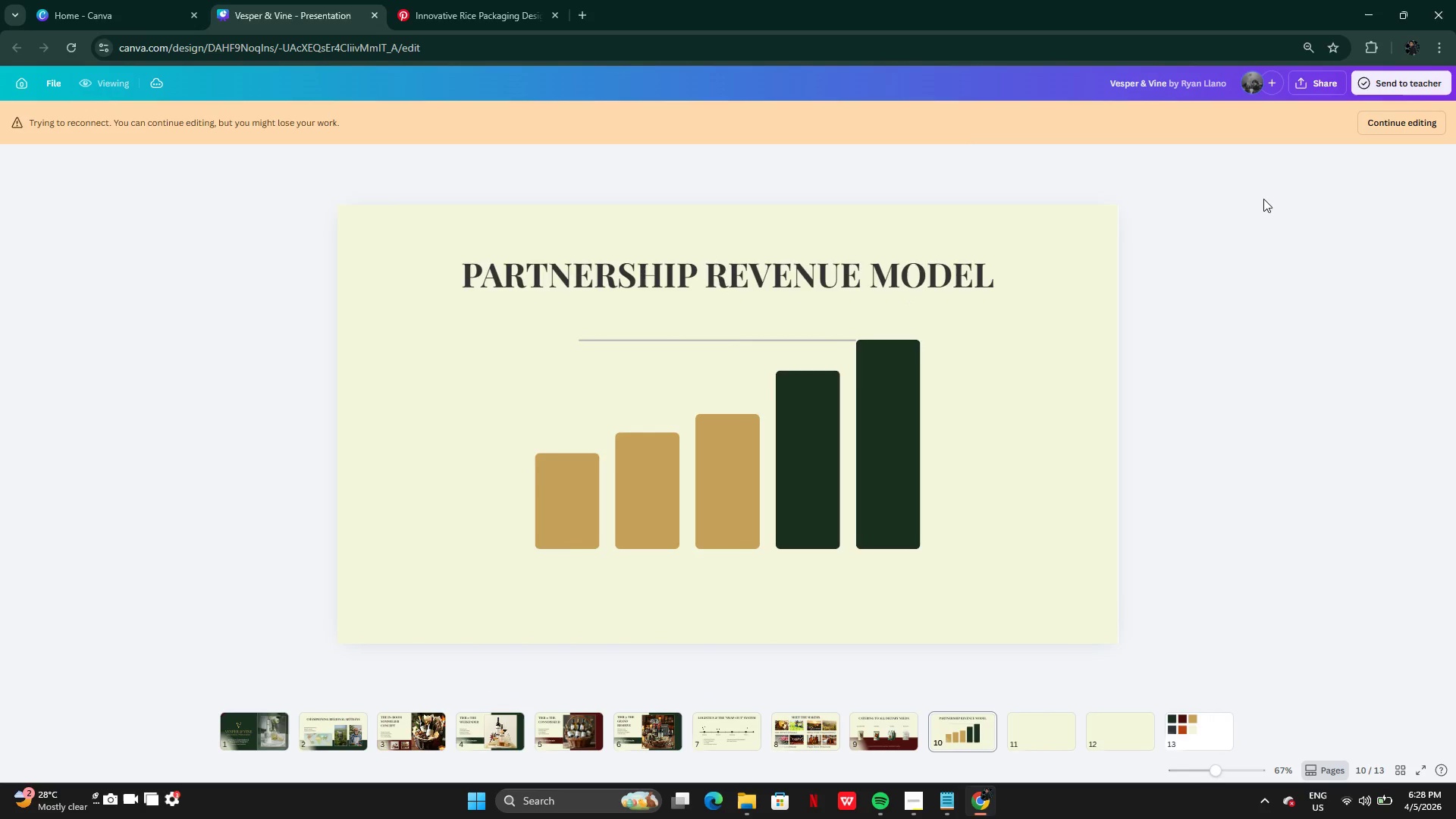 
left_click([1420, 114])
 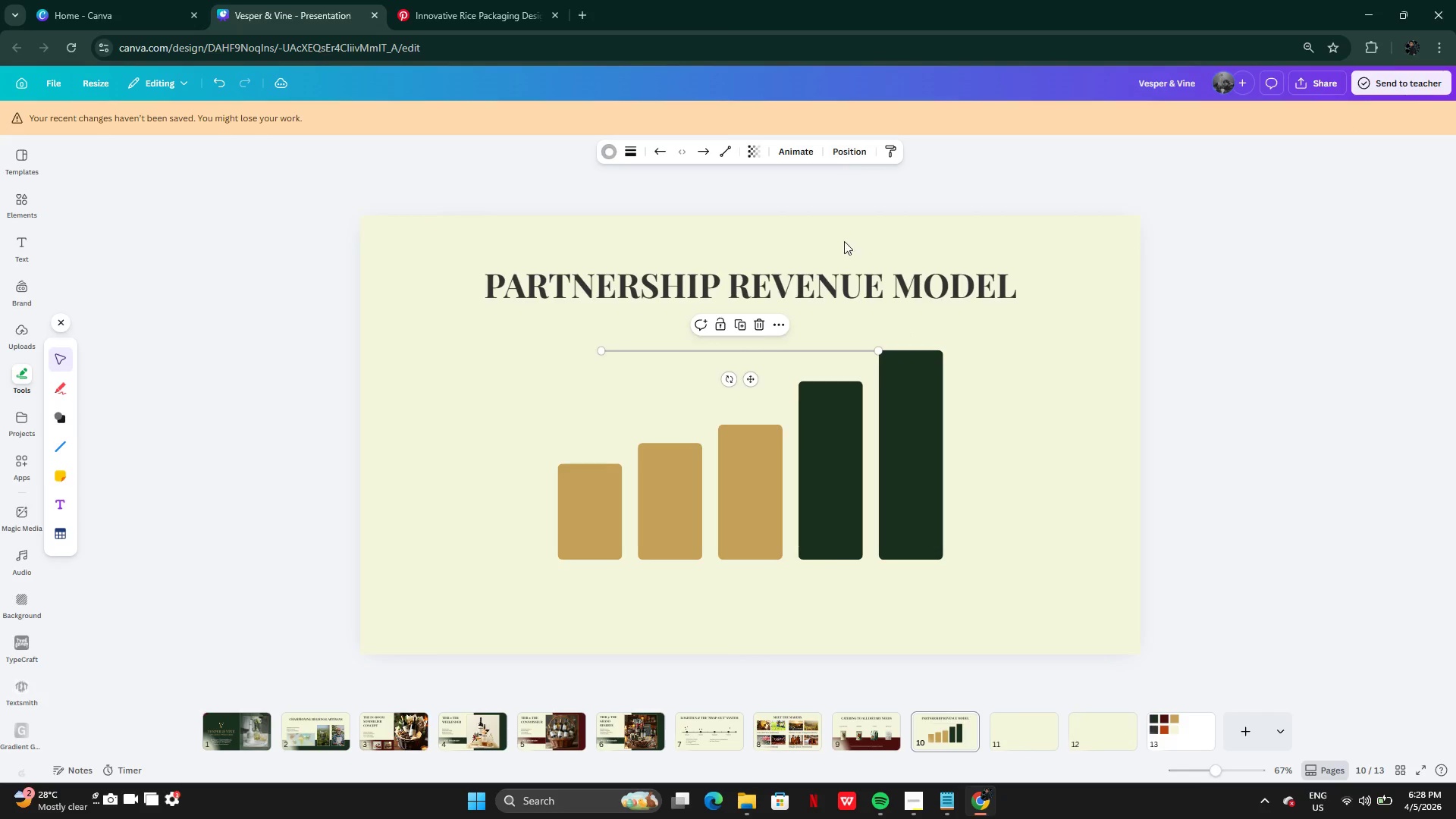 
left_click([838, 158])
 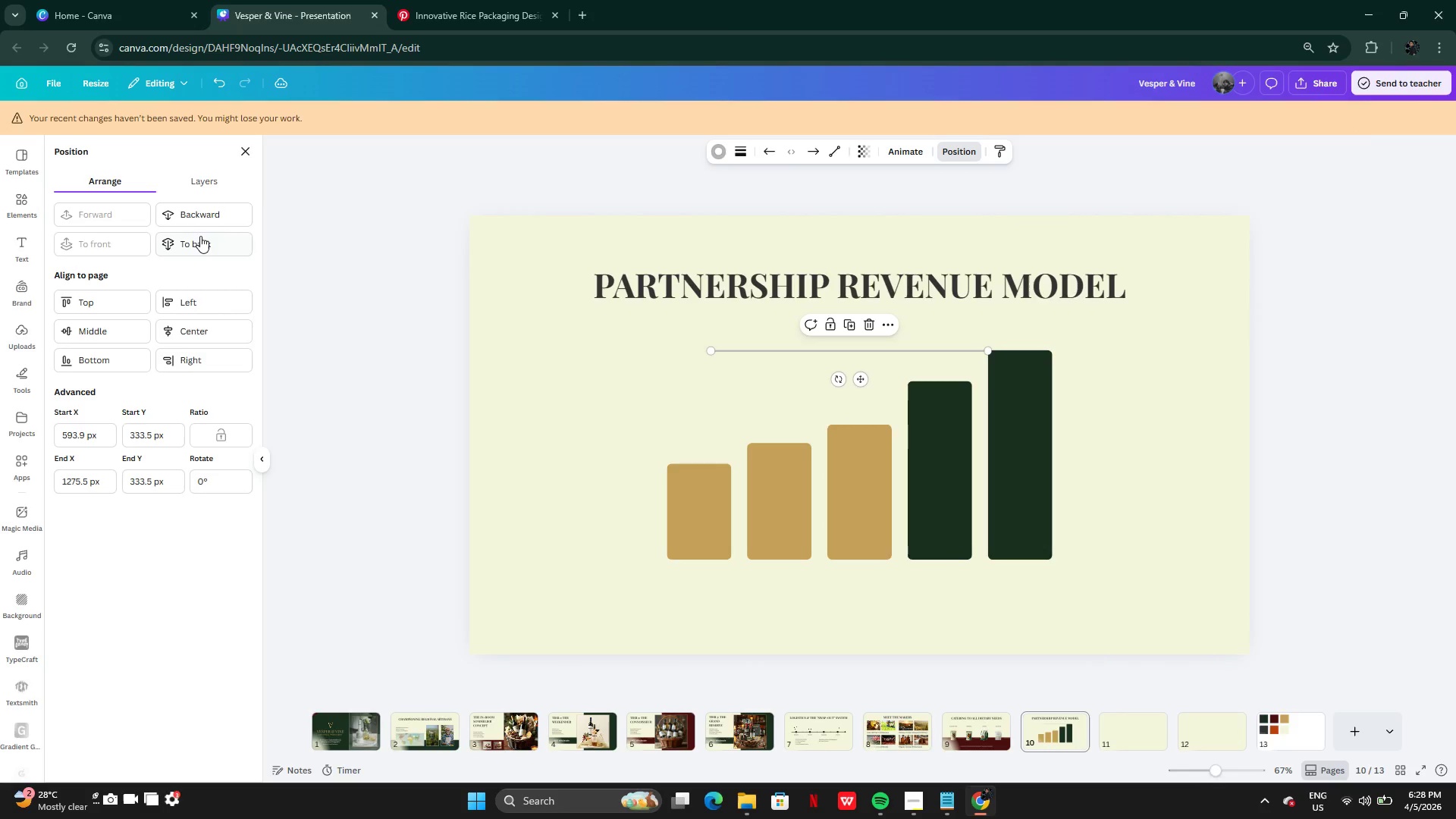 
left_click([201, 243])
 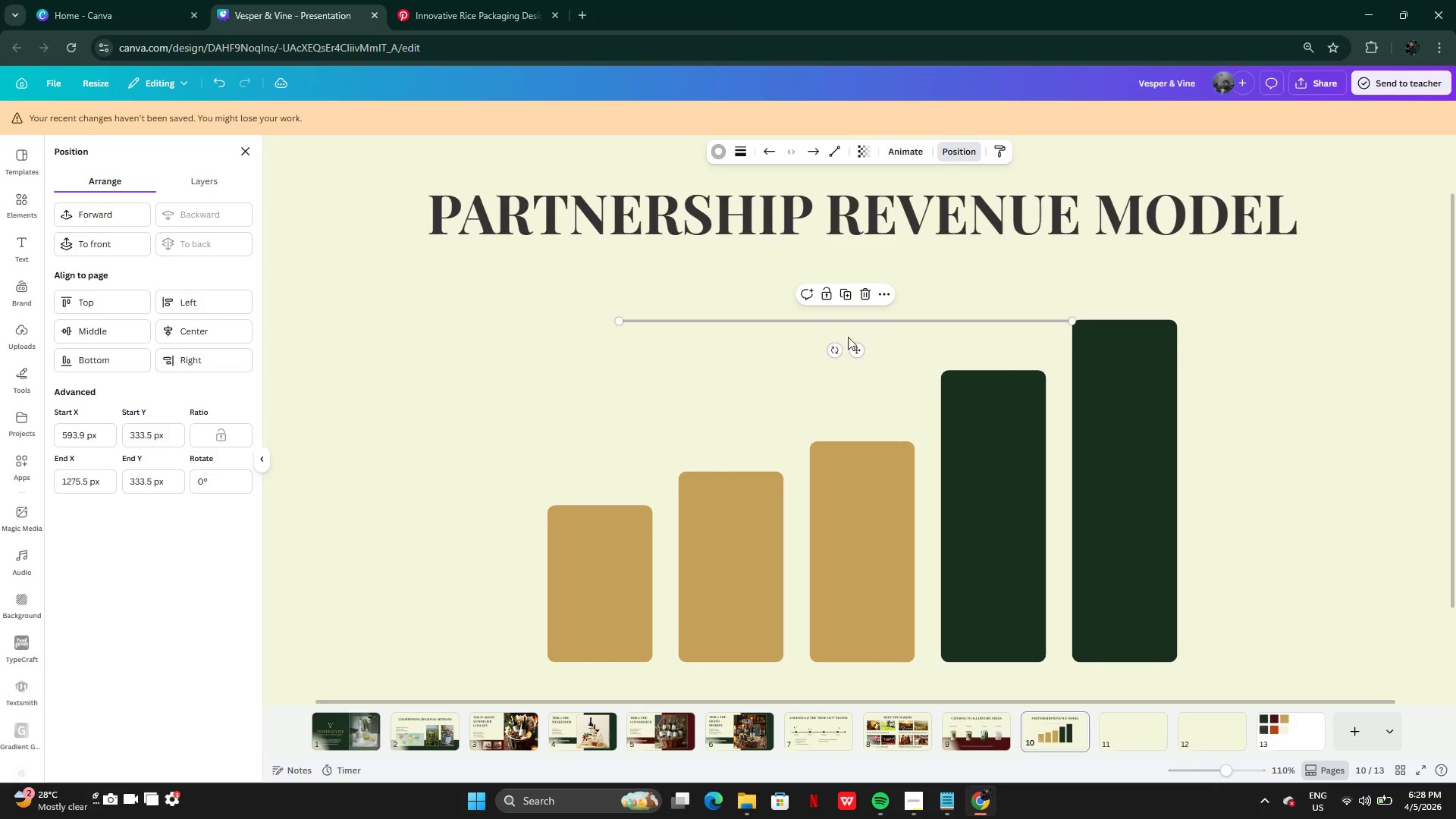 
left_click_drag(start_coordinate=[852, 344], to_coordinate=[952, 297])
 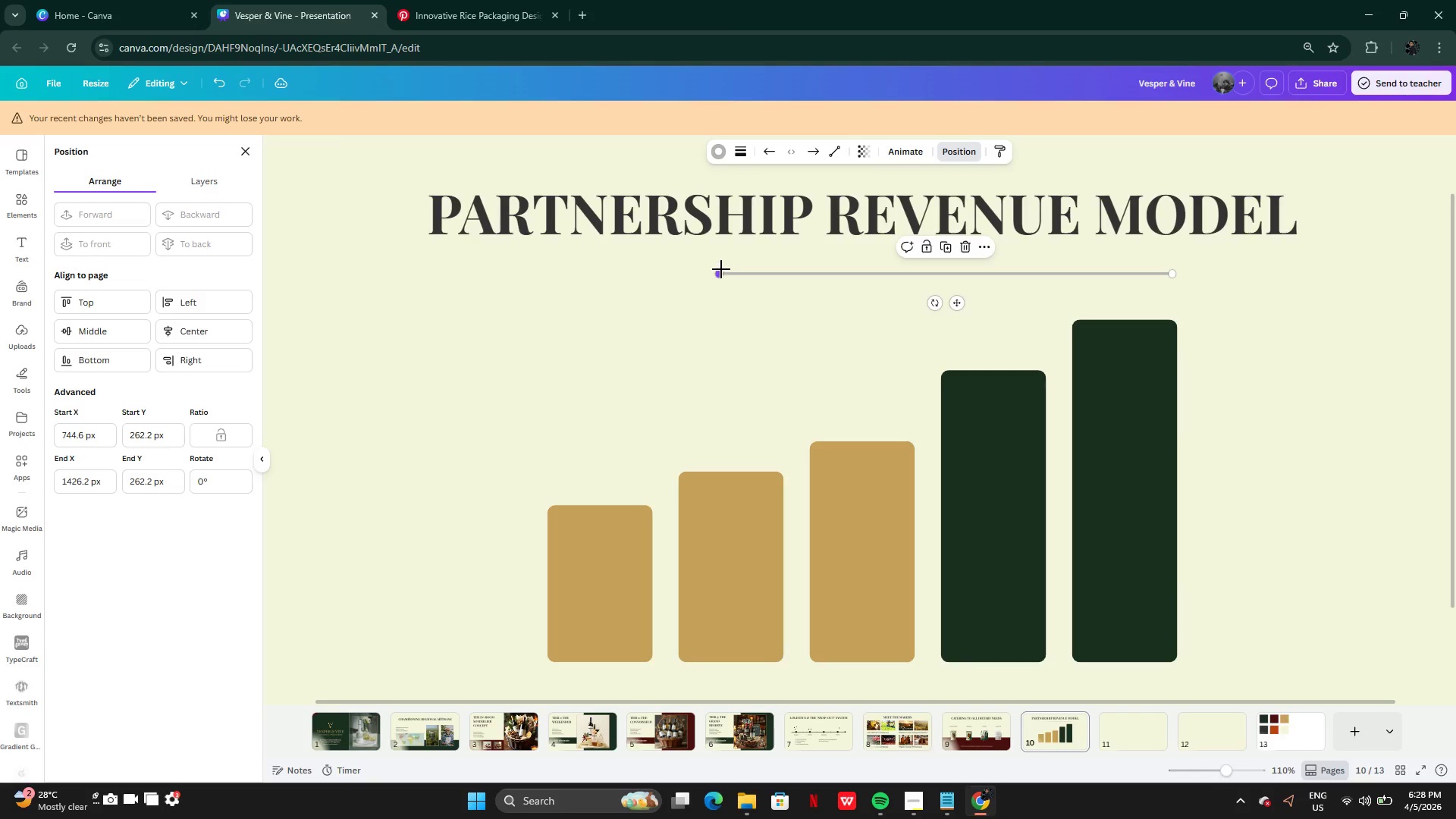 
left_click_drag(start_coordinate=[721, 269], to_coordinate=[519, 271])
 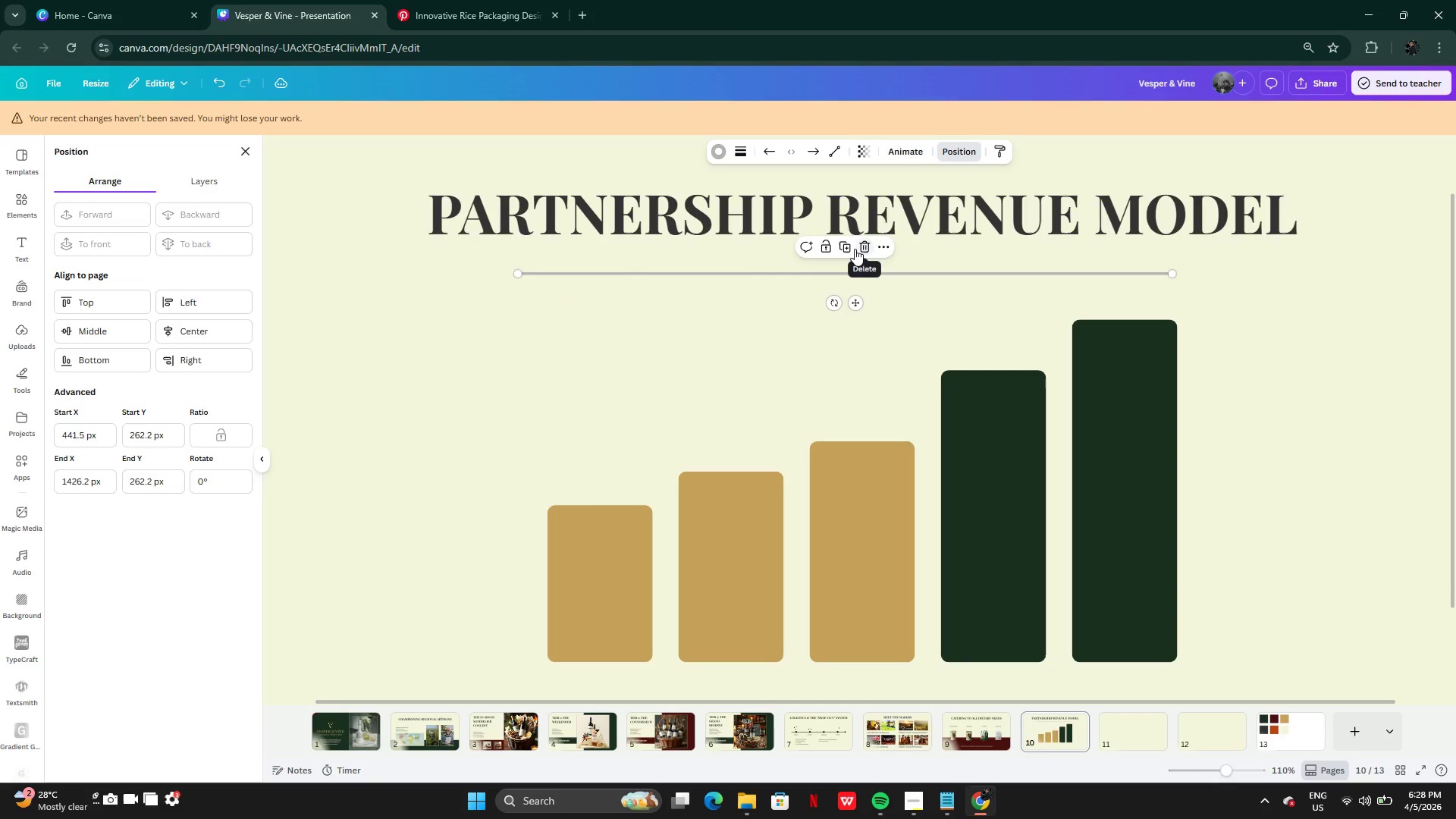 
left_click([855, 249])
 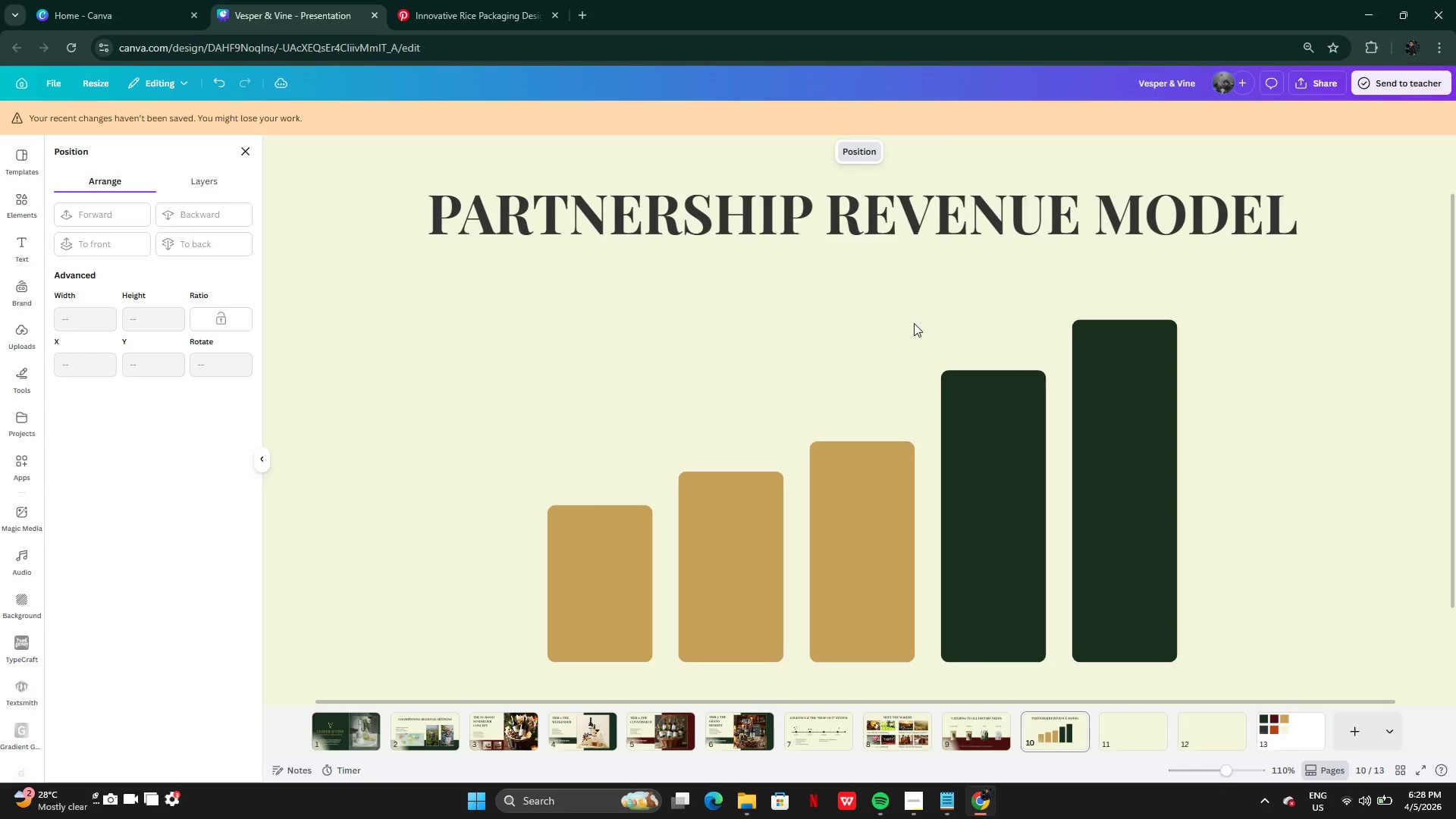 
key(Control+Z)
 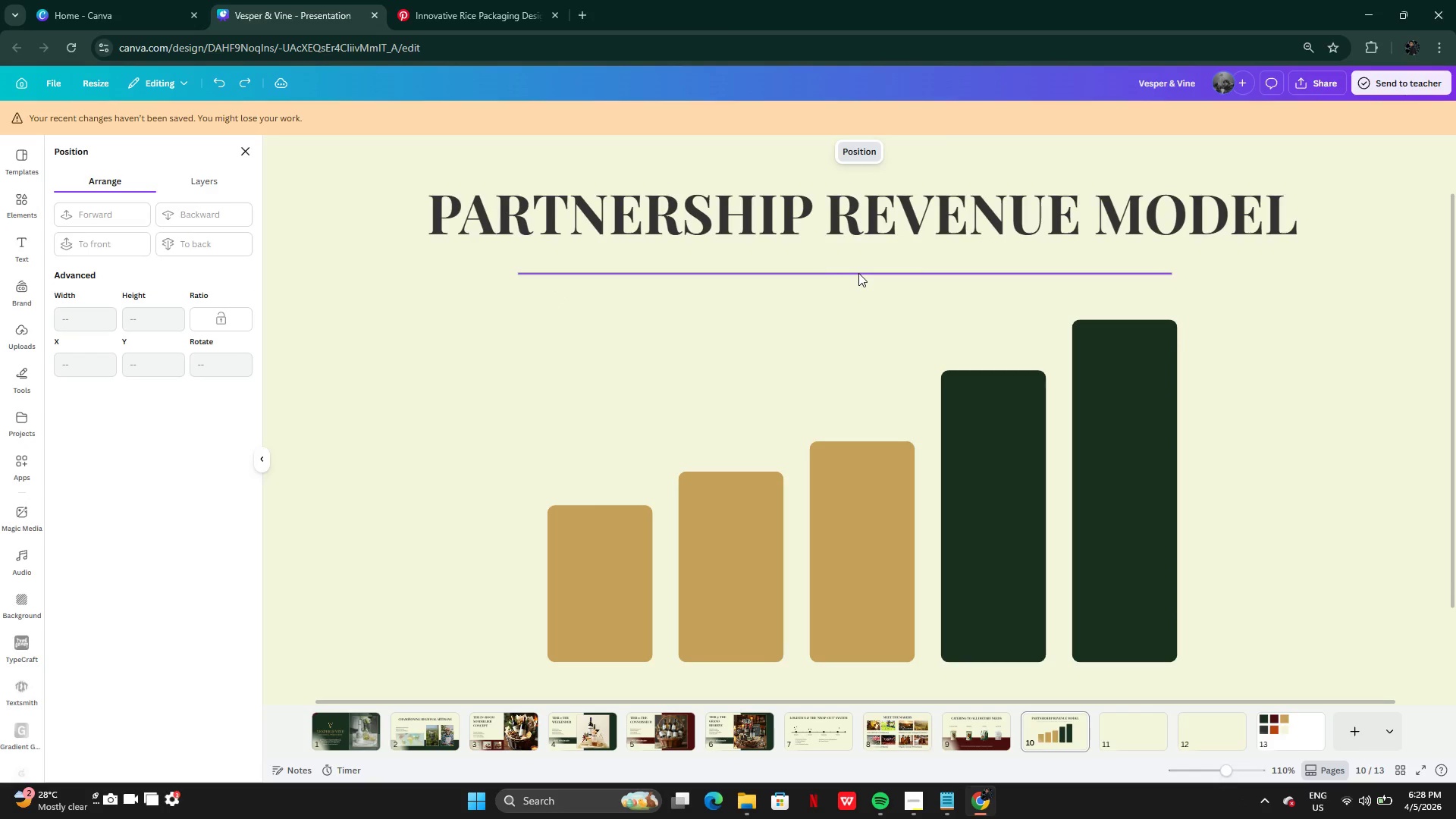 
left_click([858, 273])
 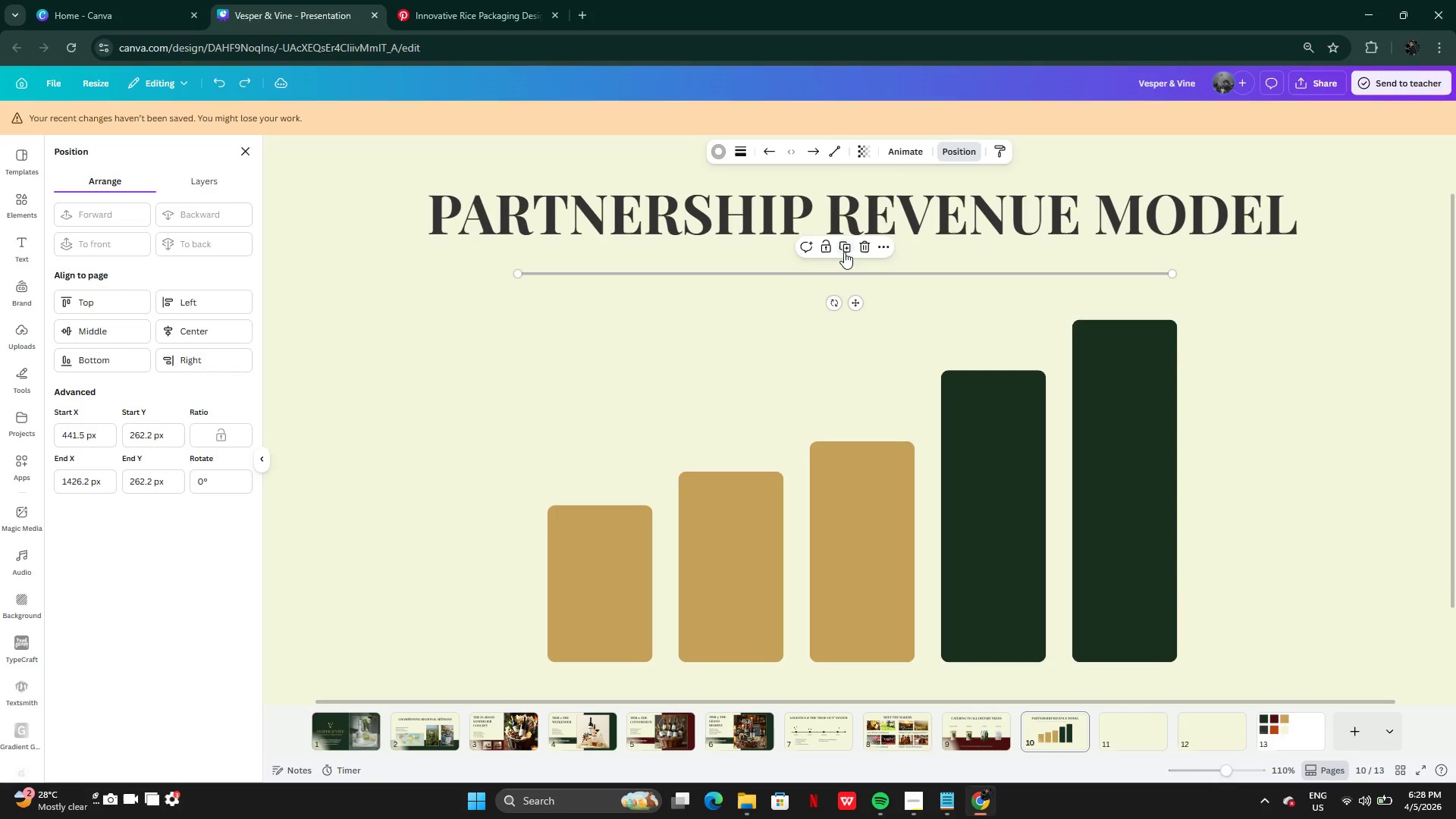 
left_click([844, 252])
 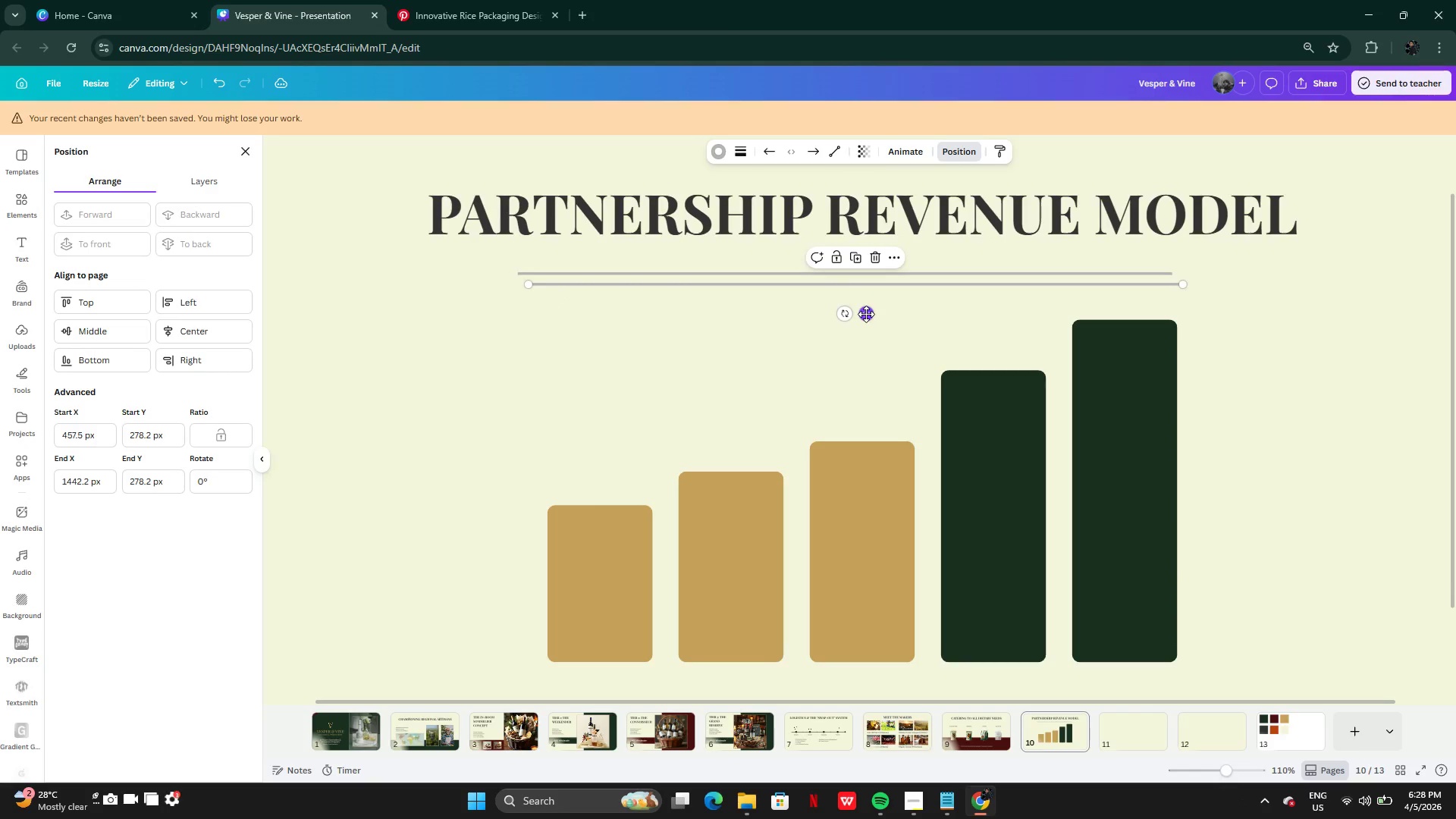 
left_click_drag(start_coordinate=[866, 314], to_coordinate=[751, 371])
 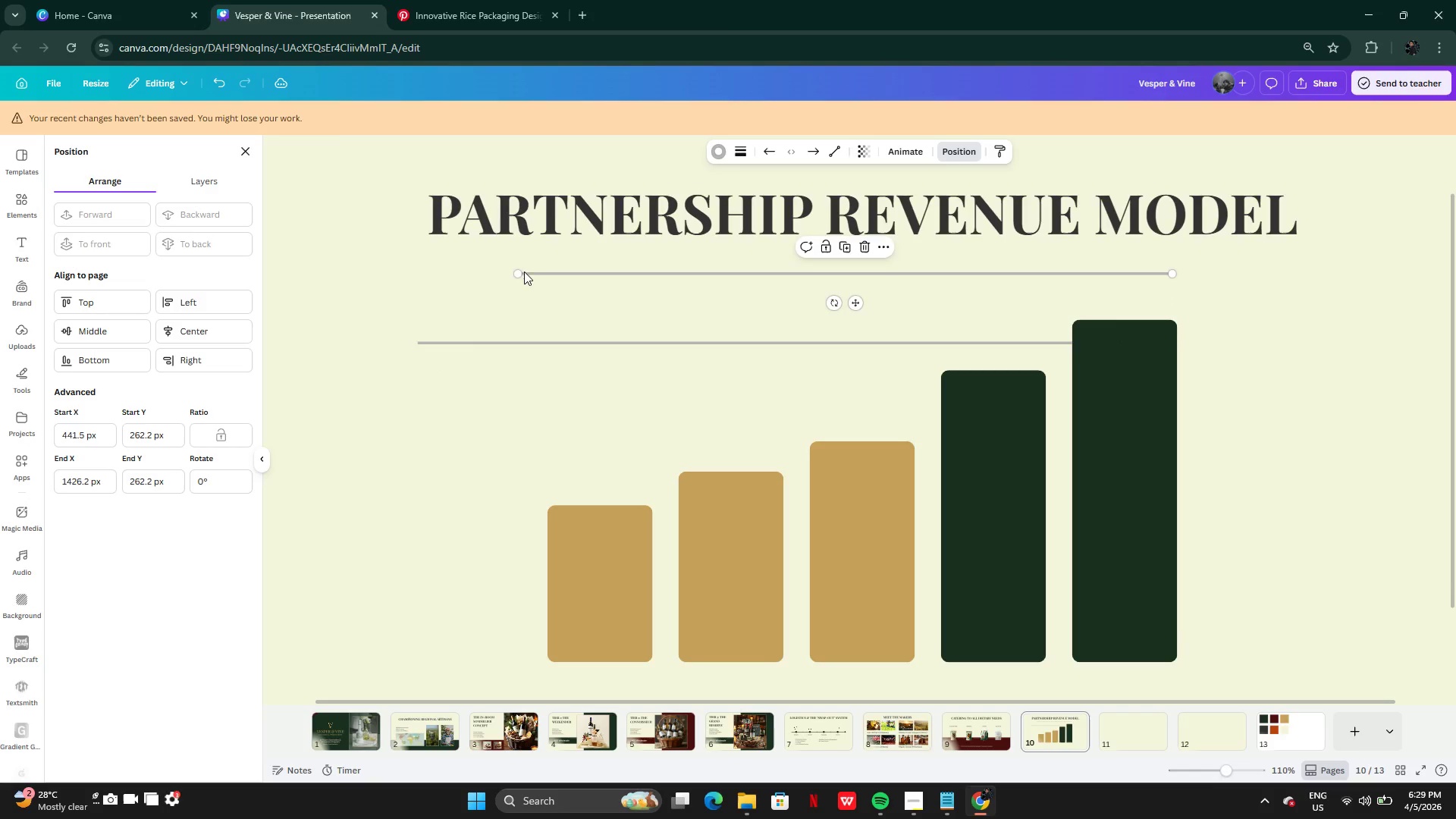 
left_click_drag(start_coordinate=[517, 272], to_coordinate=[507, 271])
 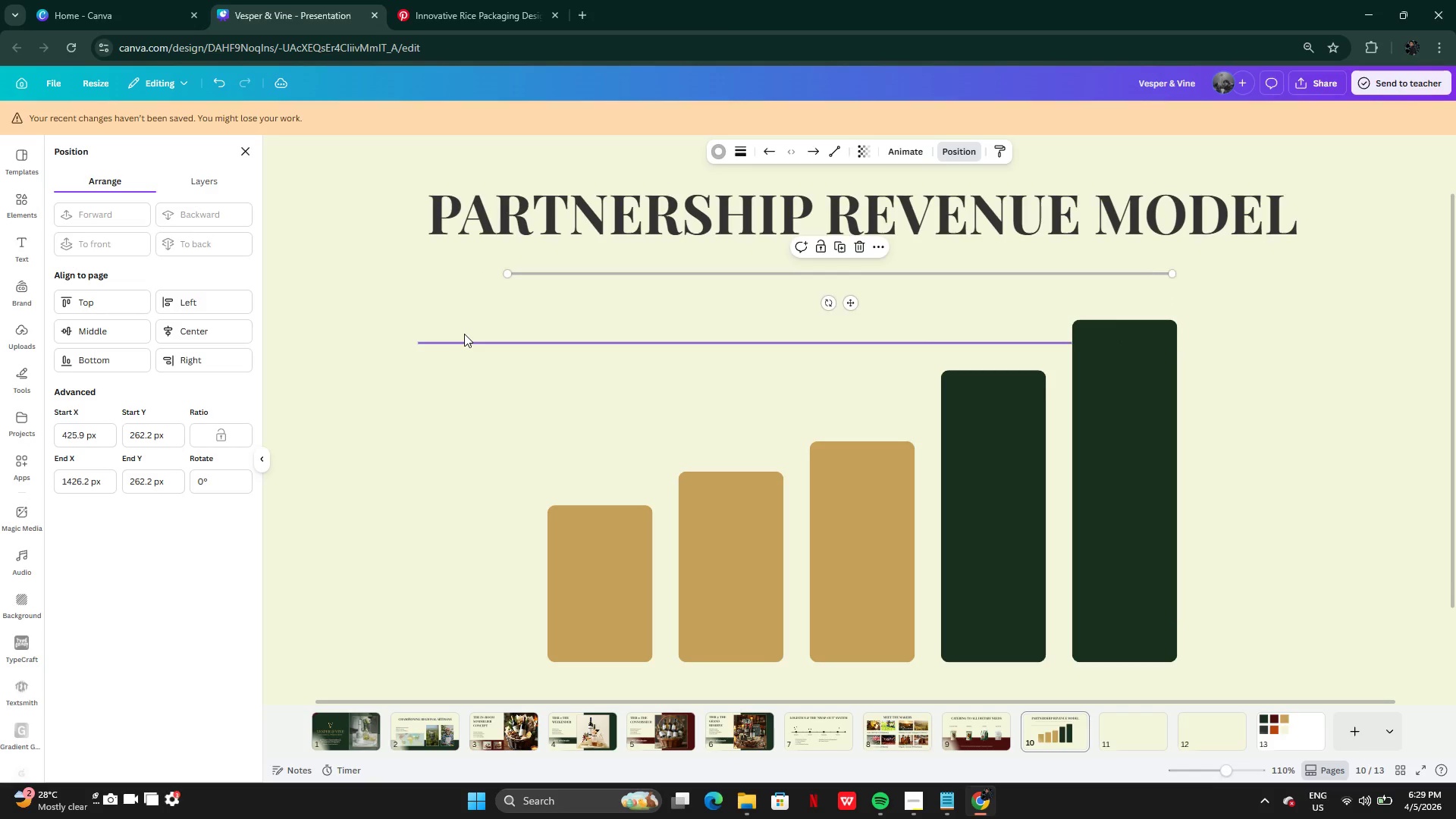 
left_click([464, 334])
 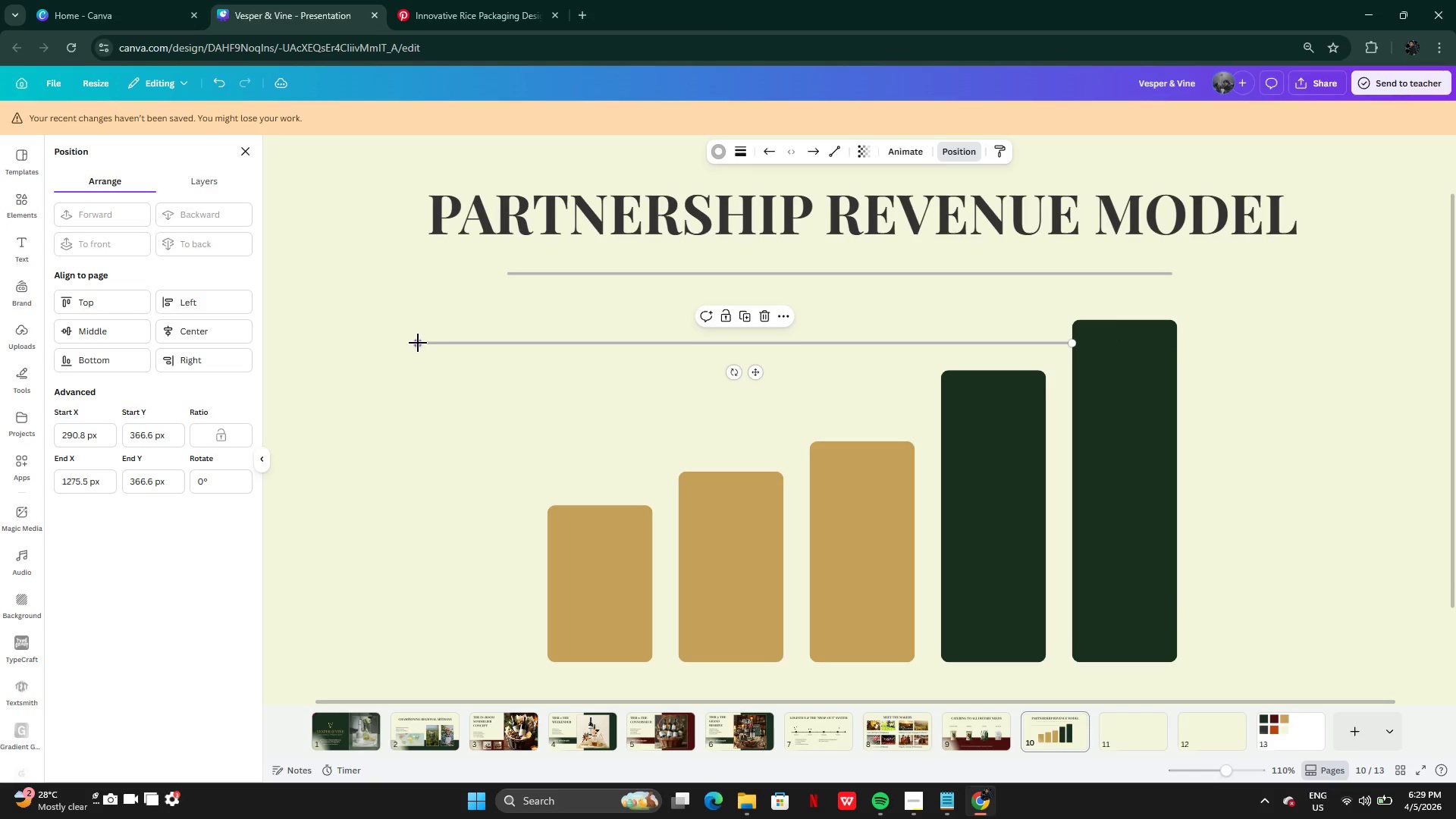 
left_click_drag(start_coordinate=[418, 343], to_coordinate=[511, 340])
 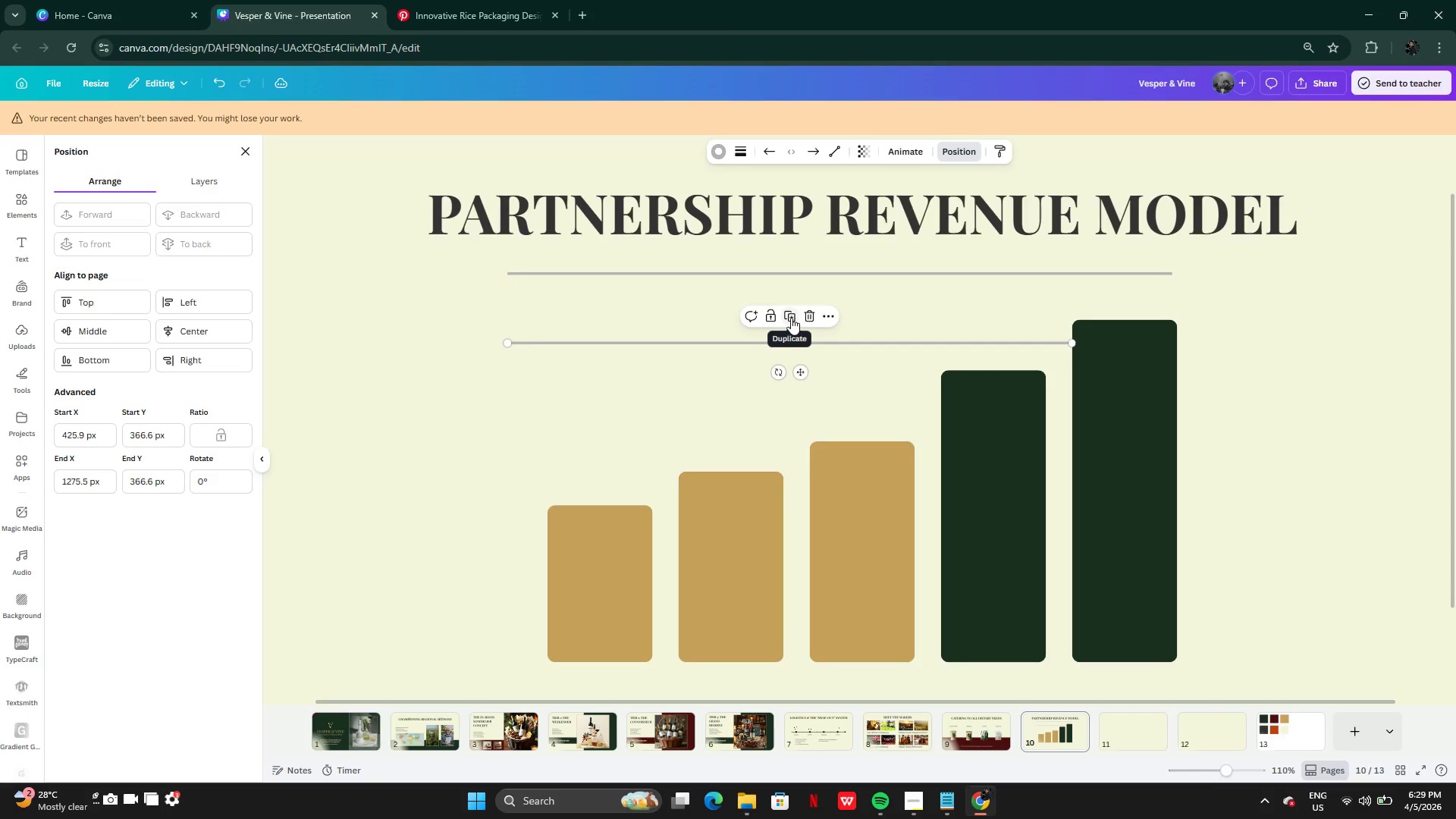 
left_click([789, 318])
 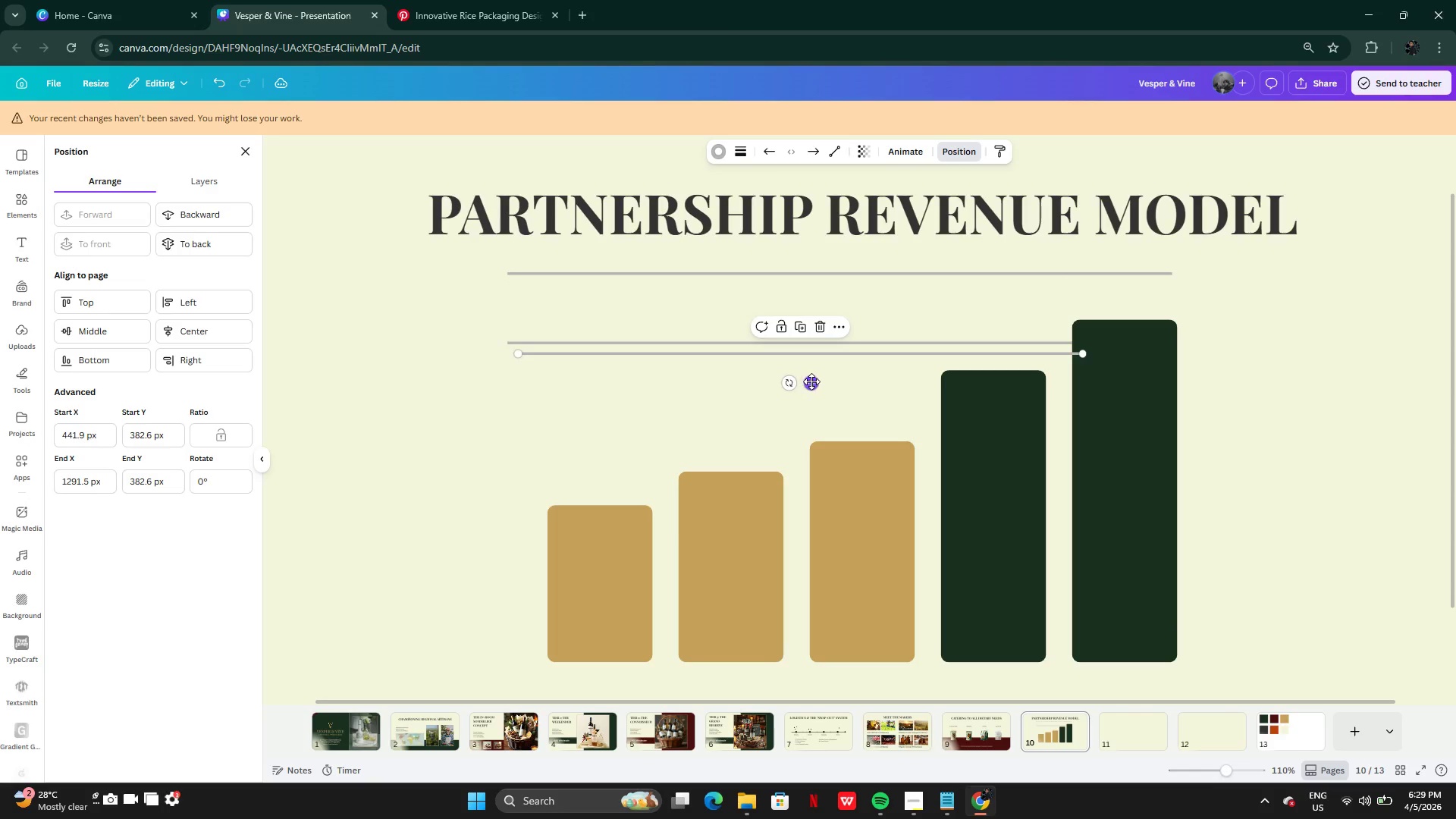 
left_click_drag(start_coordinate=[811, 381], to_coordinate=[672, 443])
 